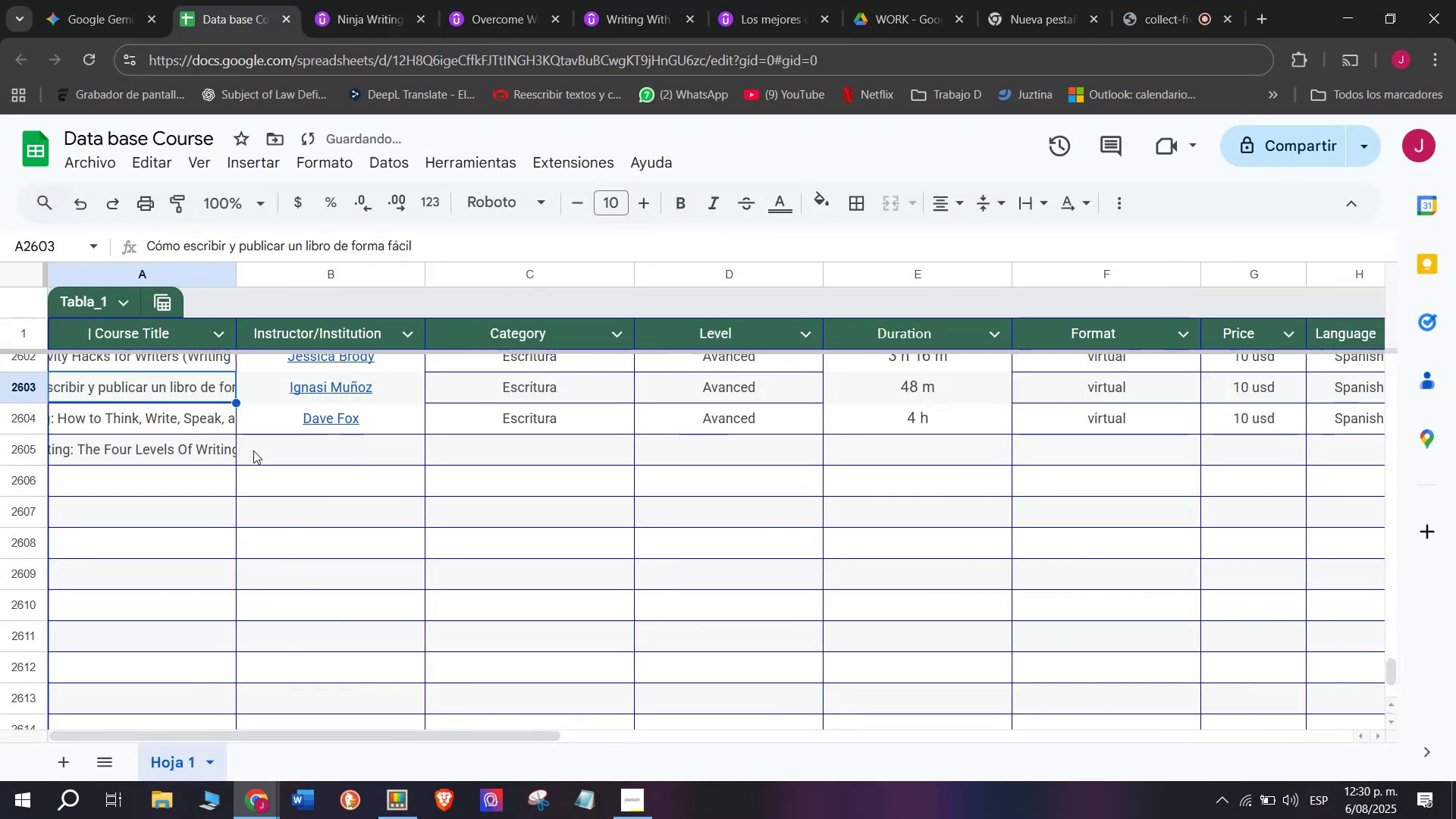 
key(Control+V)
 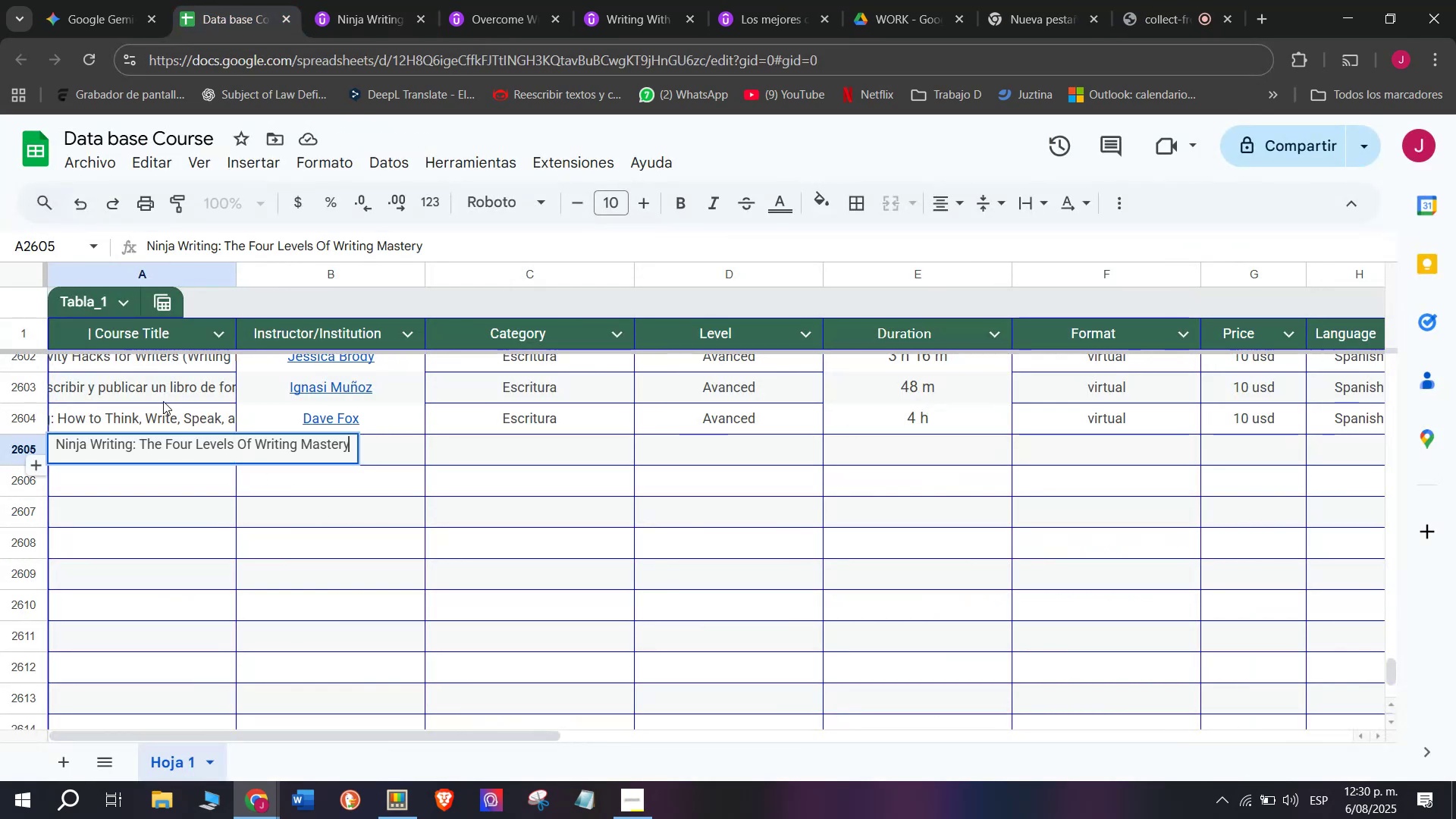 
triple_click([163, 401])
 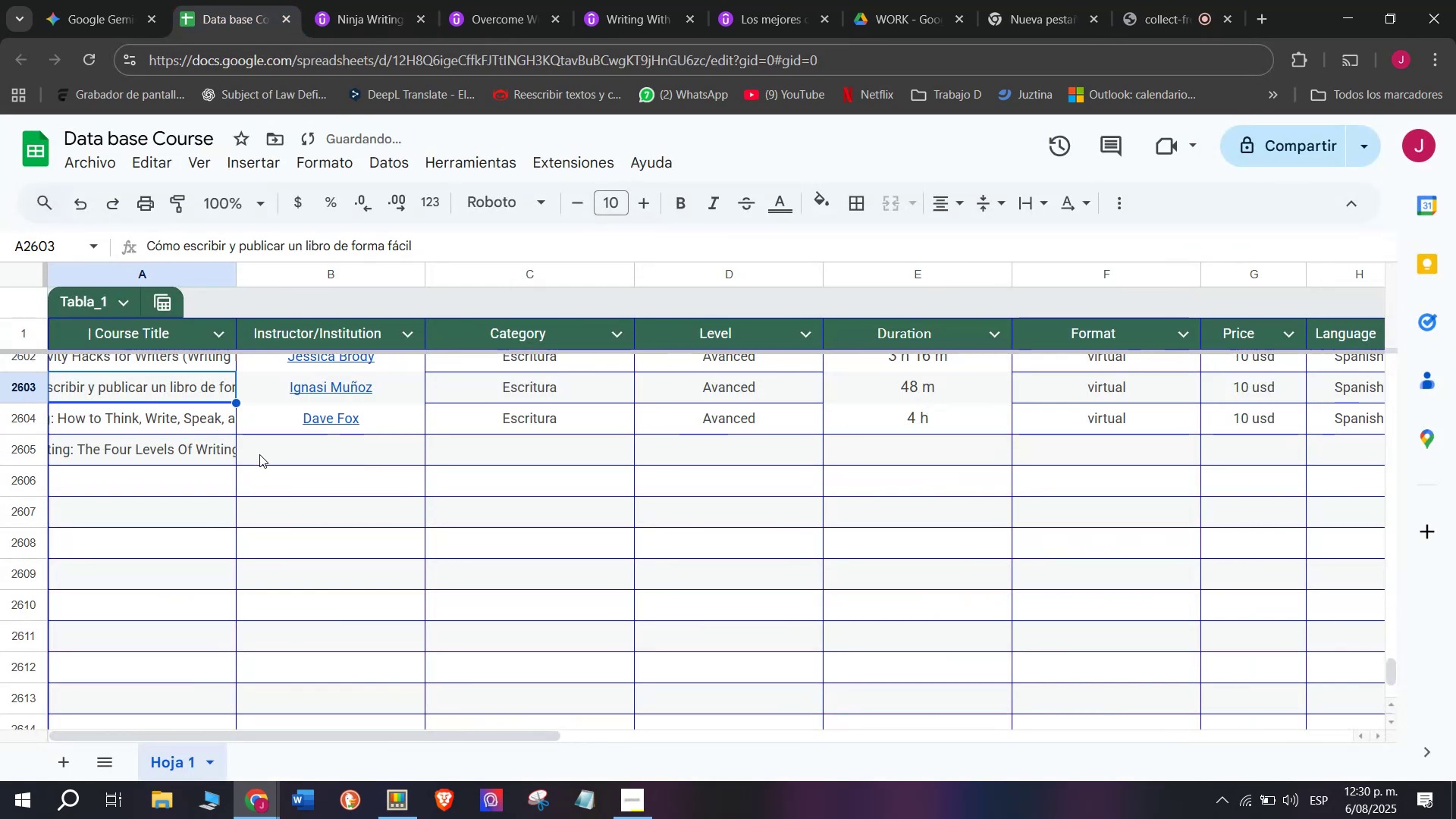 
triple_click([261, 454])
 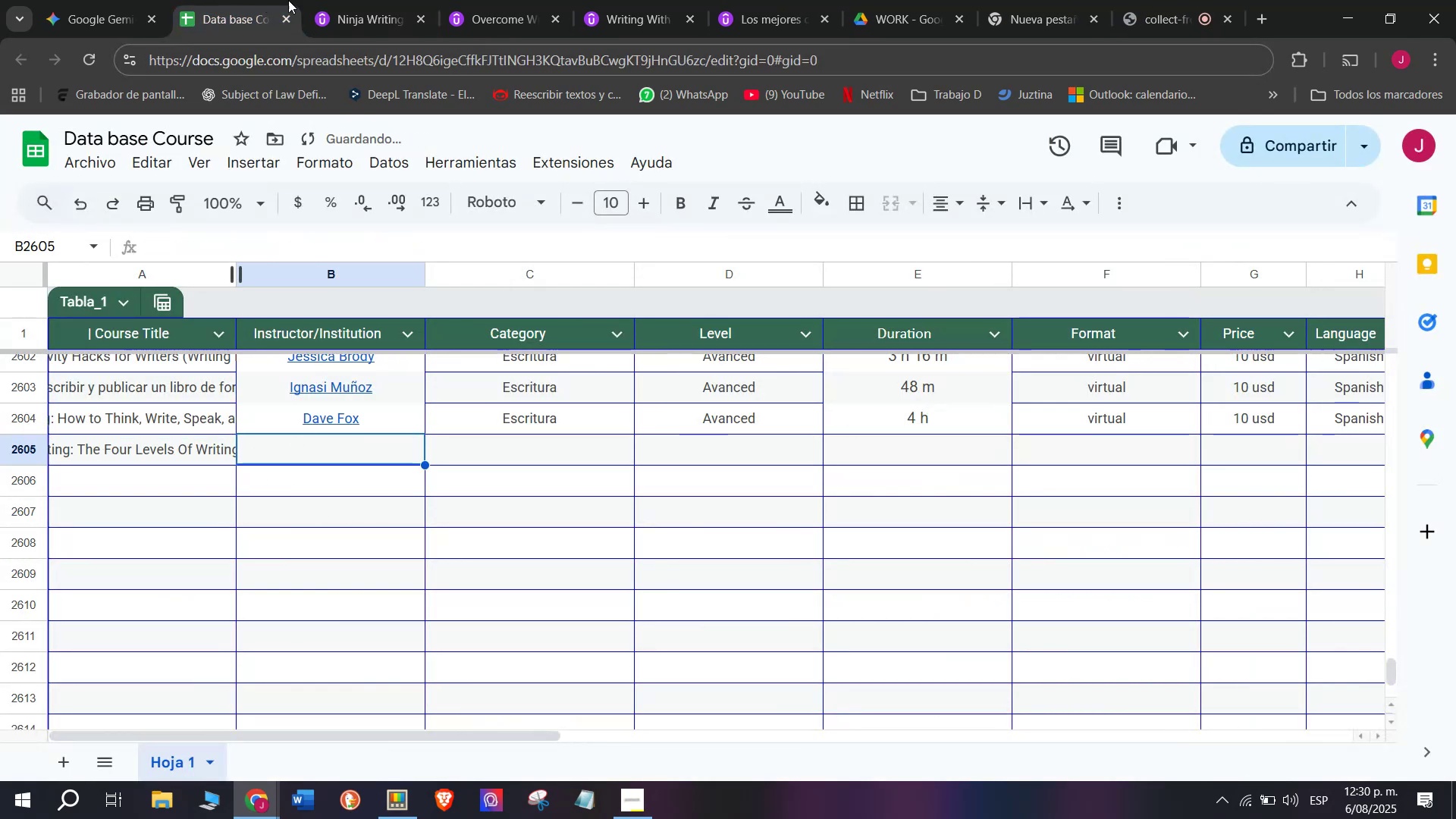 
left_click([362, 0])
 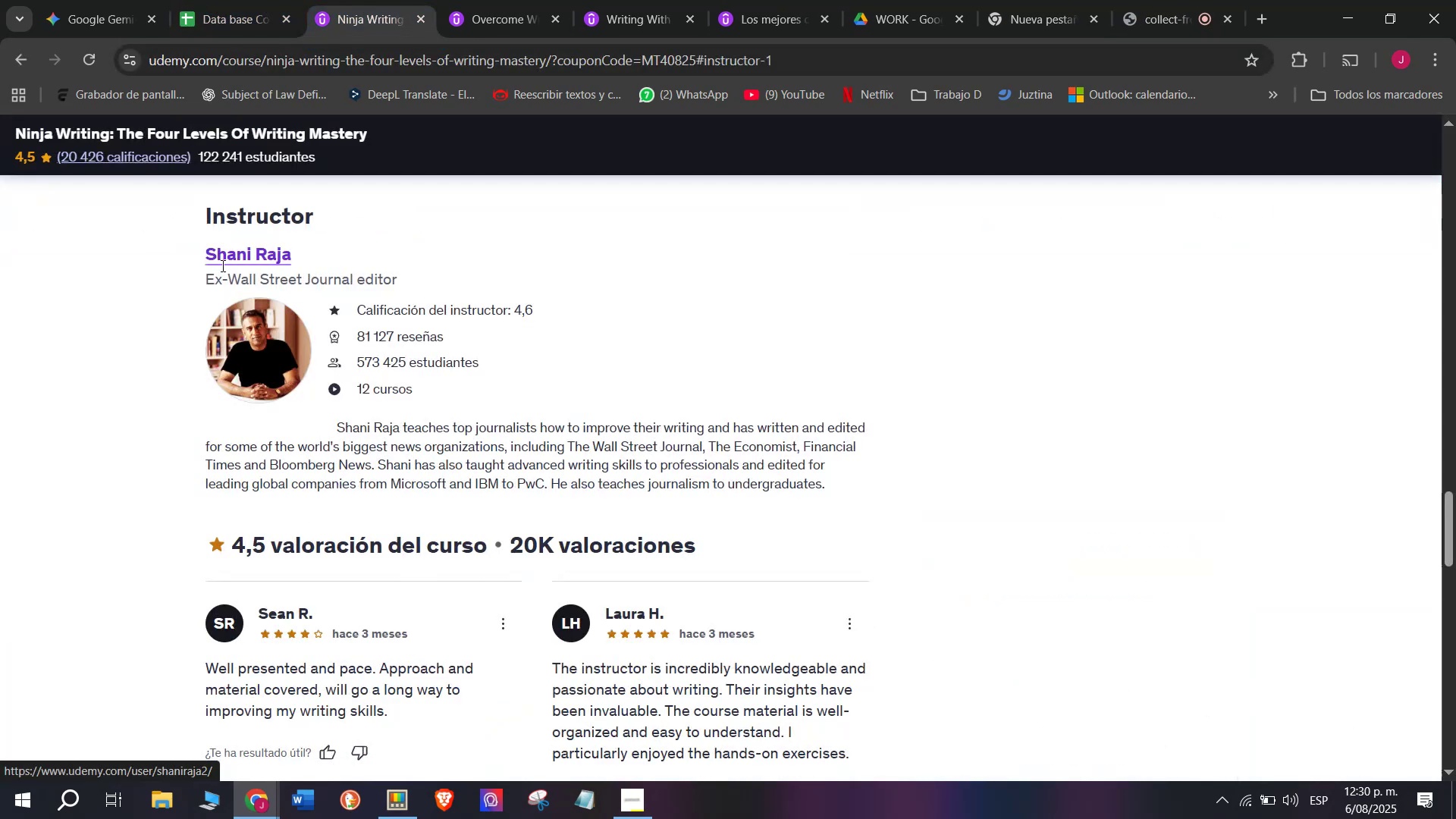 
left_click([221, 0])
 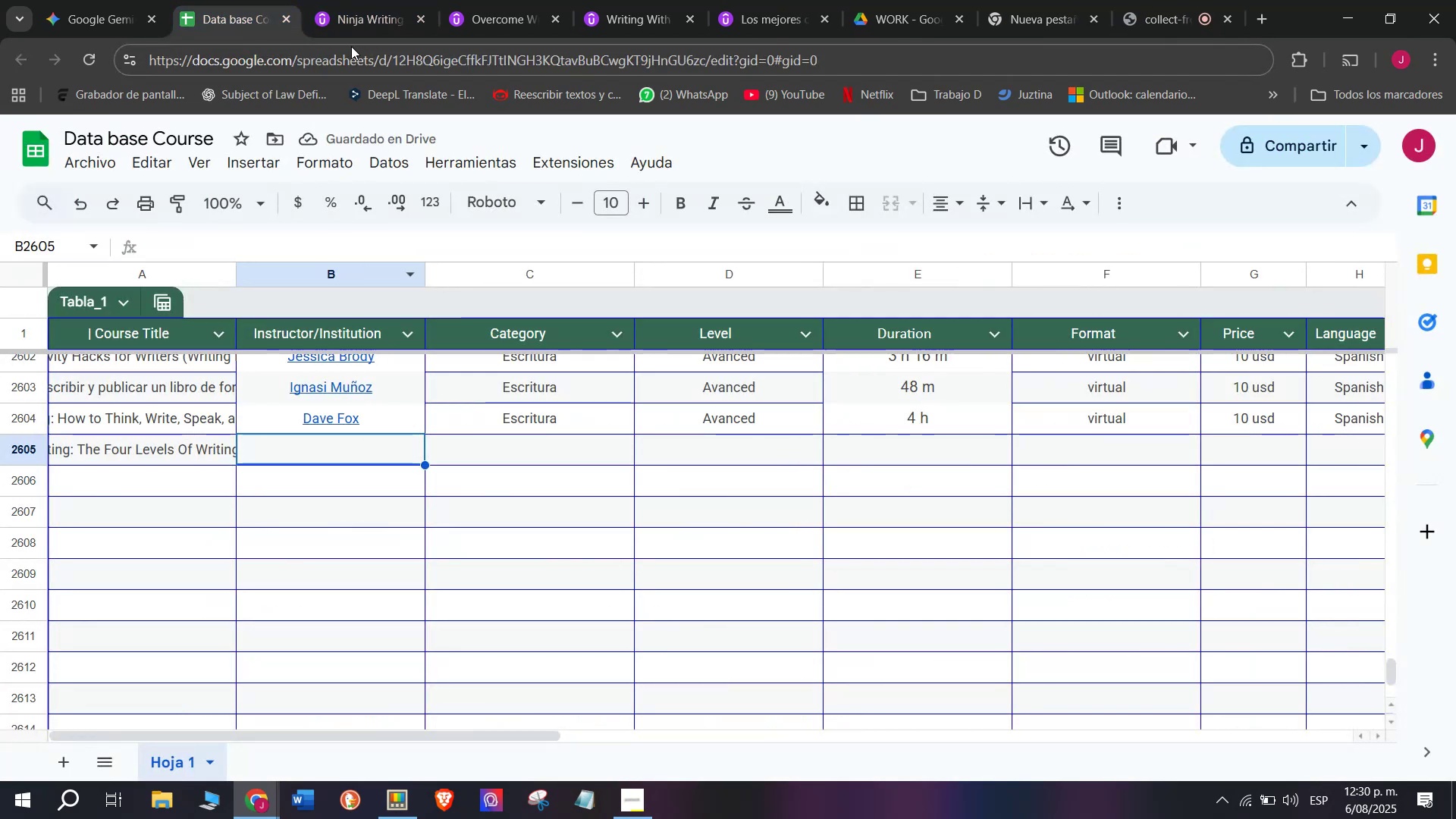 
left_click([360, 0])
 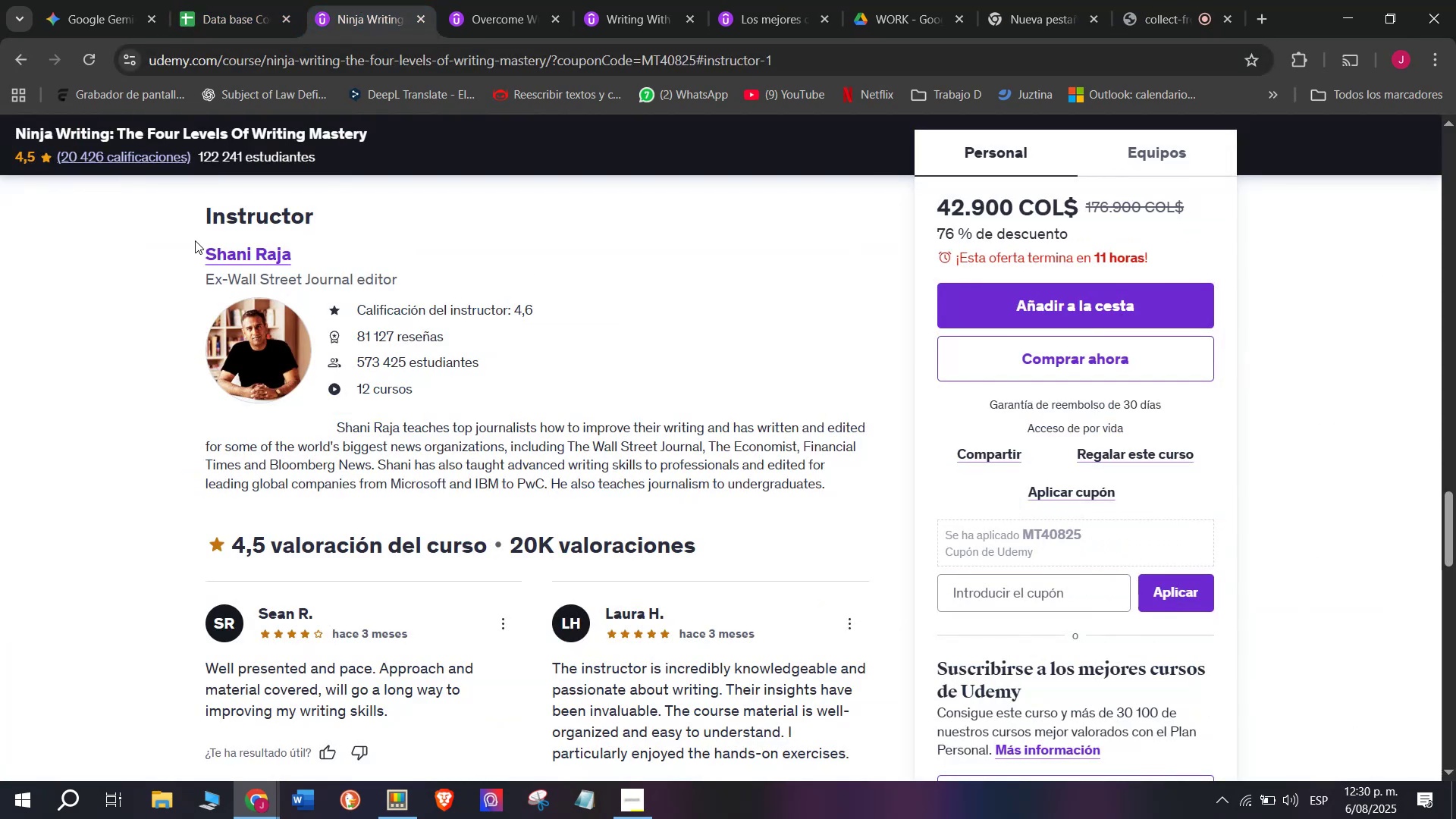 
left_click_drag(start_coordinate=[167, 252], to_coordinate=[294, 253])
 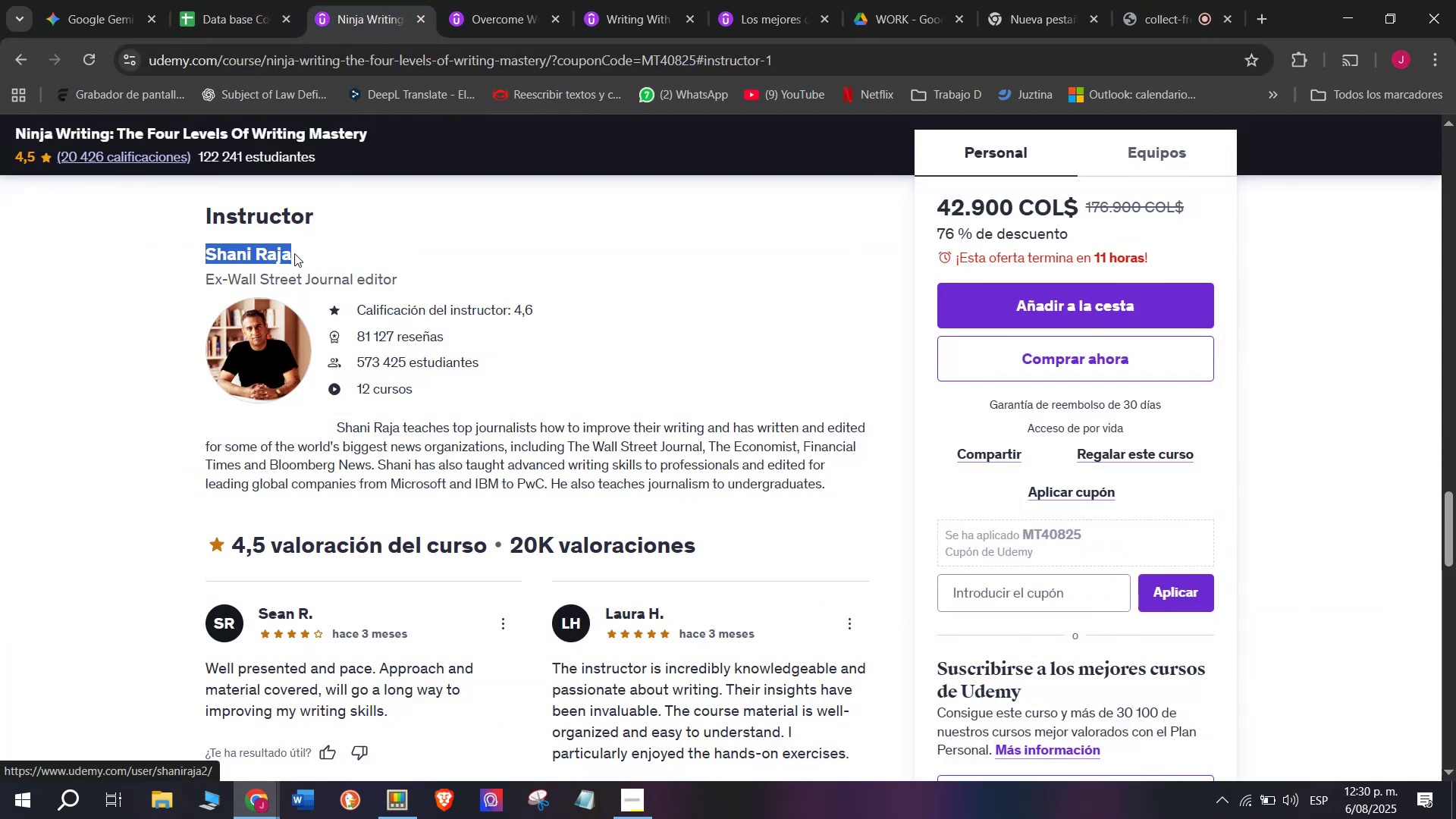 
key(Break)
 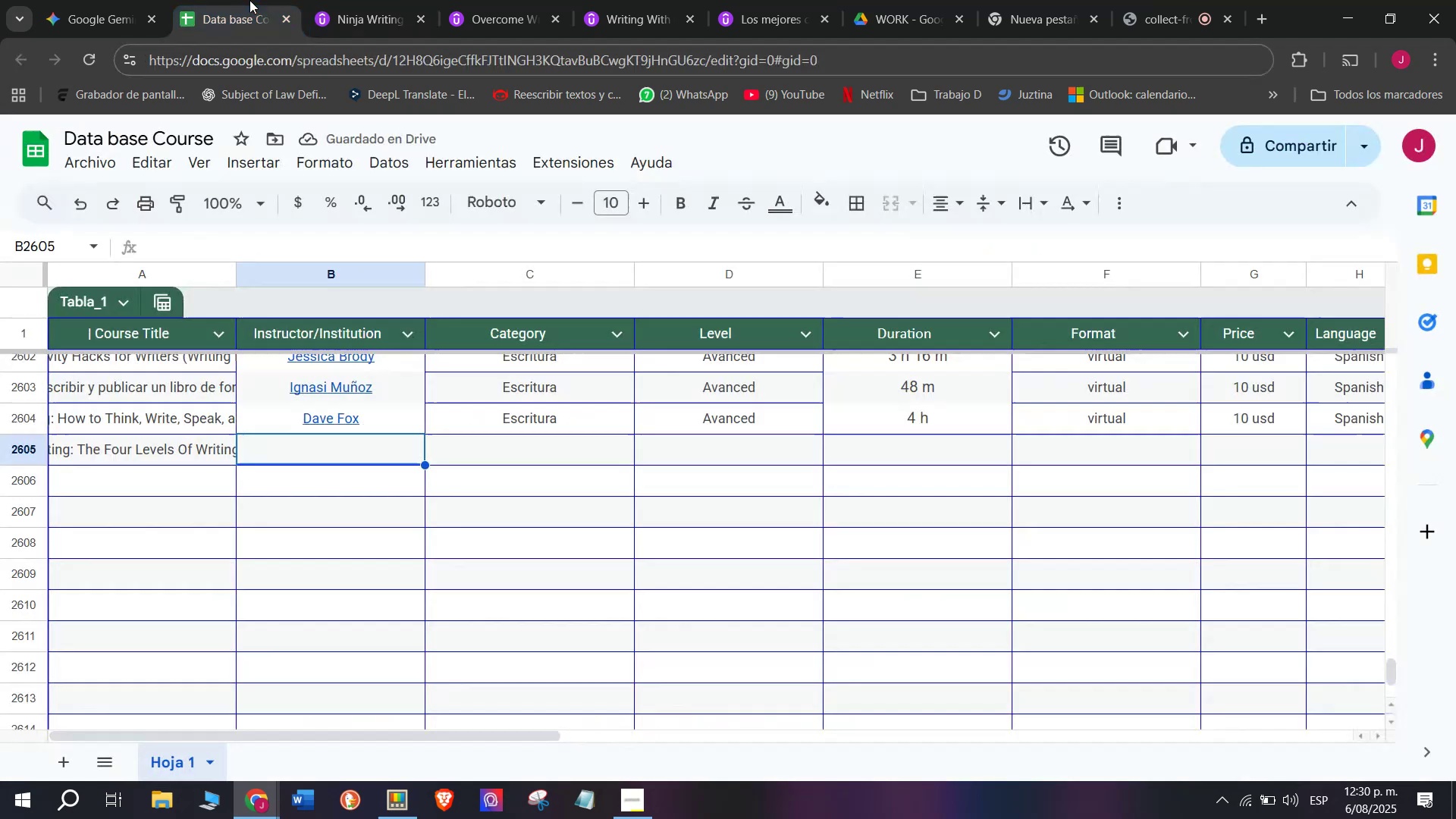 
key(Control+ControlLeft)
 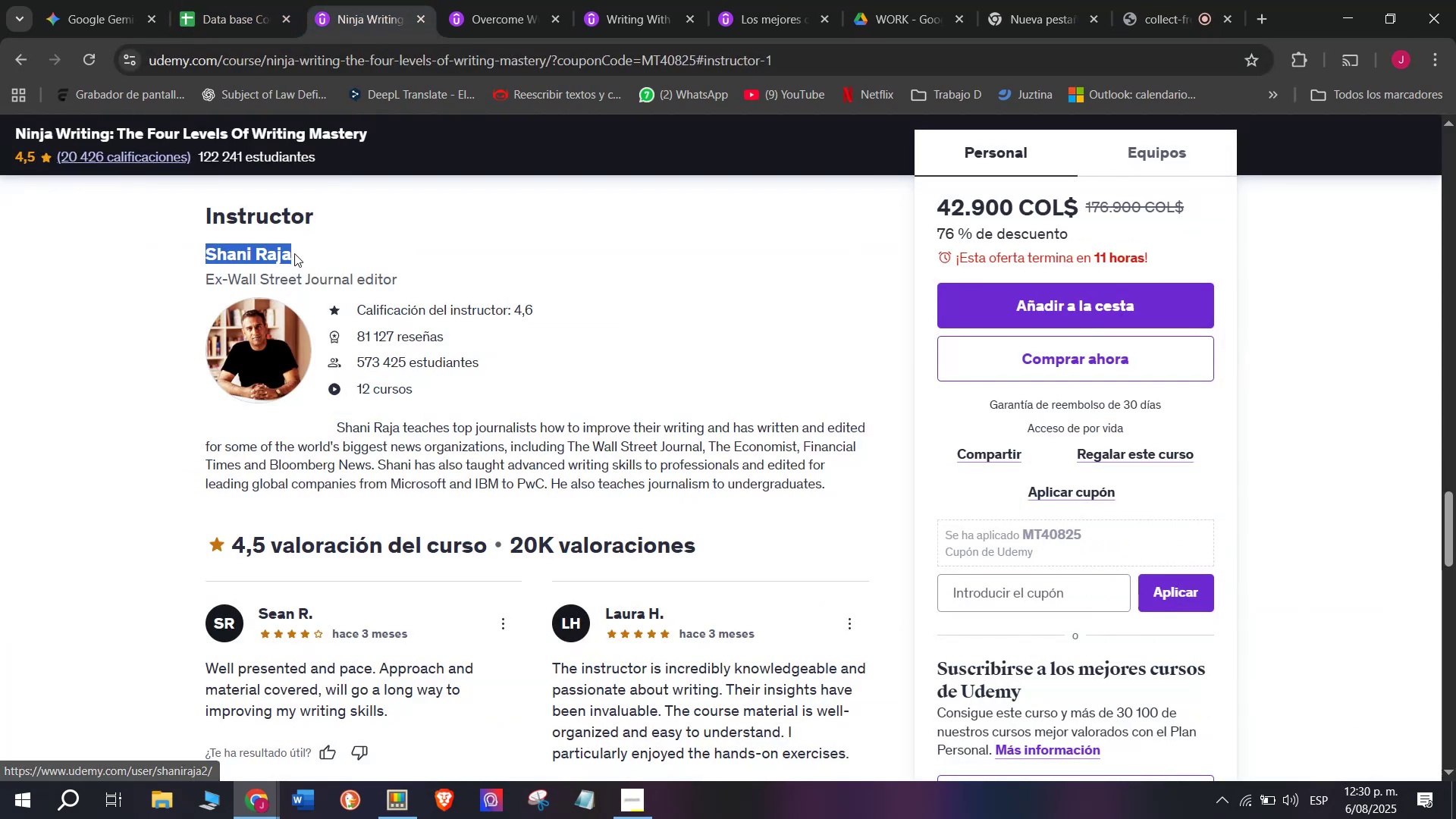 
key(Control+C)
 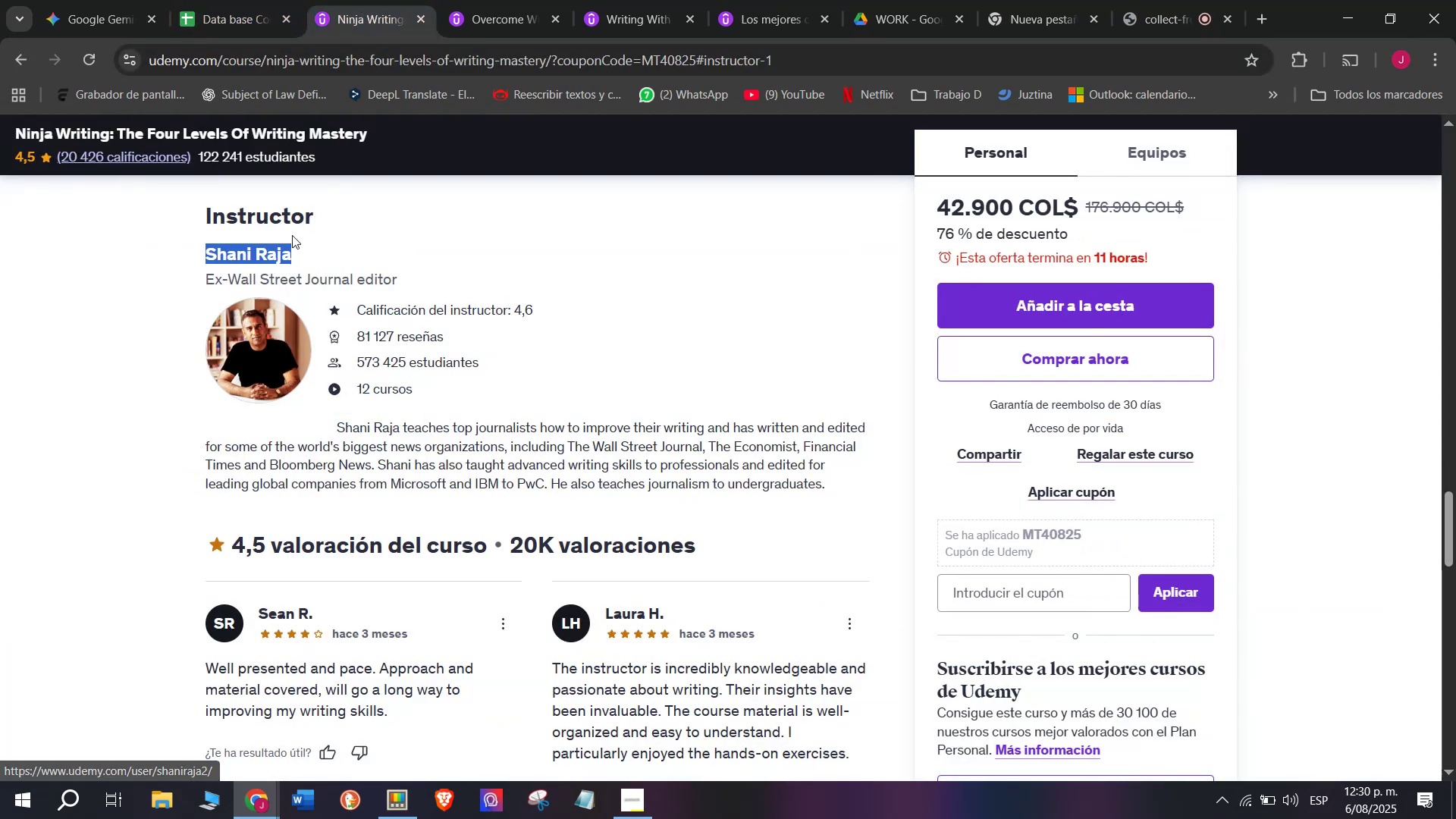 
key(Break)
 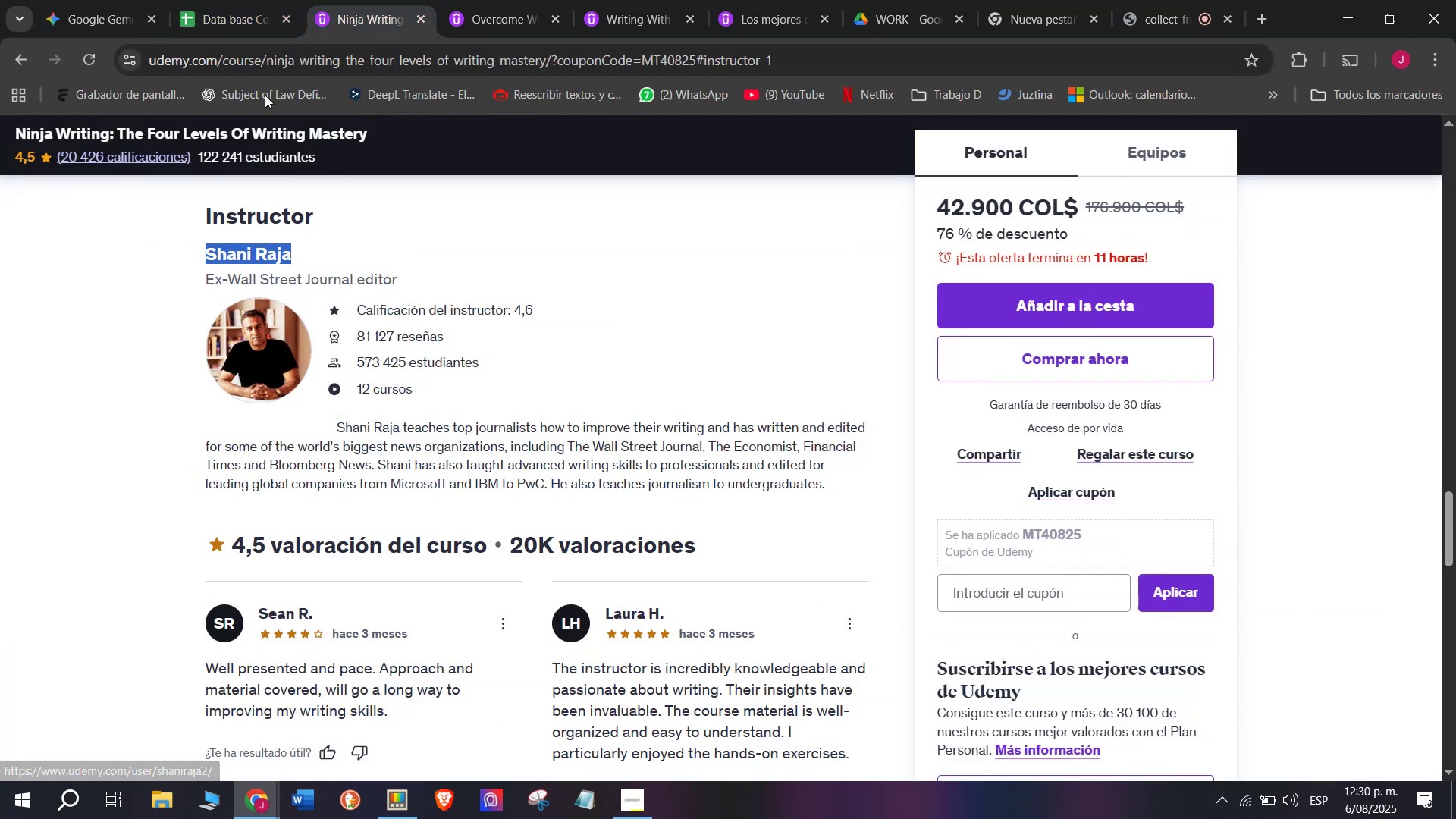 
key(Control+ControlLeft)
 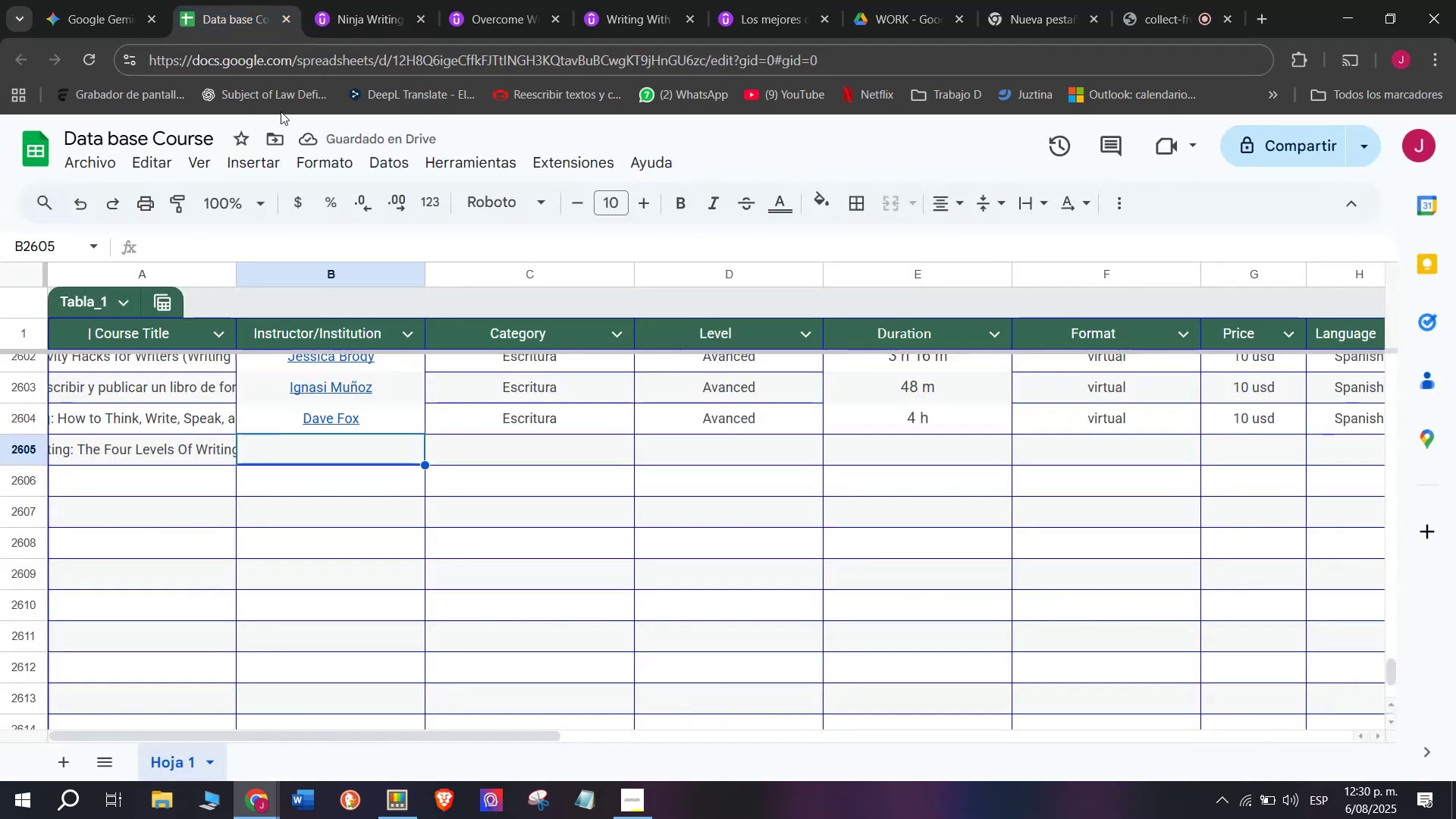 
key(Control+C)
 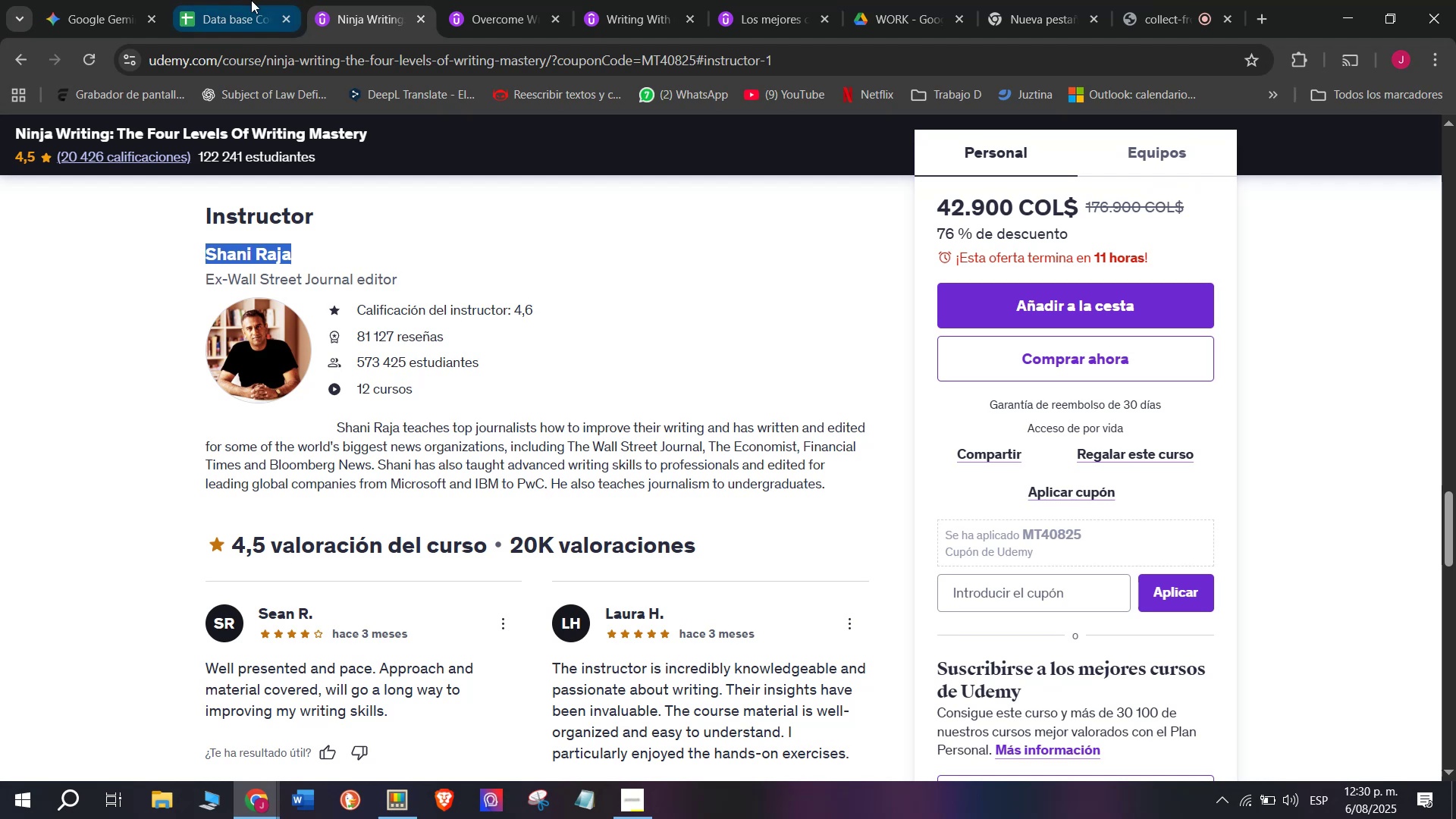 
left_click([249, 0])
 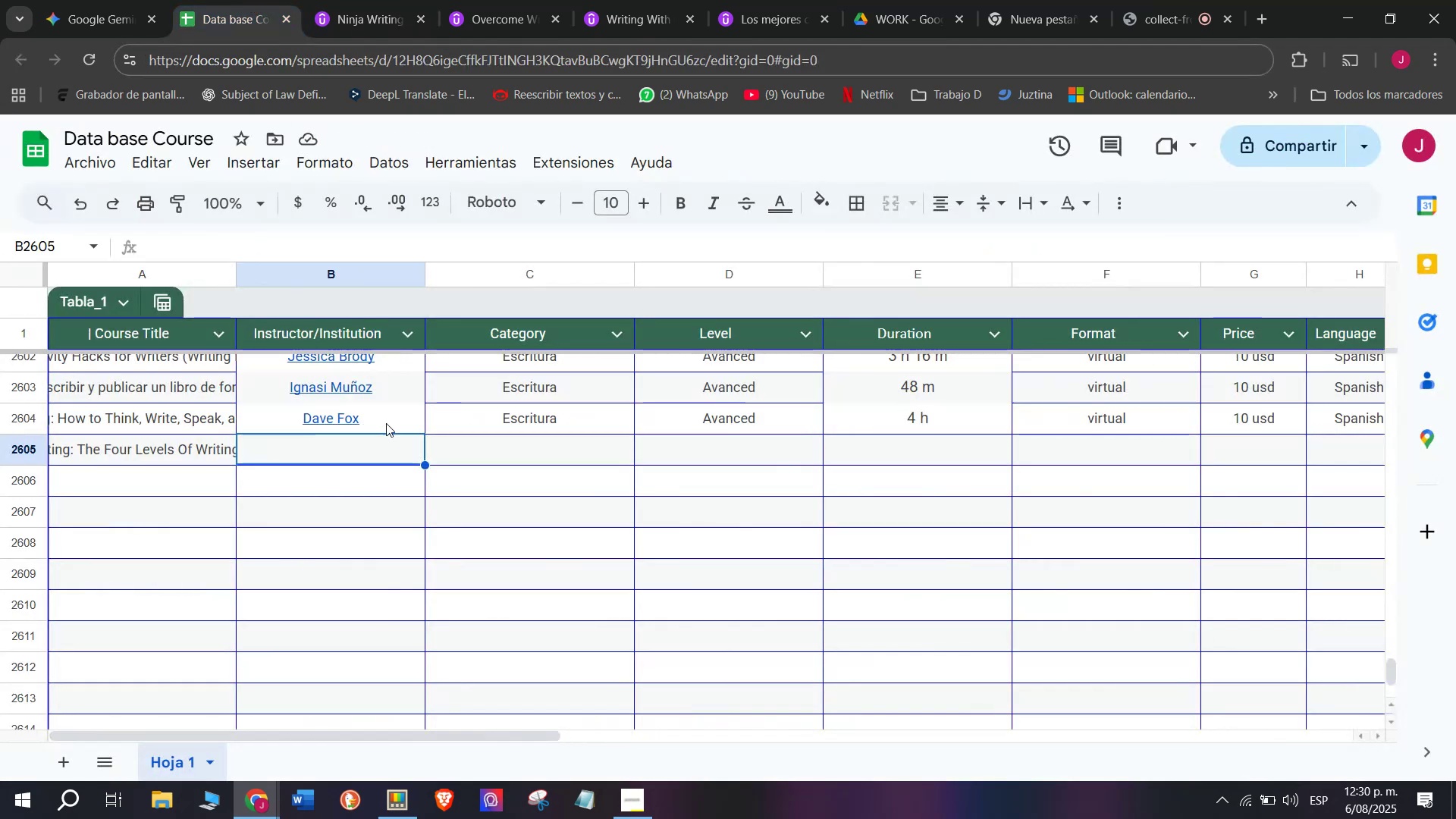 
key(Z)
 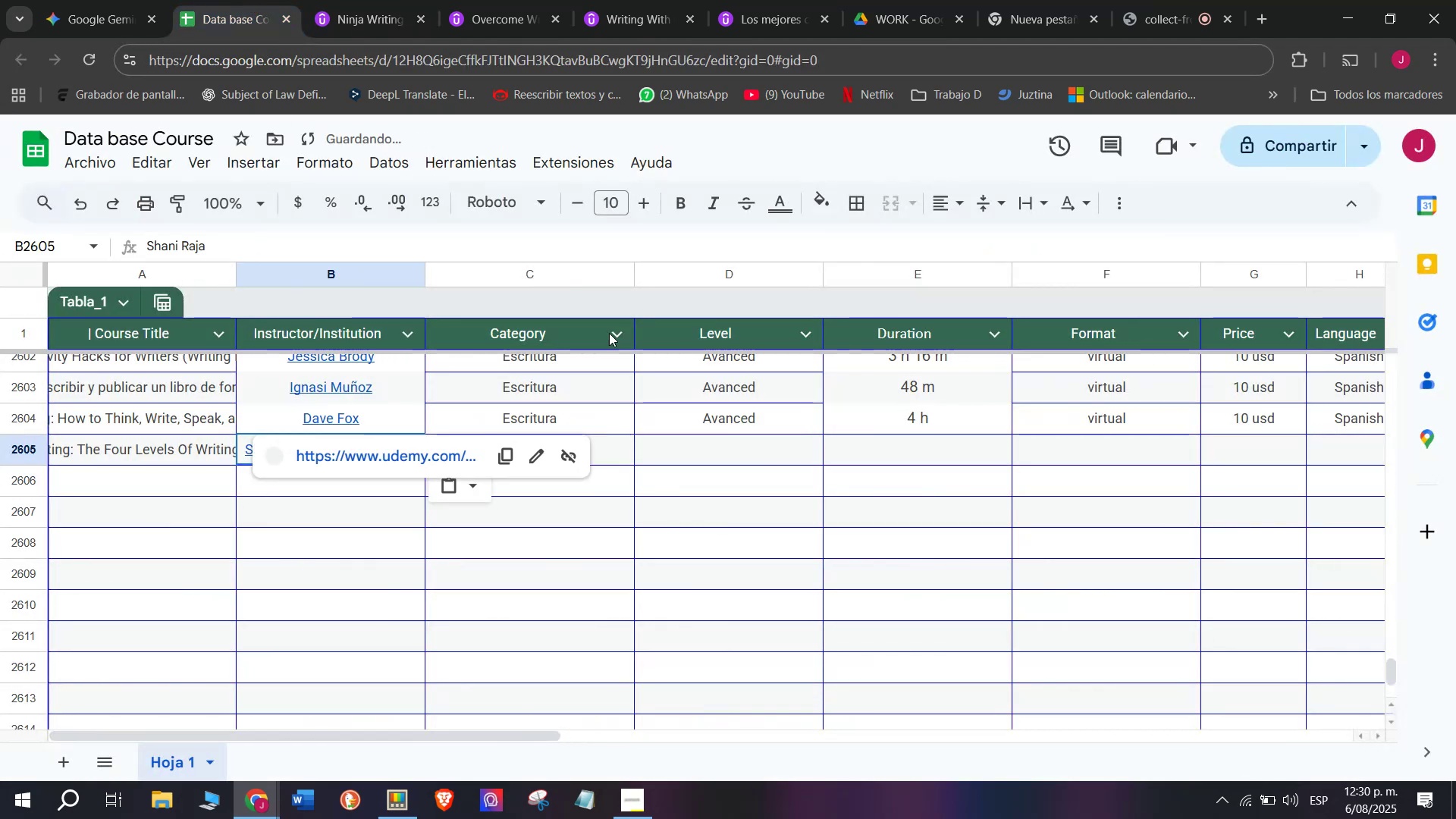 
key(Control+ControlLeft)
 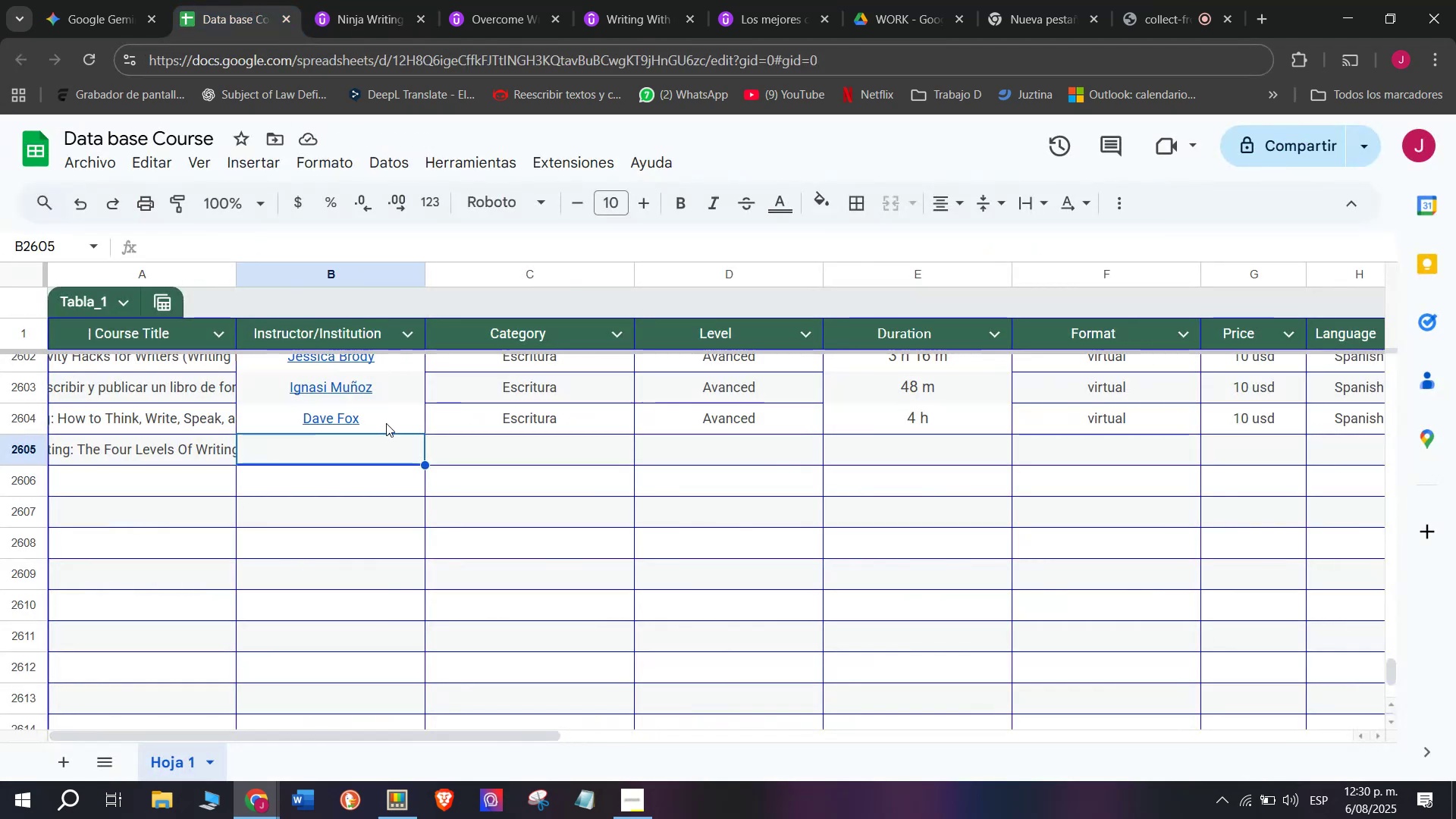 
key(Control+V)
 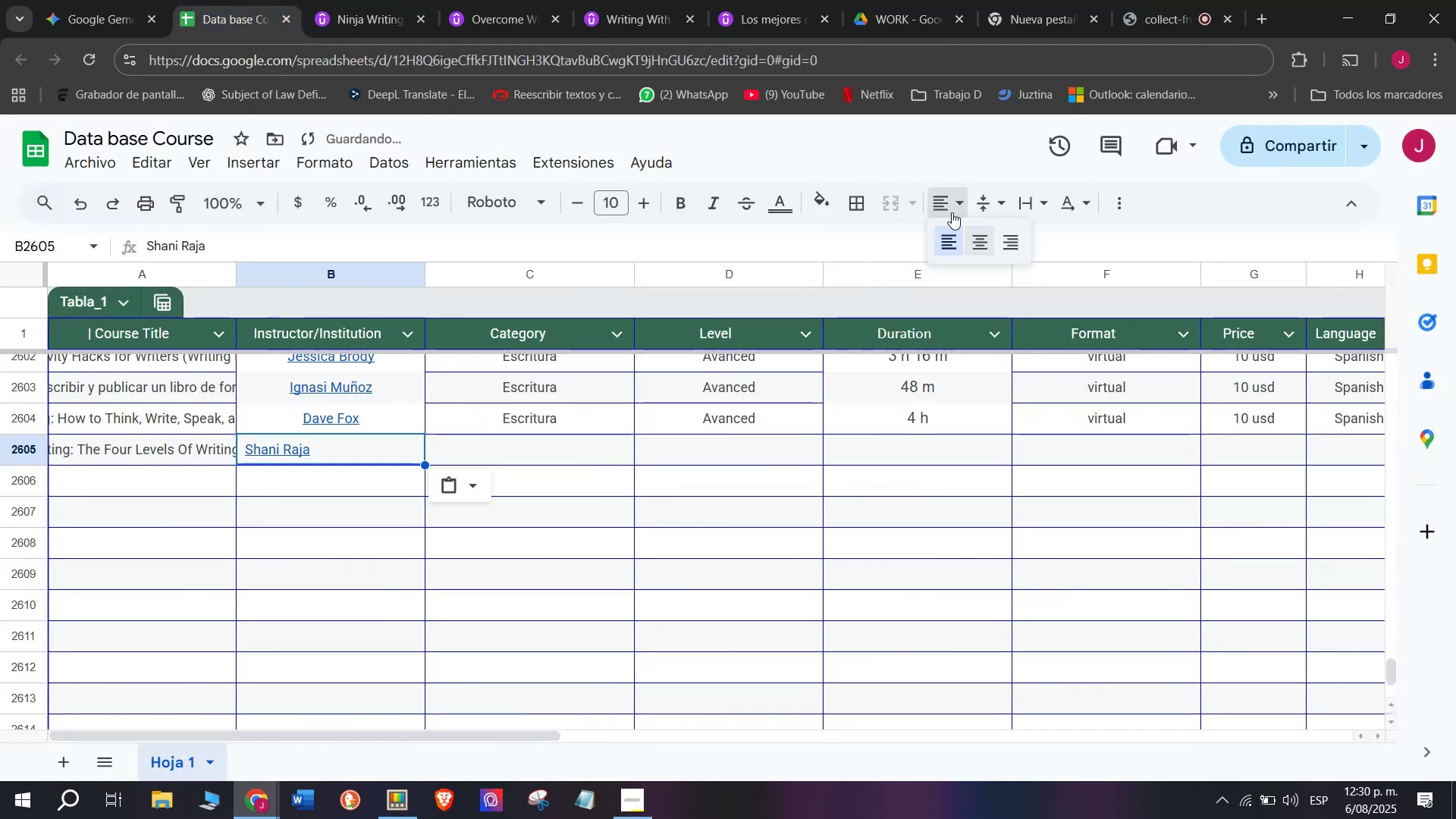 
left_click([979, 238])
 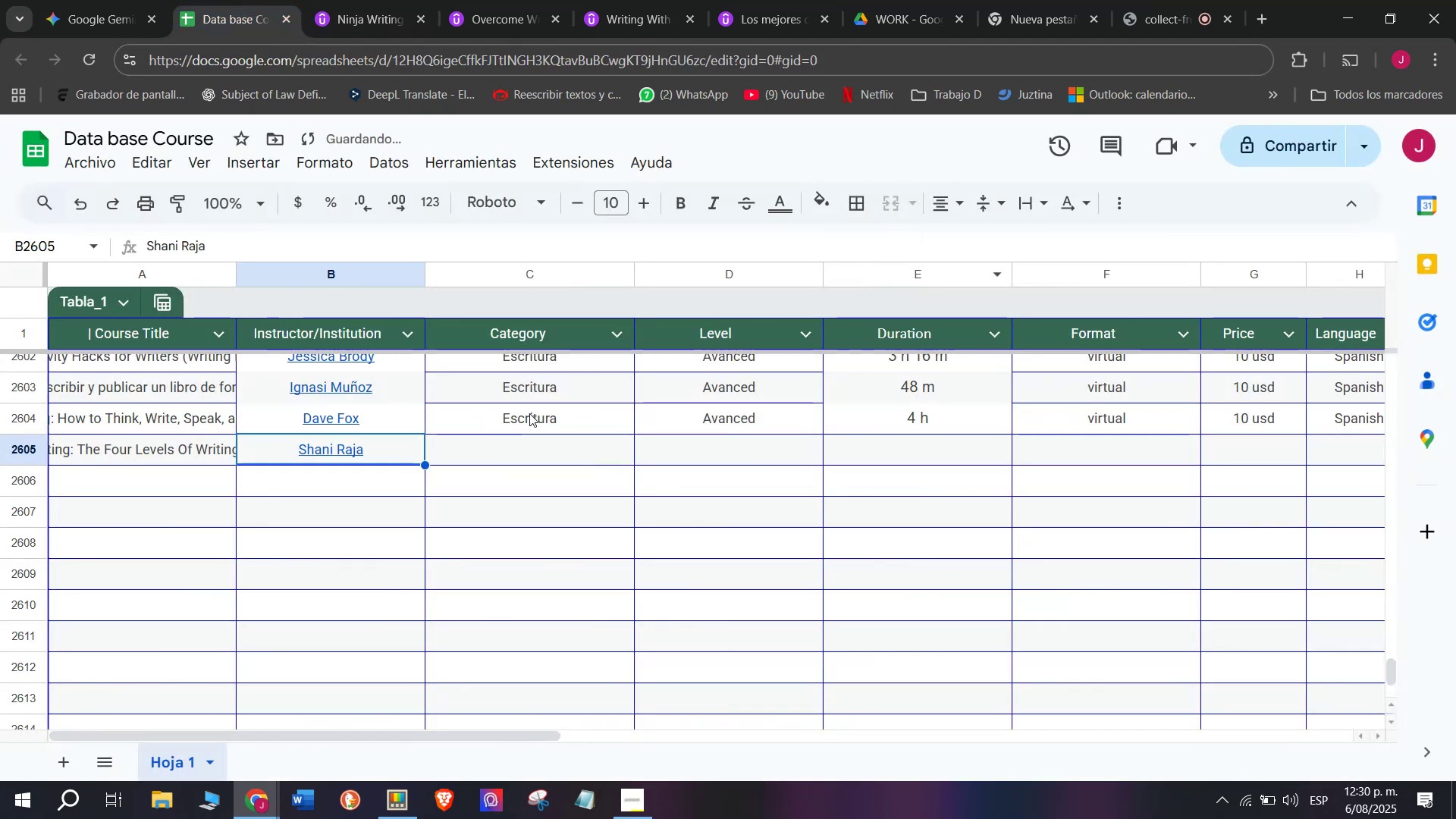 
left_click([531, 415])
 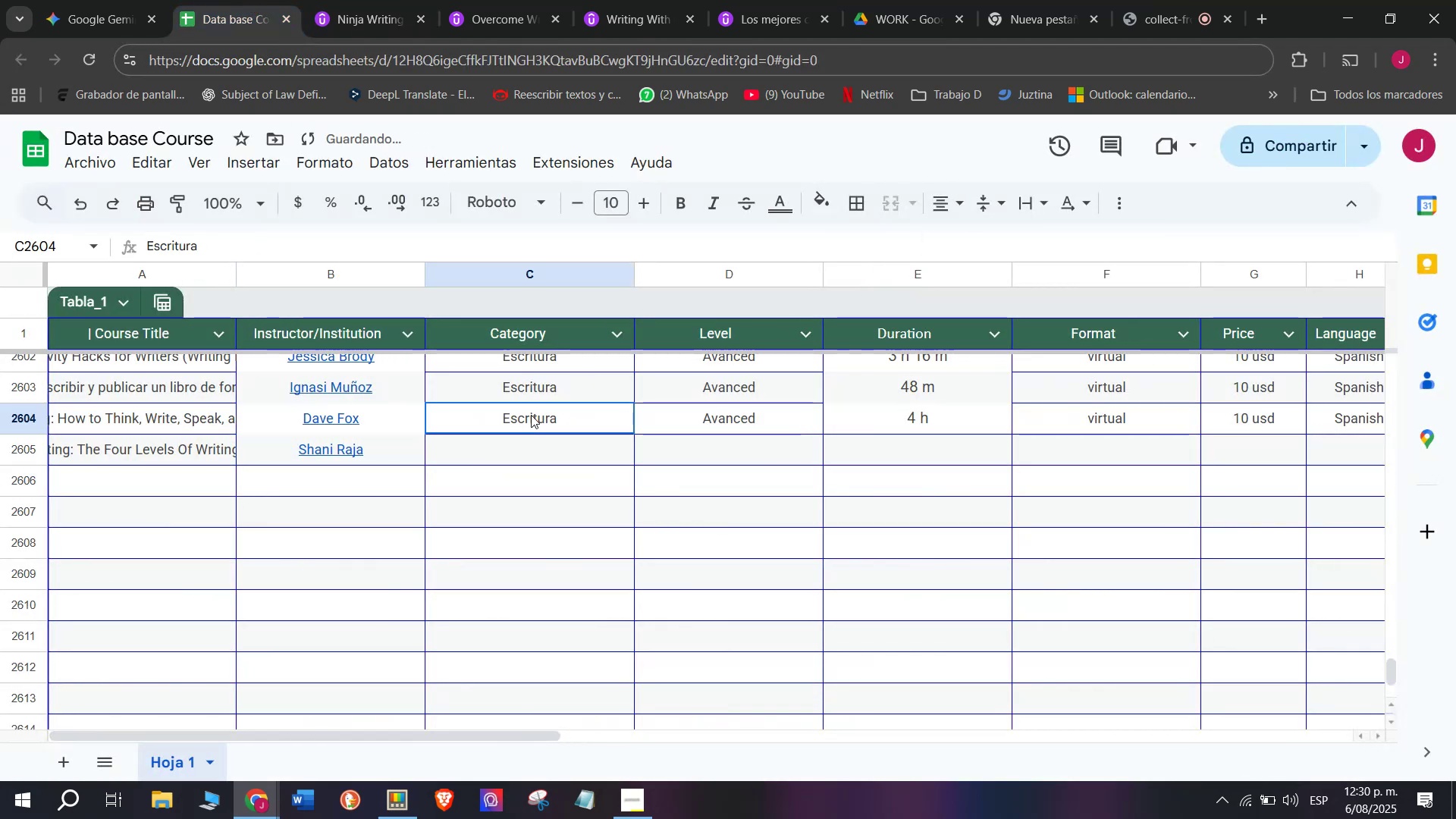 
key(Break)
 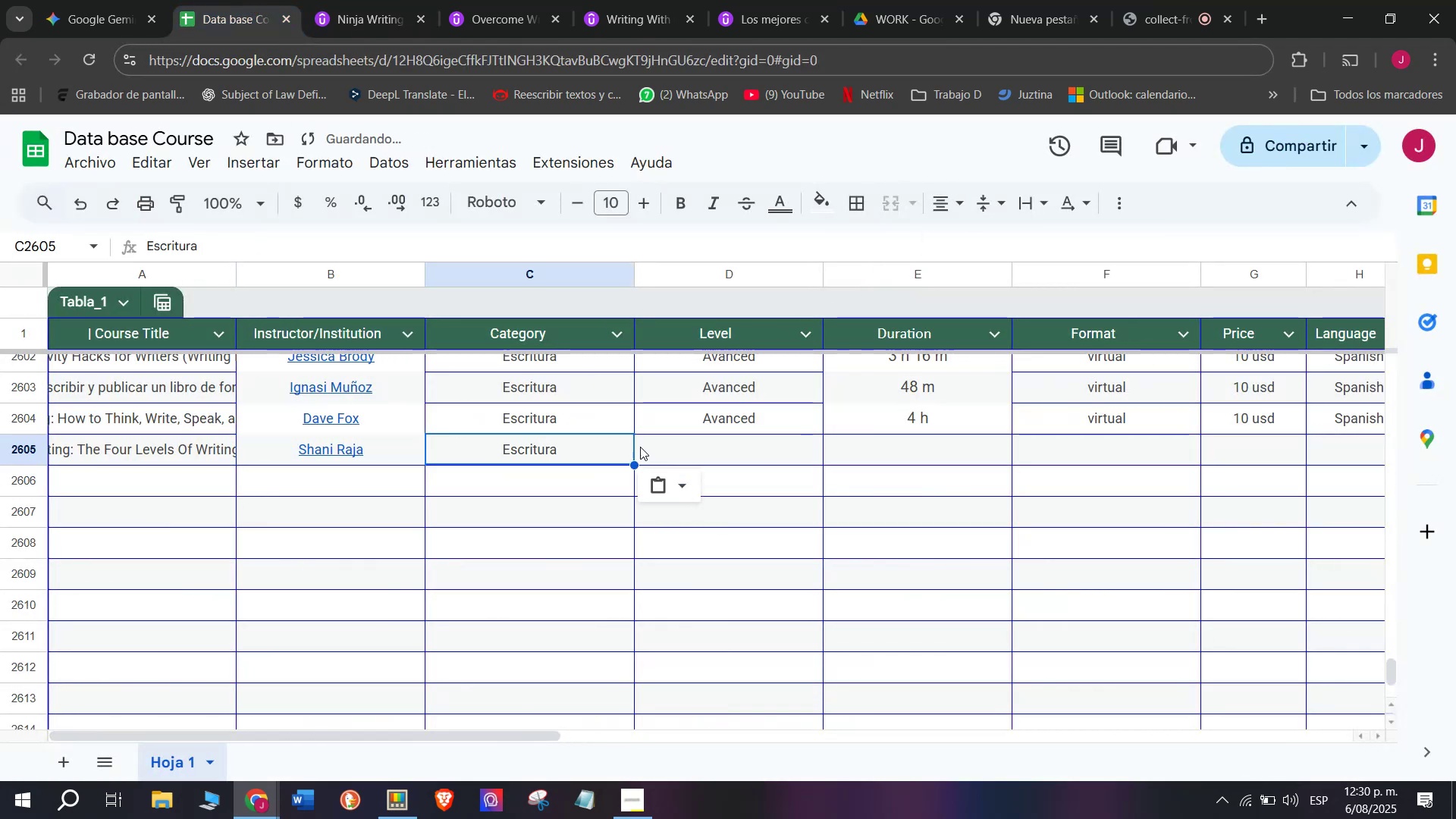 
key(Control+ControlLeft)
 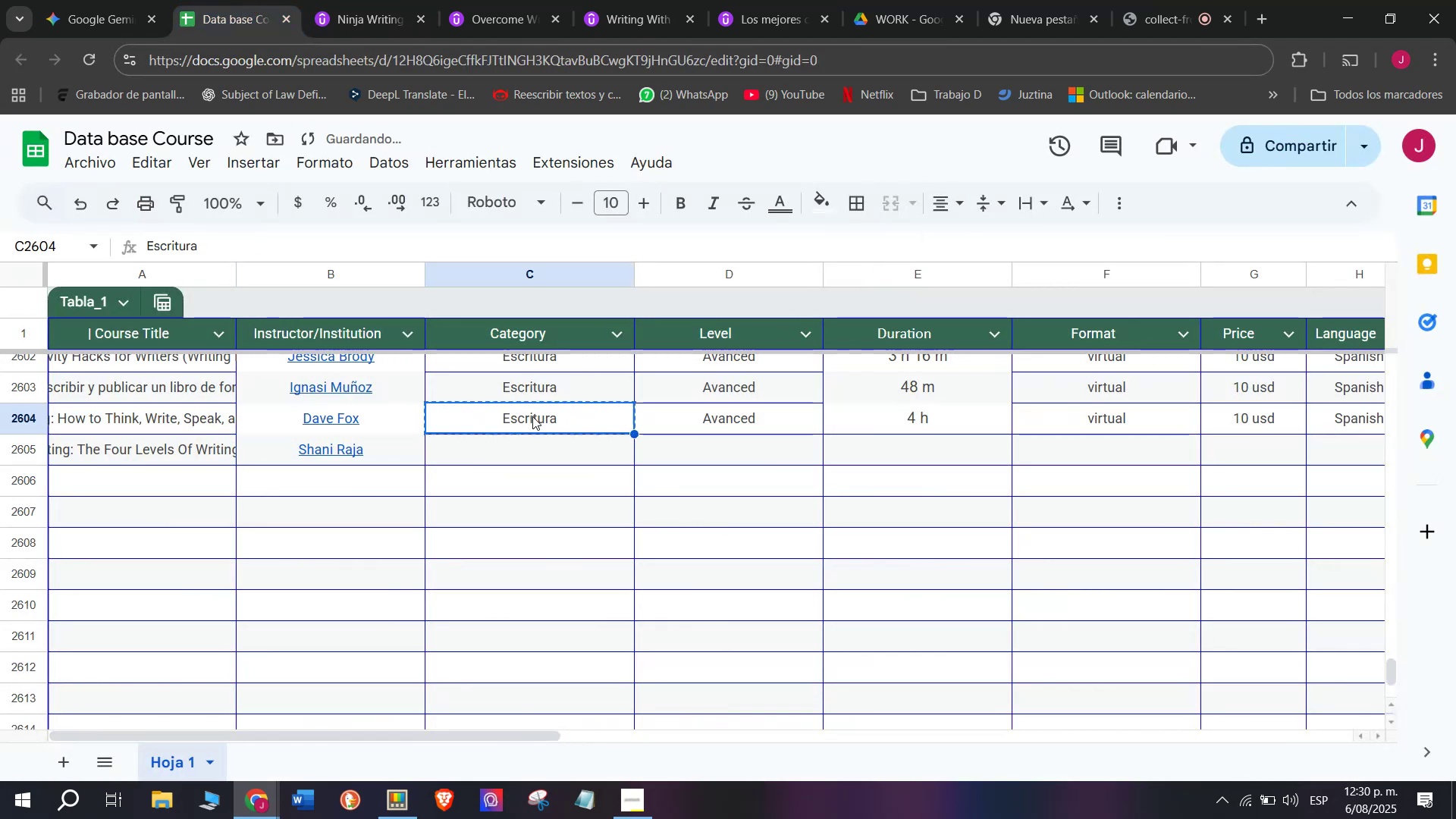 
key(Control+C)
 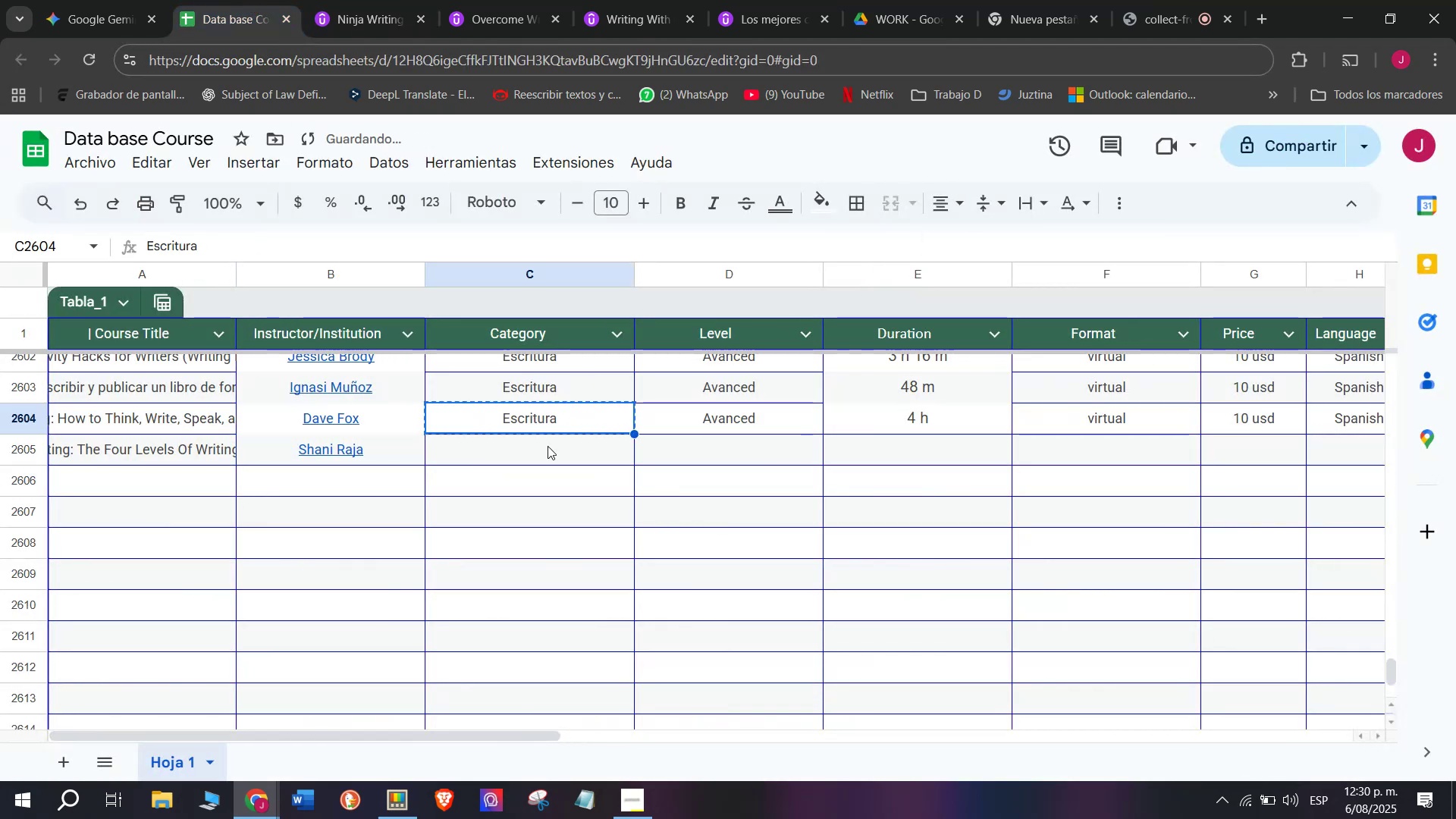 
double_click([548, 446])
 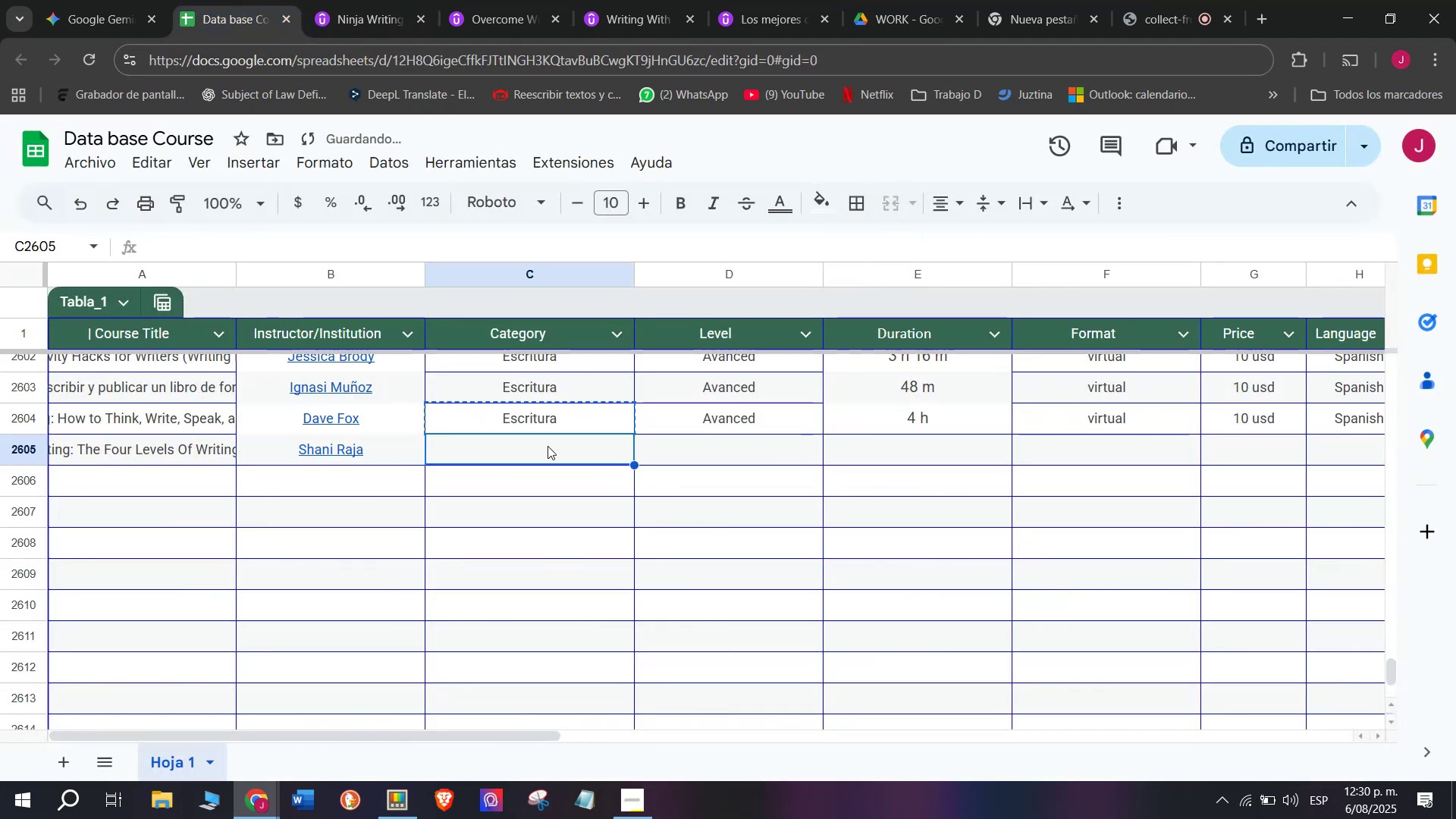 
key(Z)
 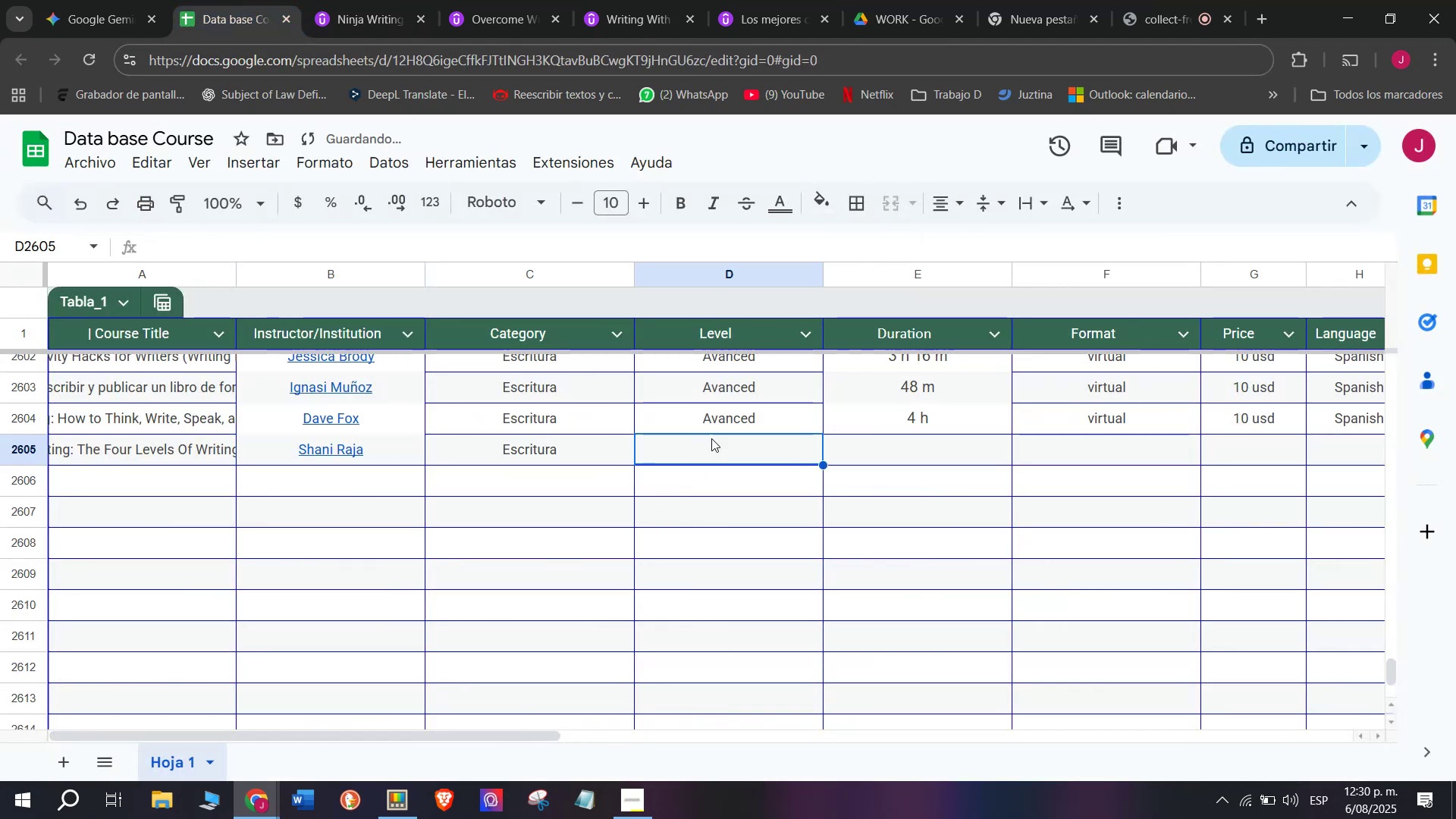 
key(Control+ControlLeft)
 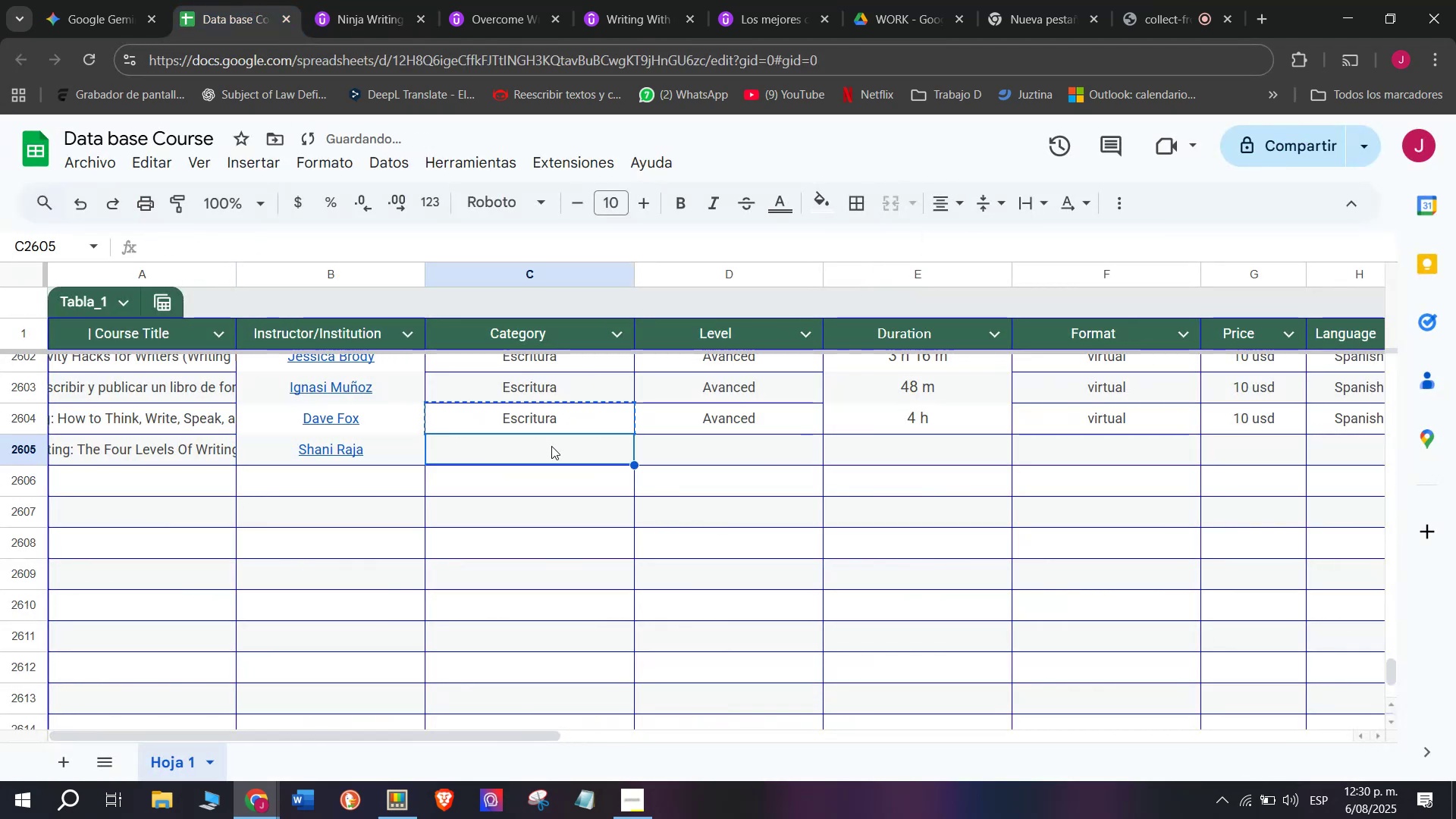 
key(Control+V)
 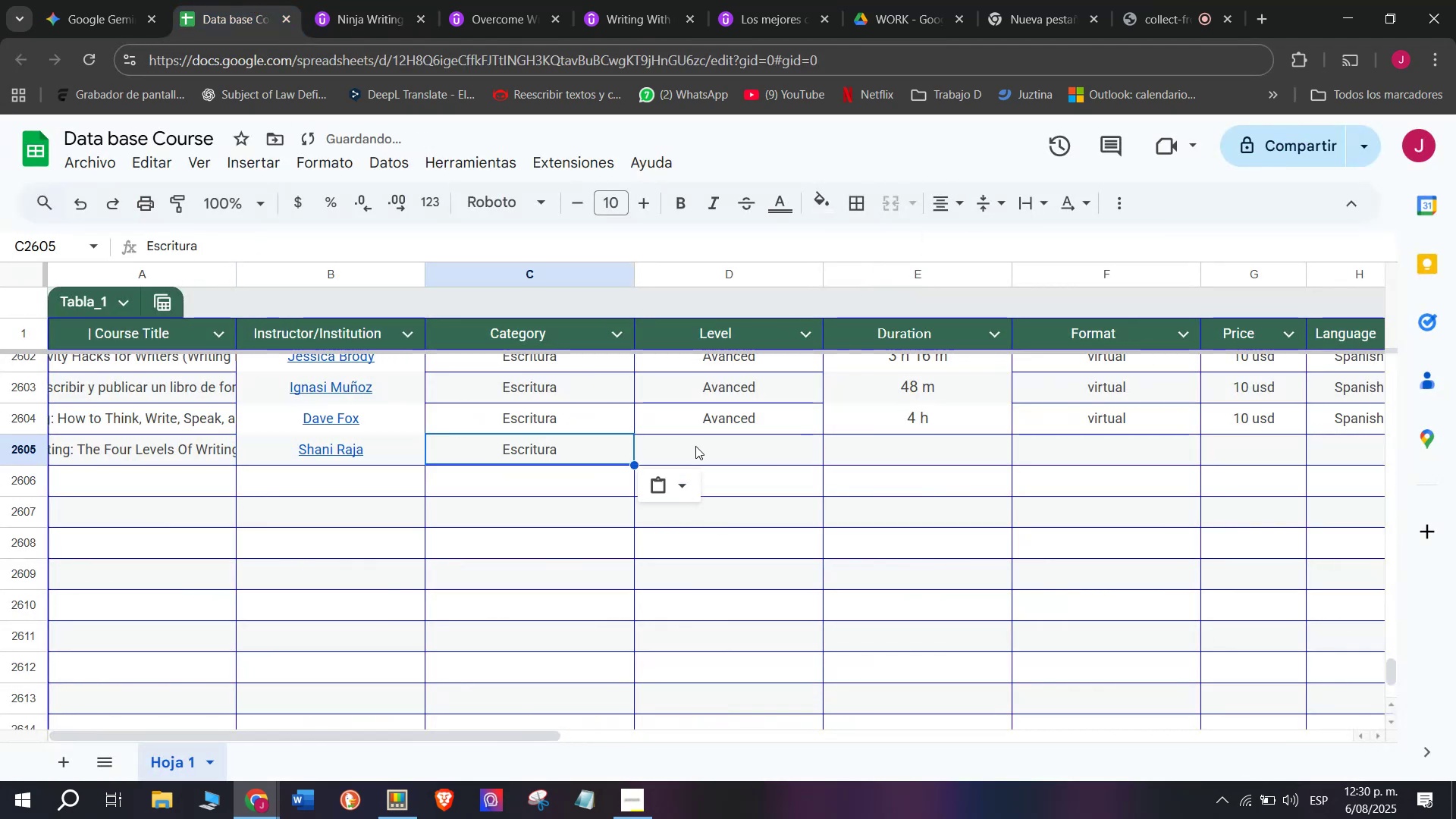 
triple_click([695, 446])
 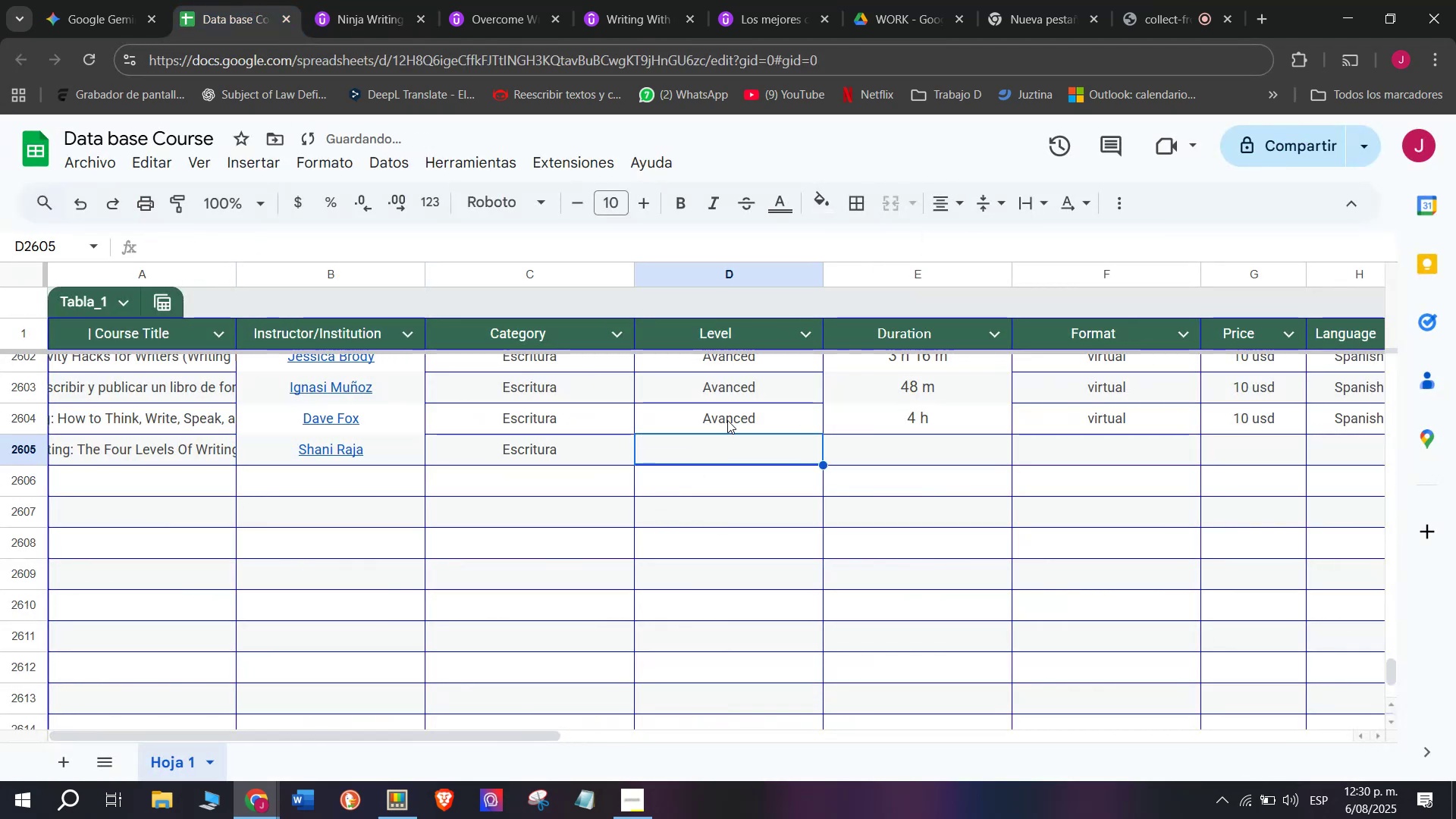 
triple_click([727, 420])
 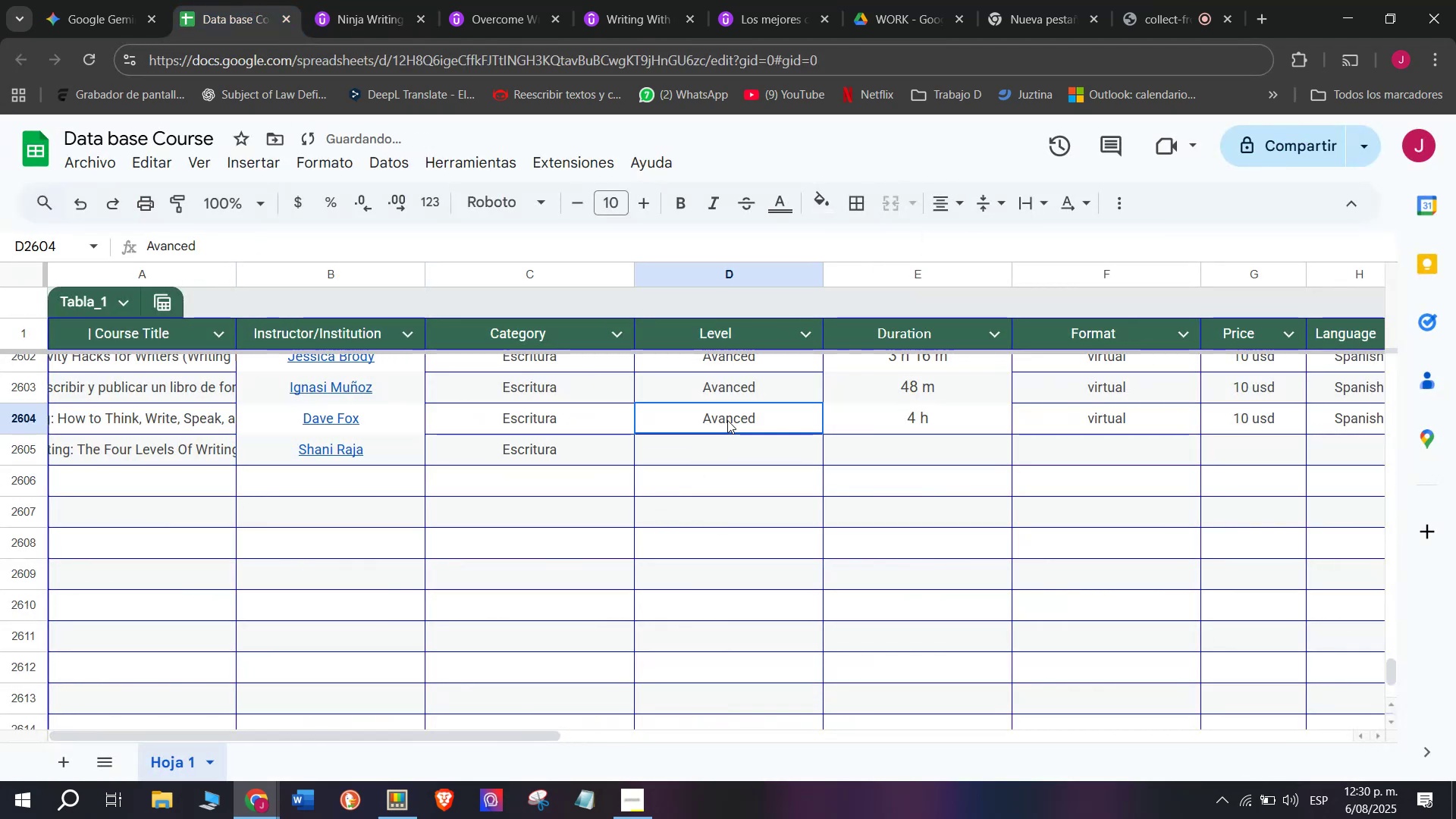 
key(Break)
 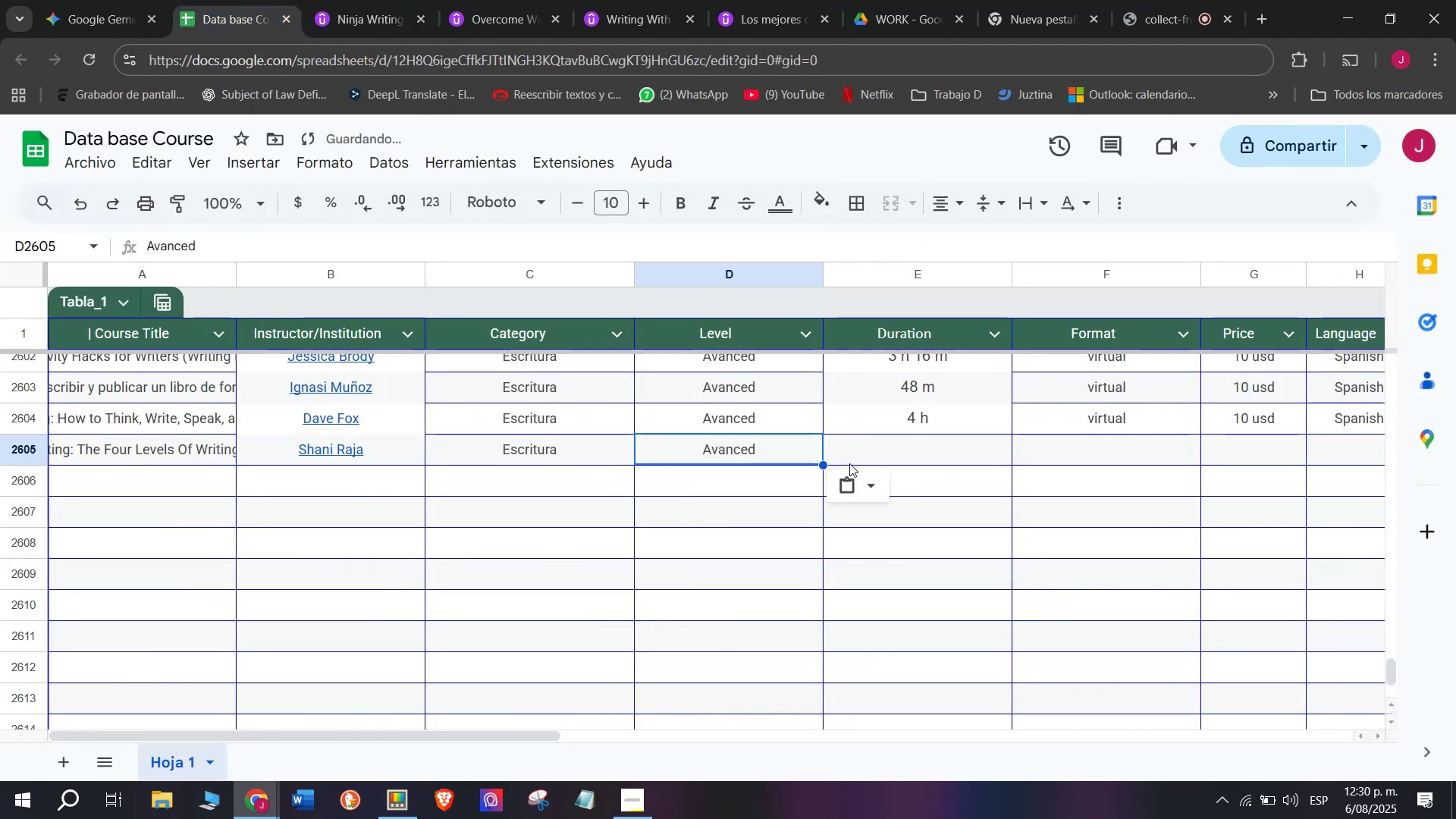 
key(Control+ControlLeft)
 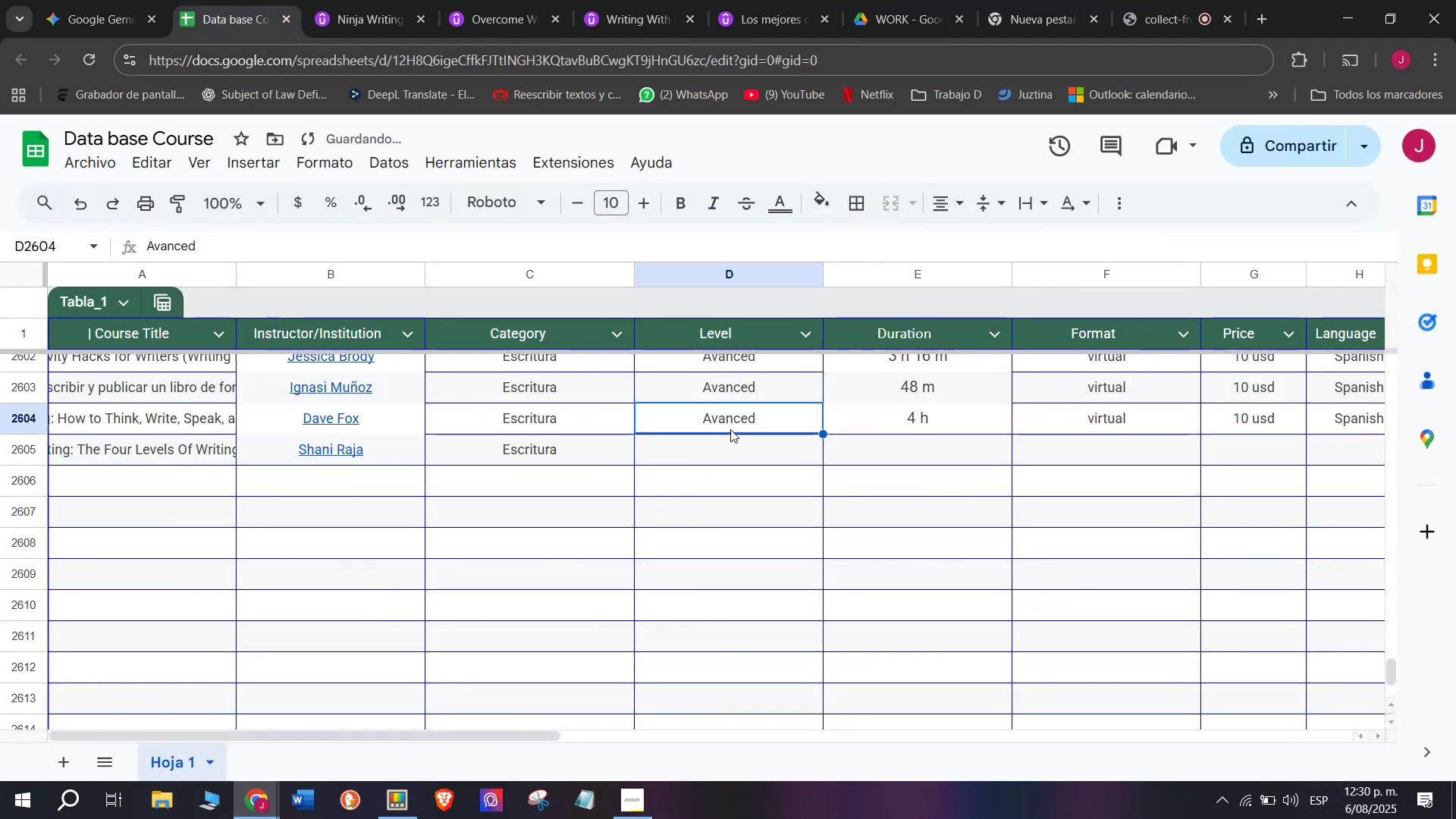 
key(Control+C)
 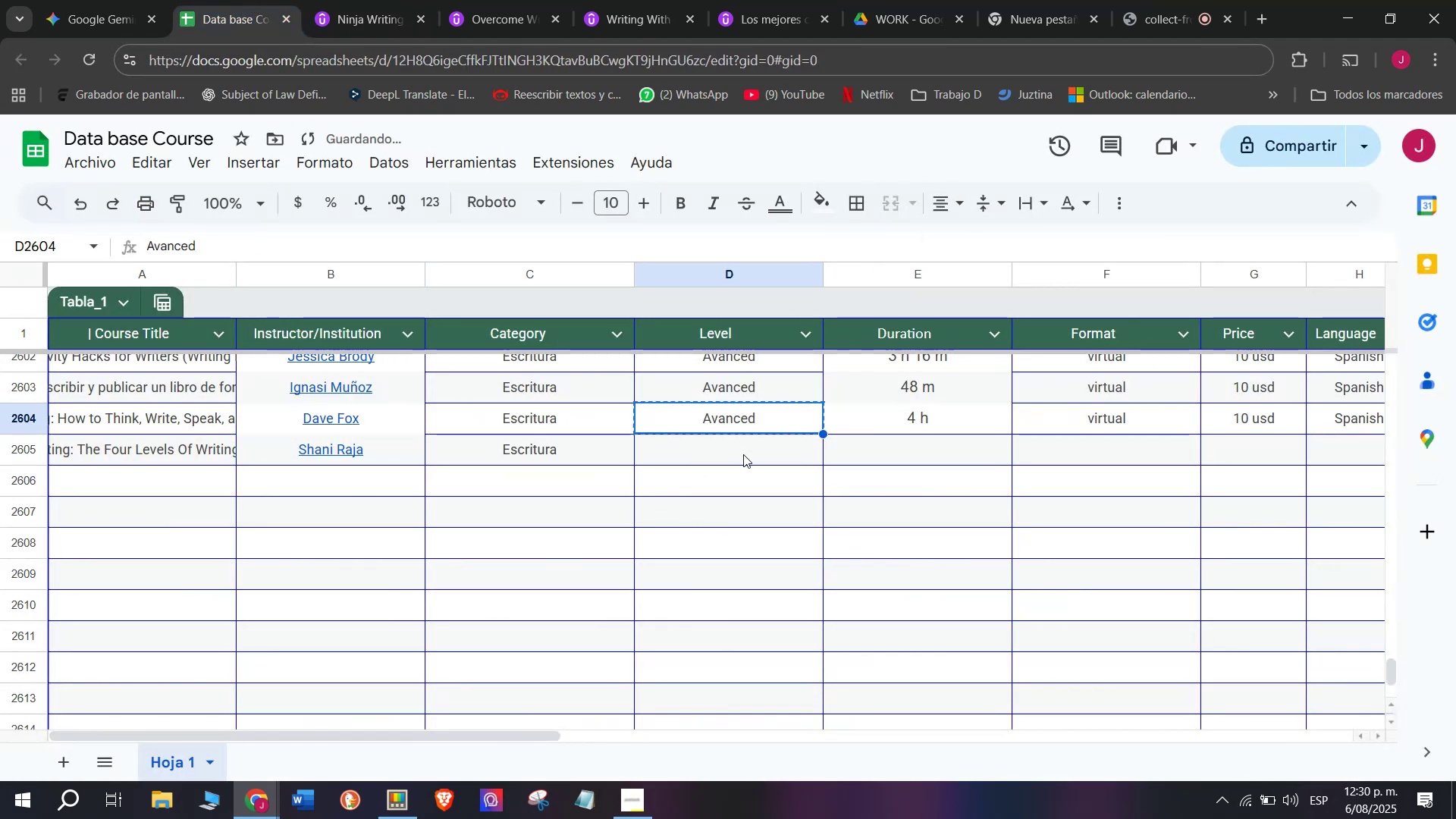 
triple_click([743, 454])
 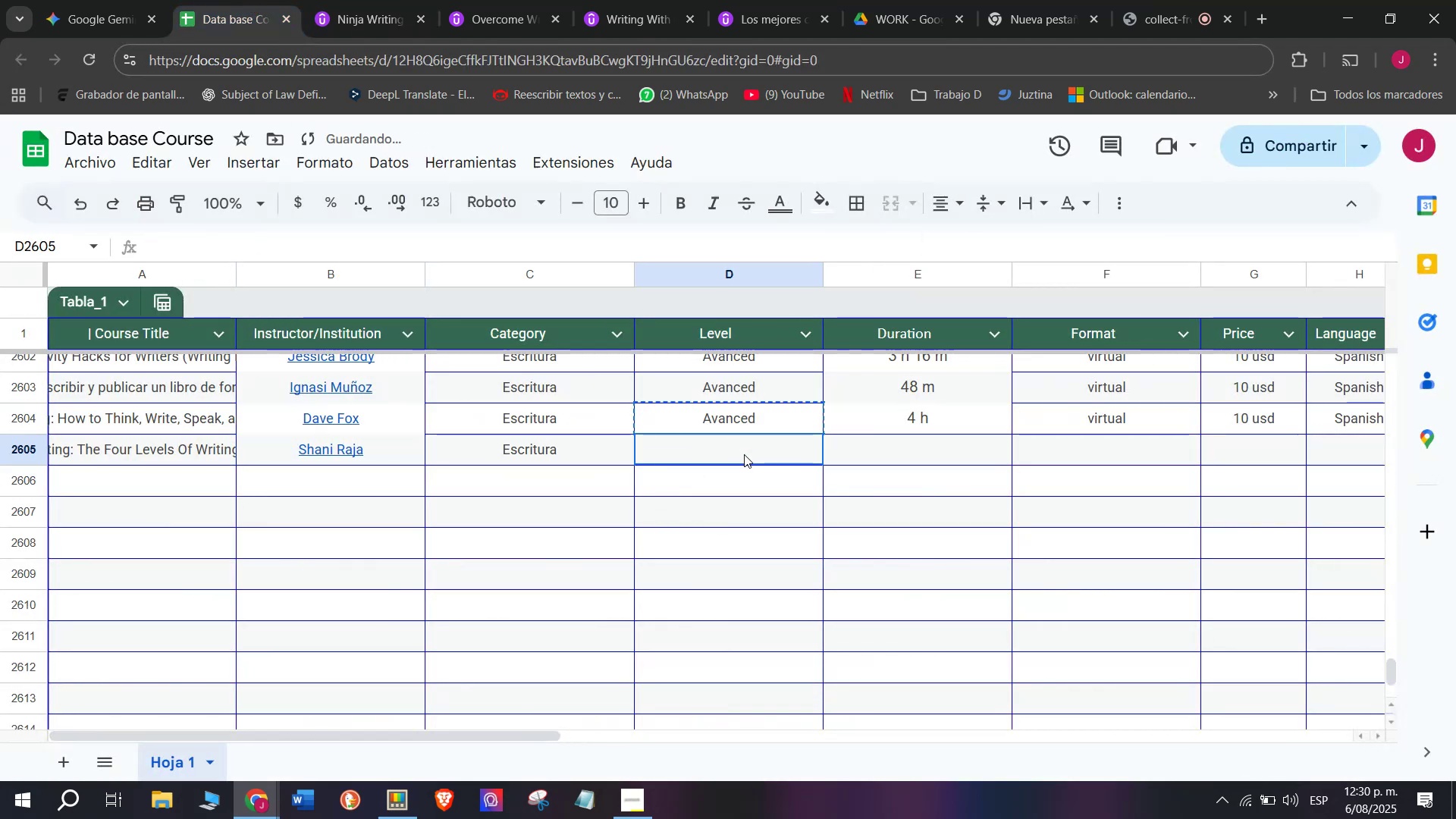 
key(Z)
 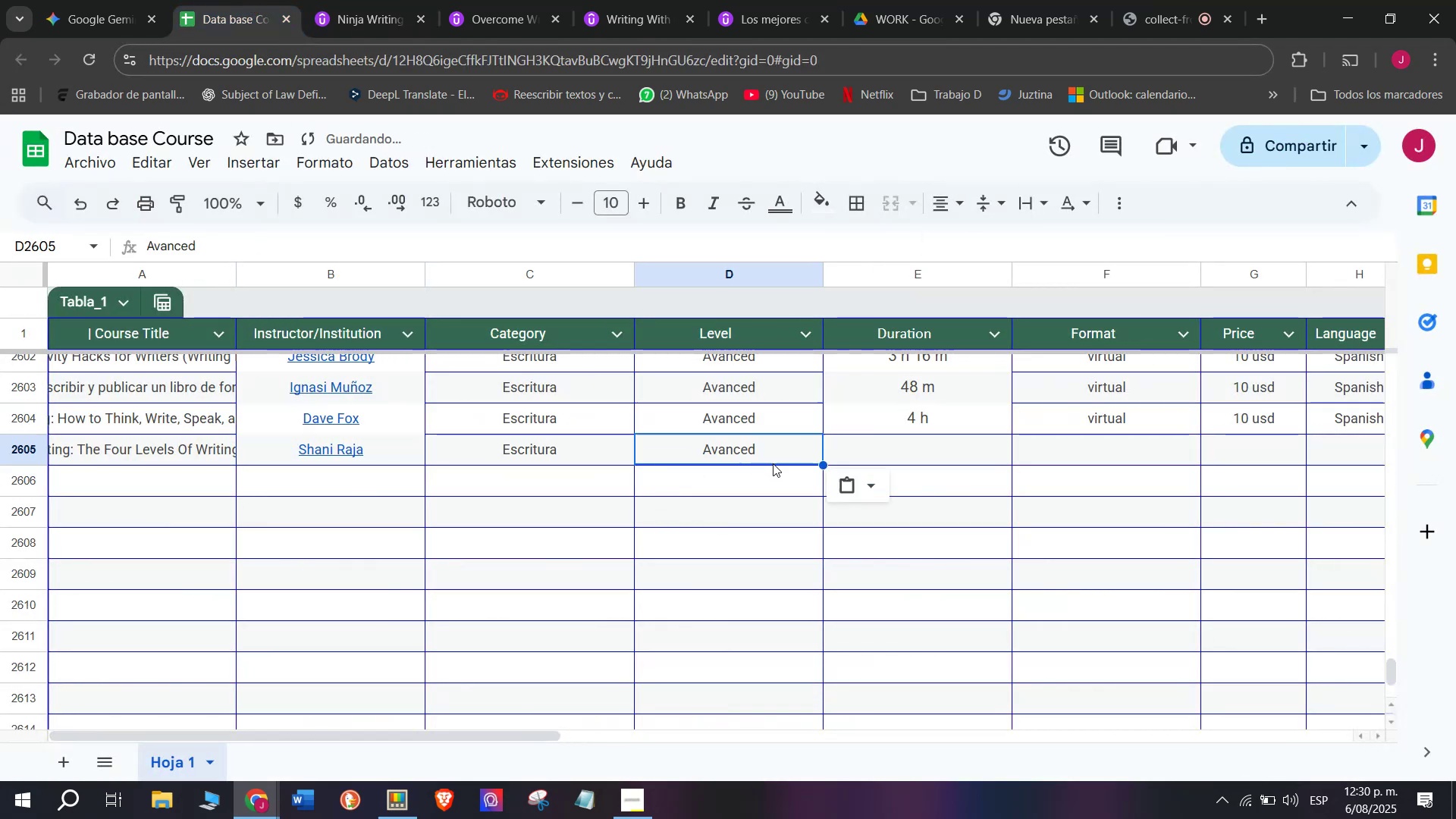 
key(Control+ControlLeft)
 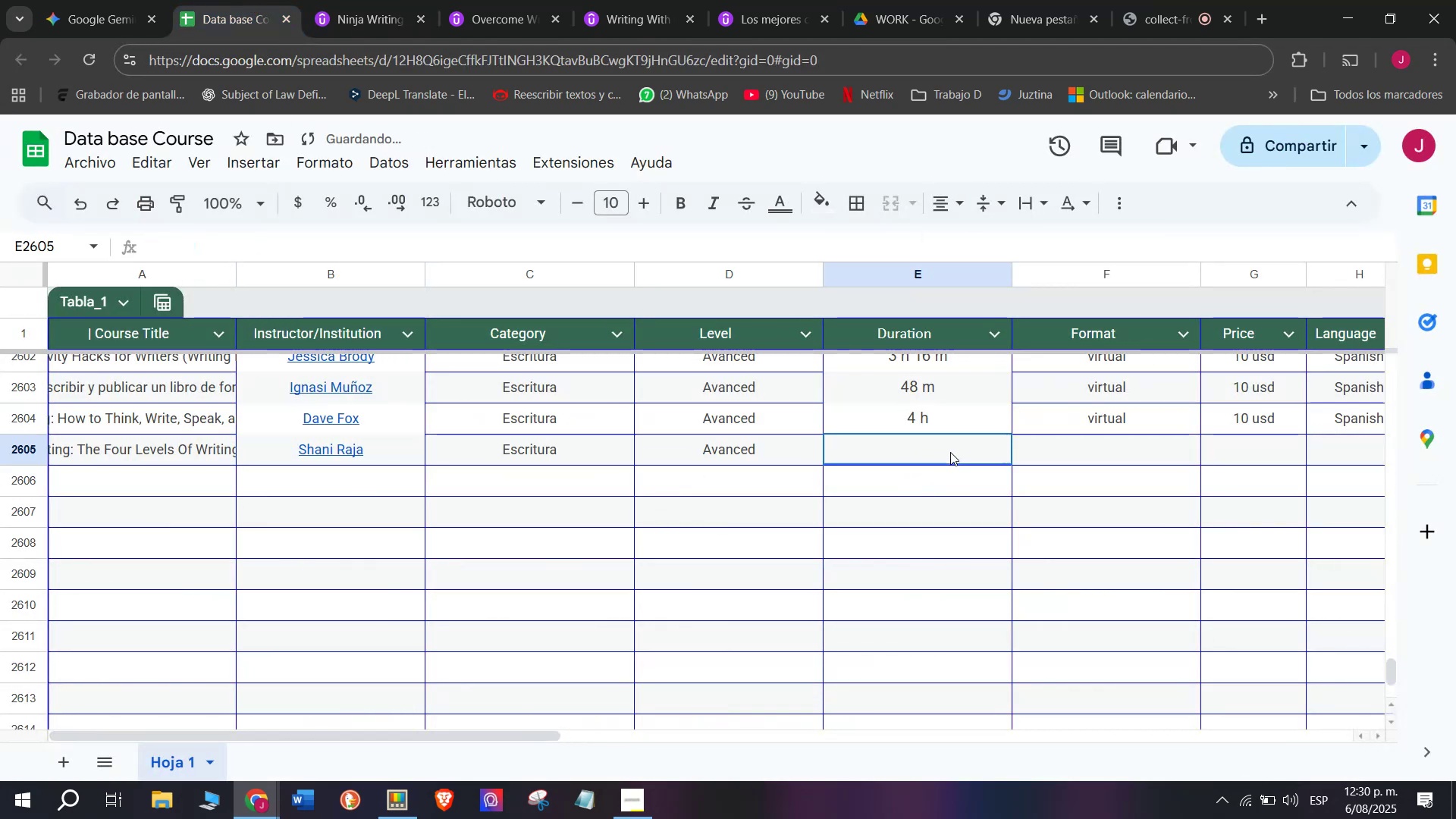 
key(Control+V)
 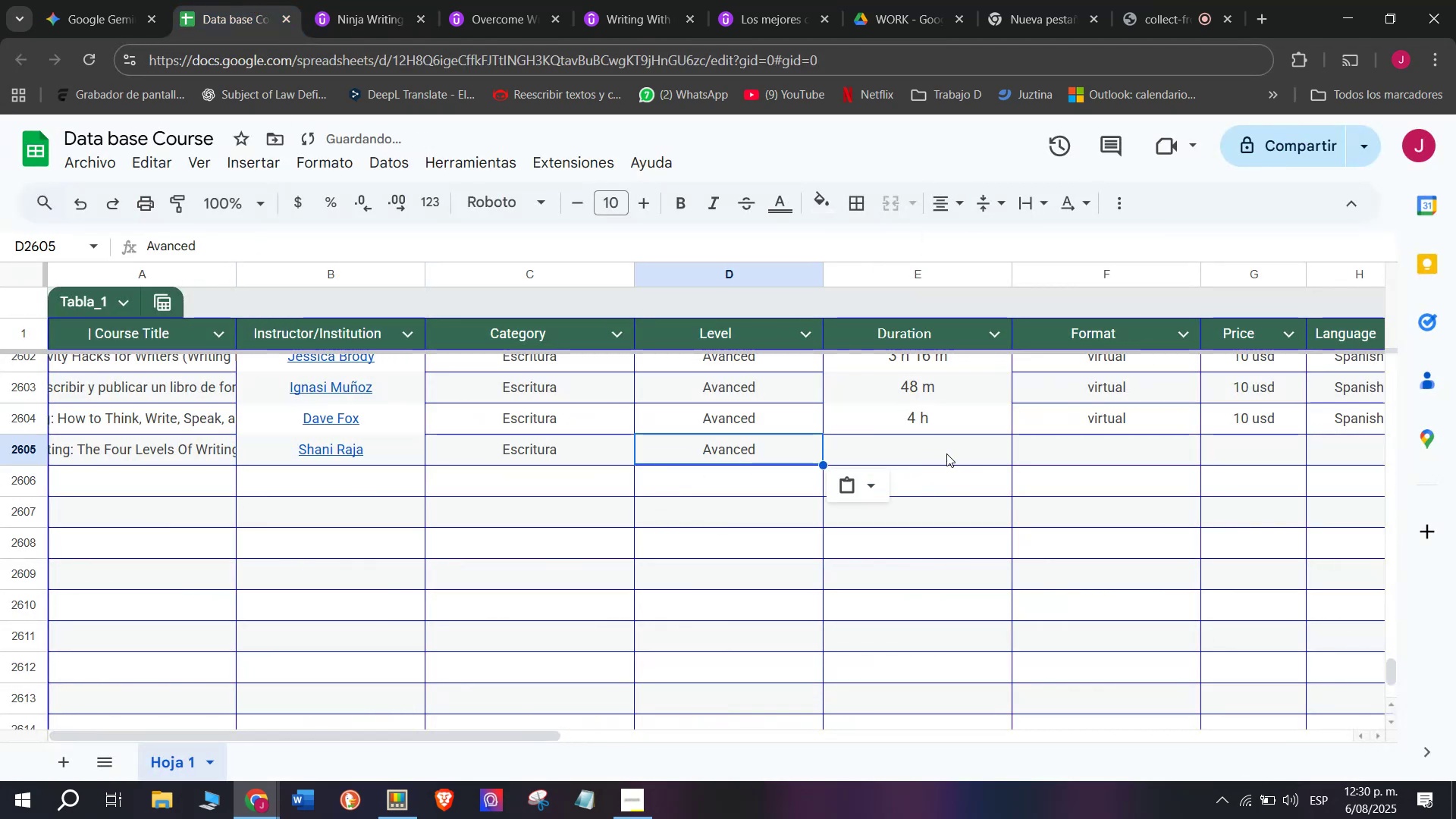 
left_click([950, 452])
 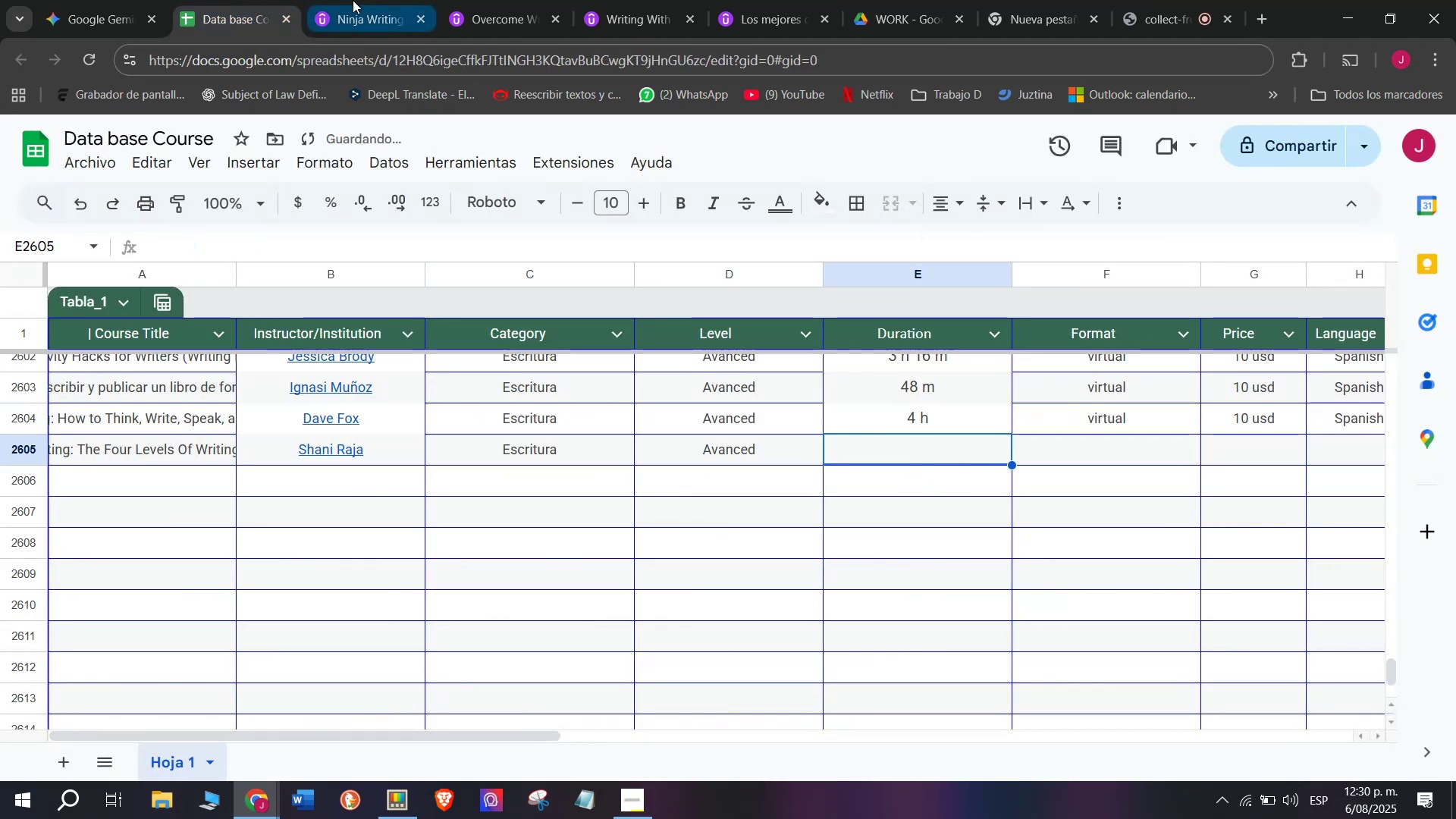 
left_click([346, 0])
 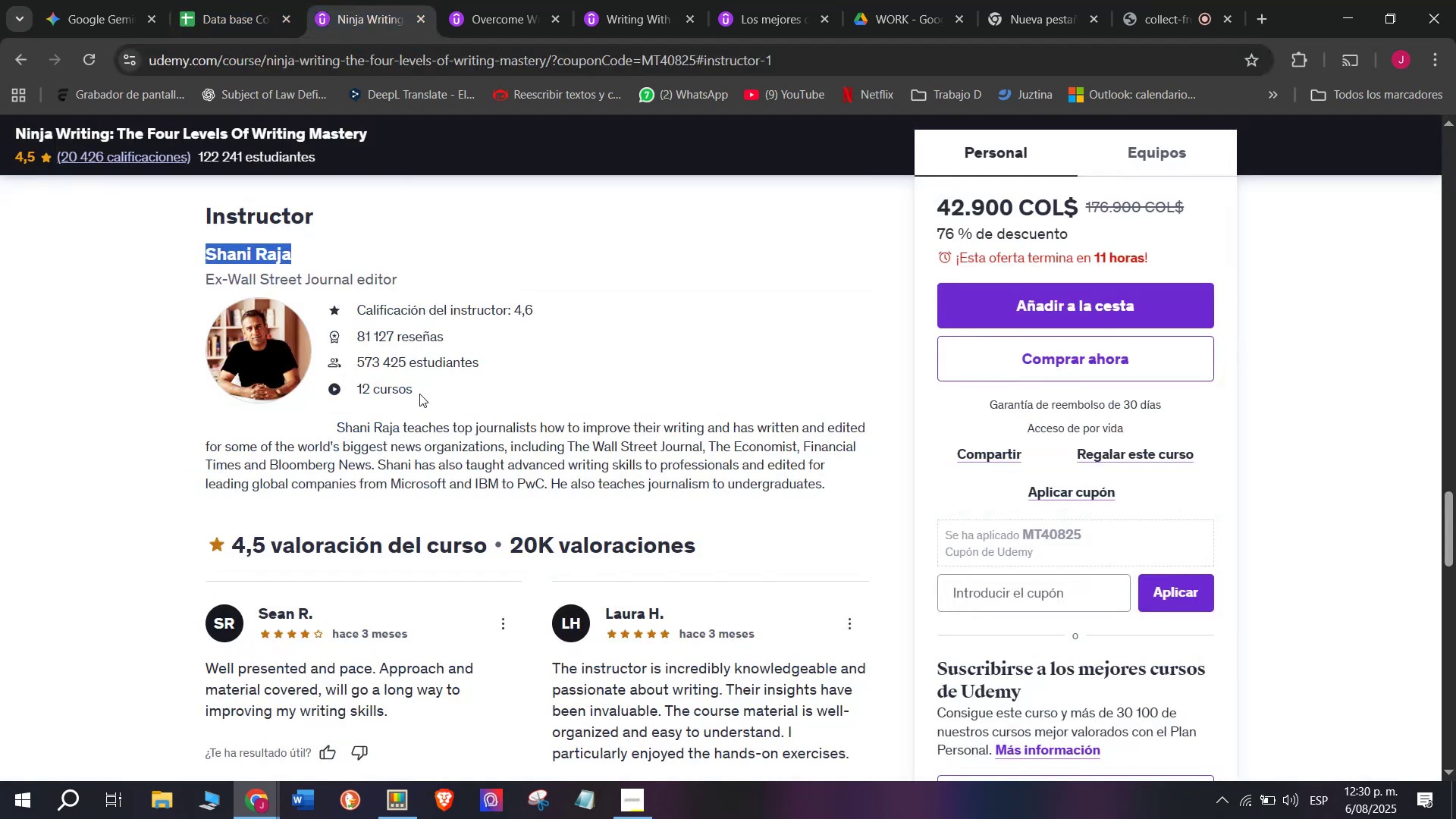 
scroll: coordinate [343, 527], scroll_direction: up, amount: 9.0
 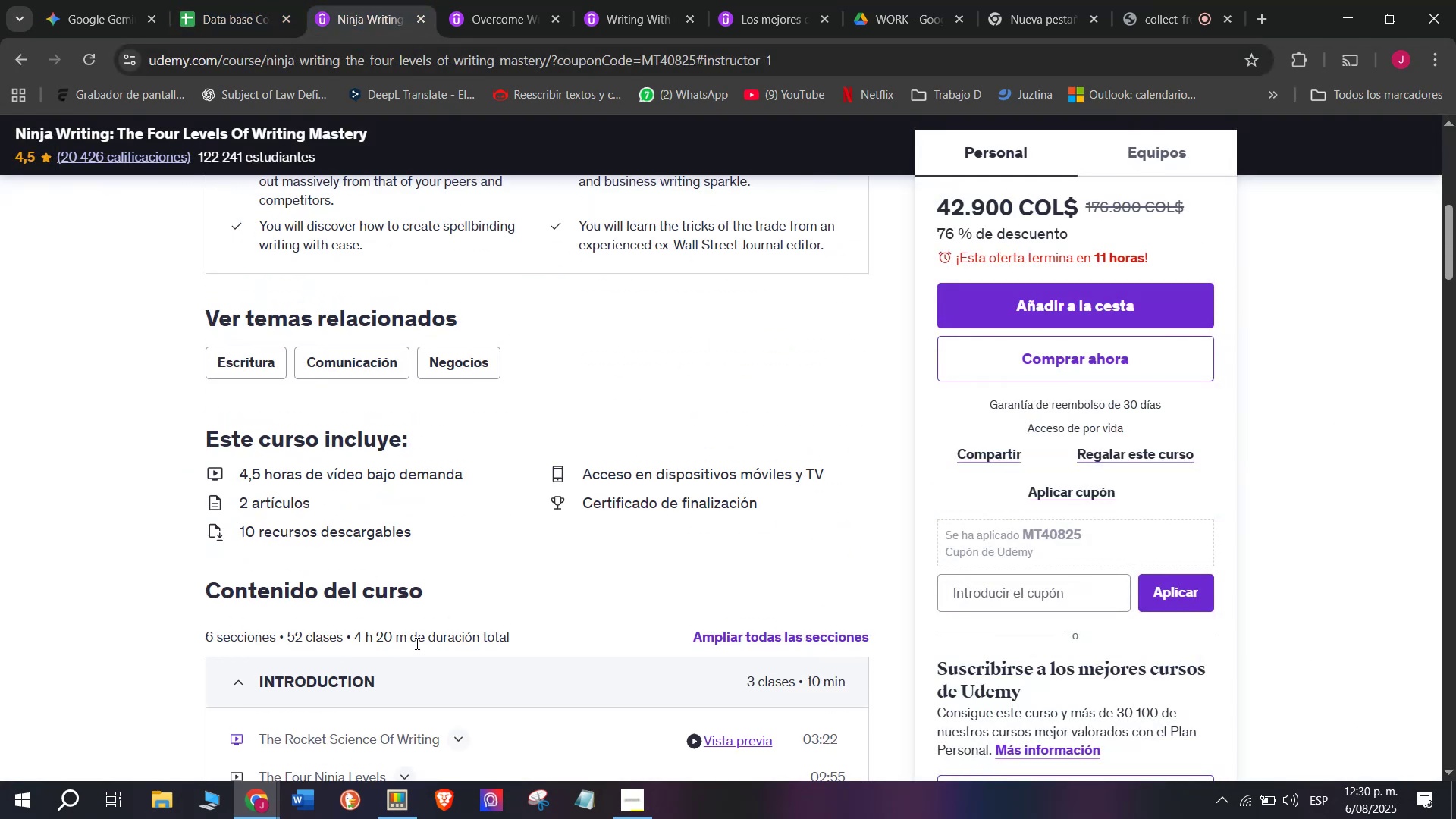 
left_click_drag(start_coordinate=[412, 641], to_coordinate=[356, 639])
 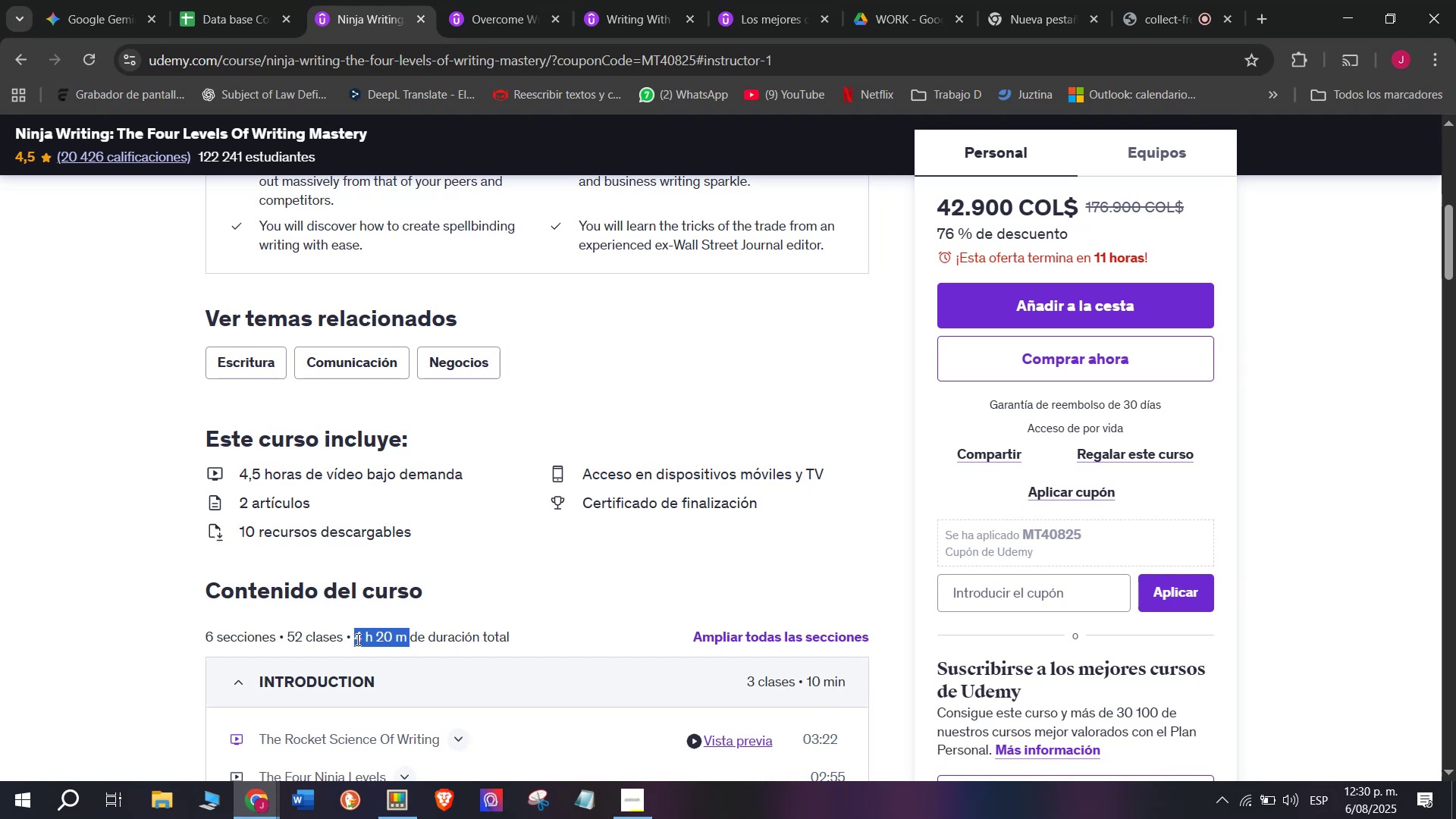 
key(Break)
 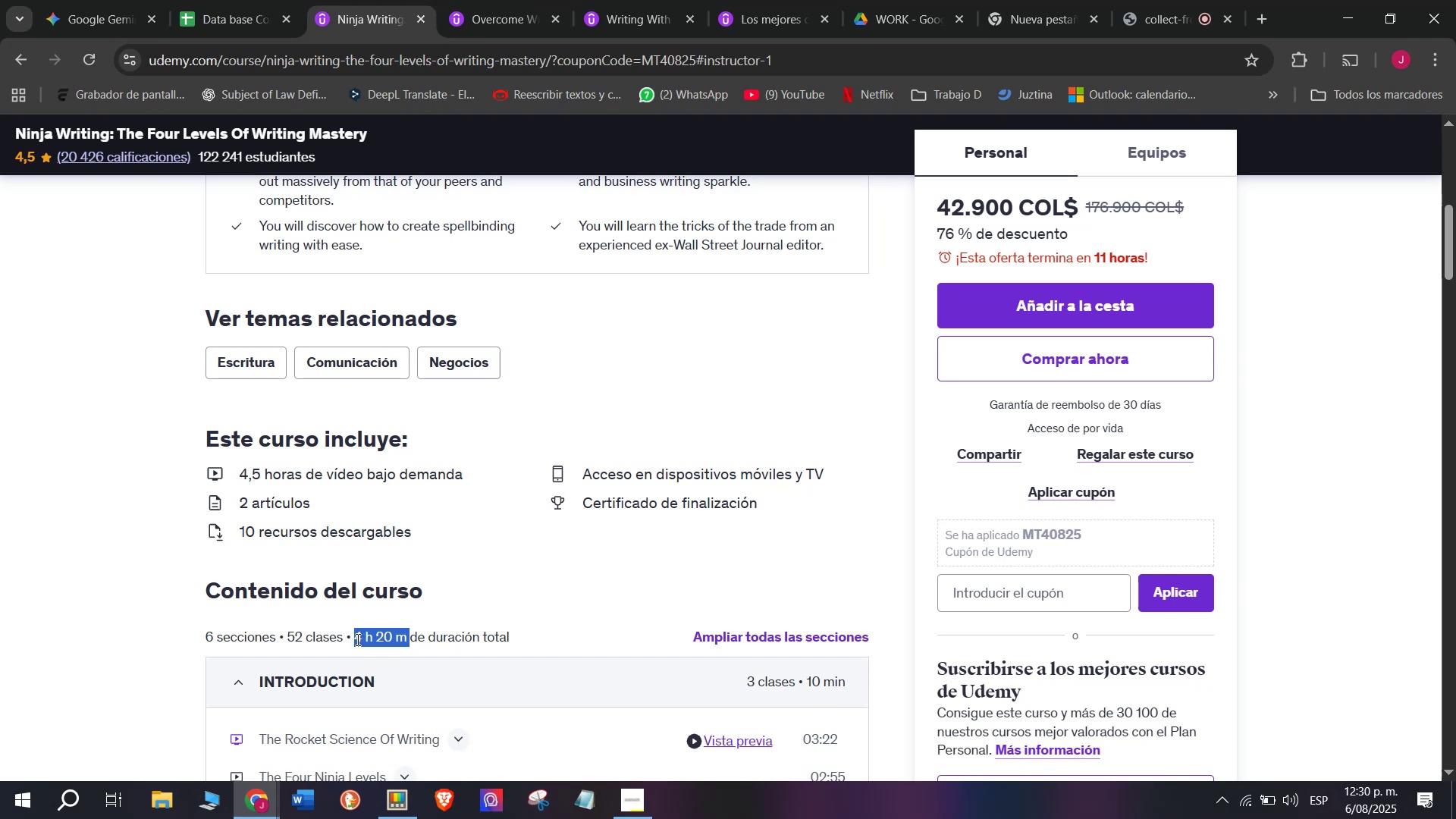 
key(Control+ControlLeft)
 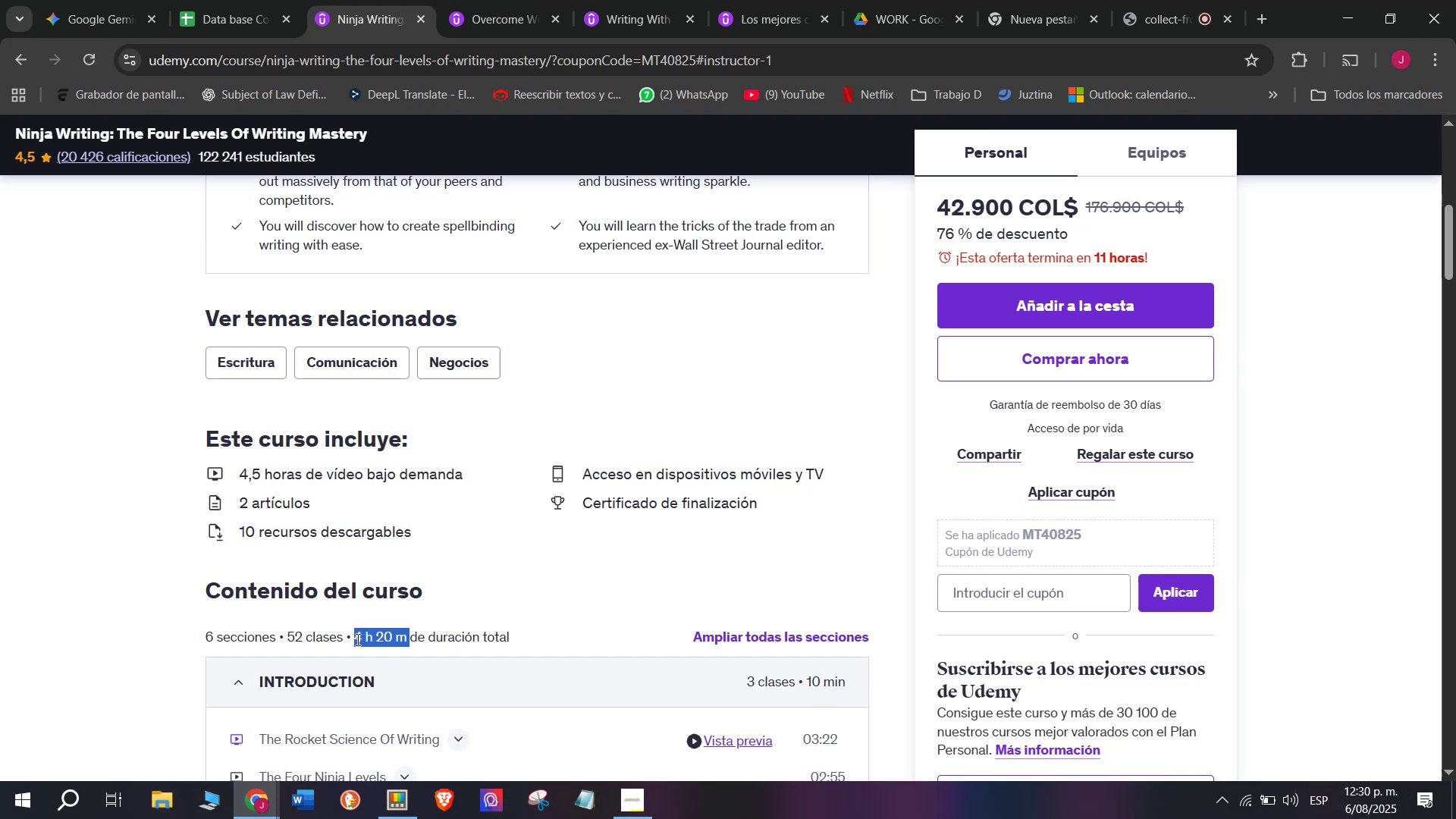 
key(Control+C)
 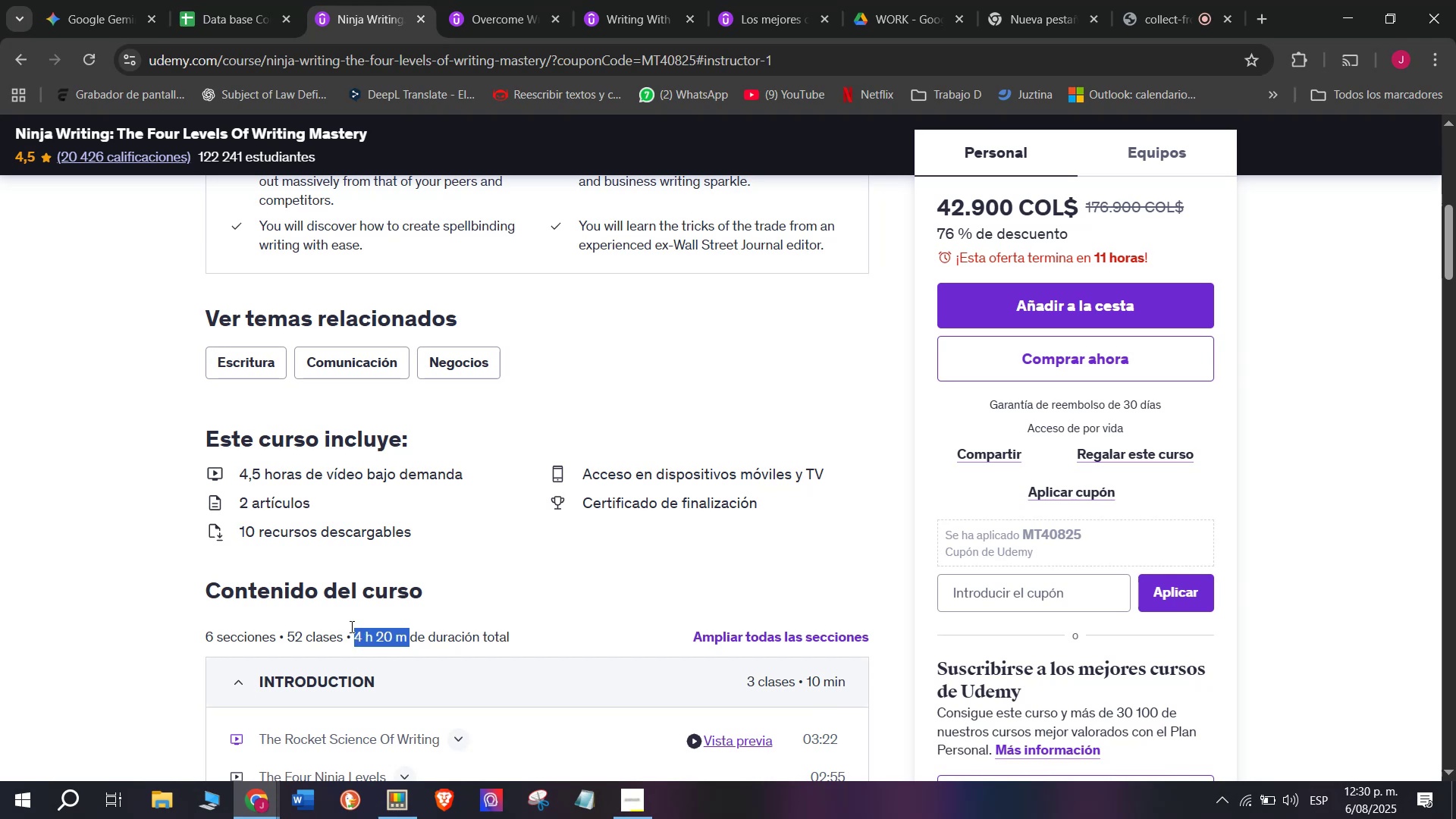 
key(Control+ControlLeft)
 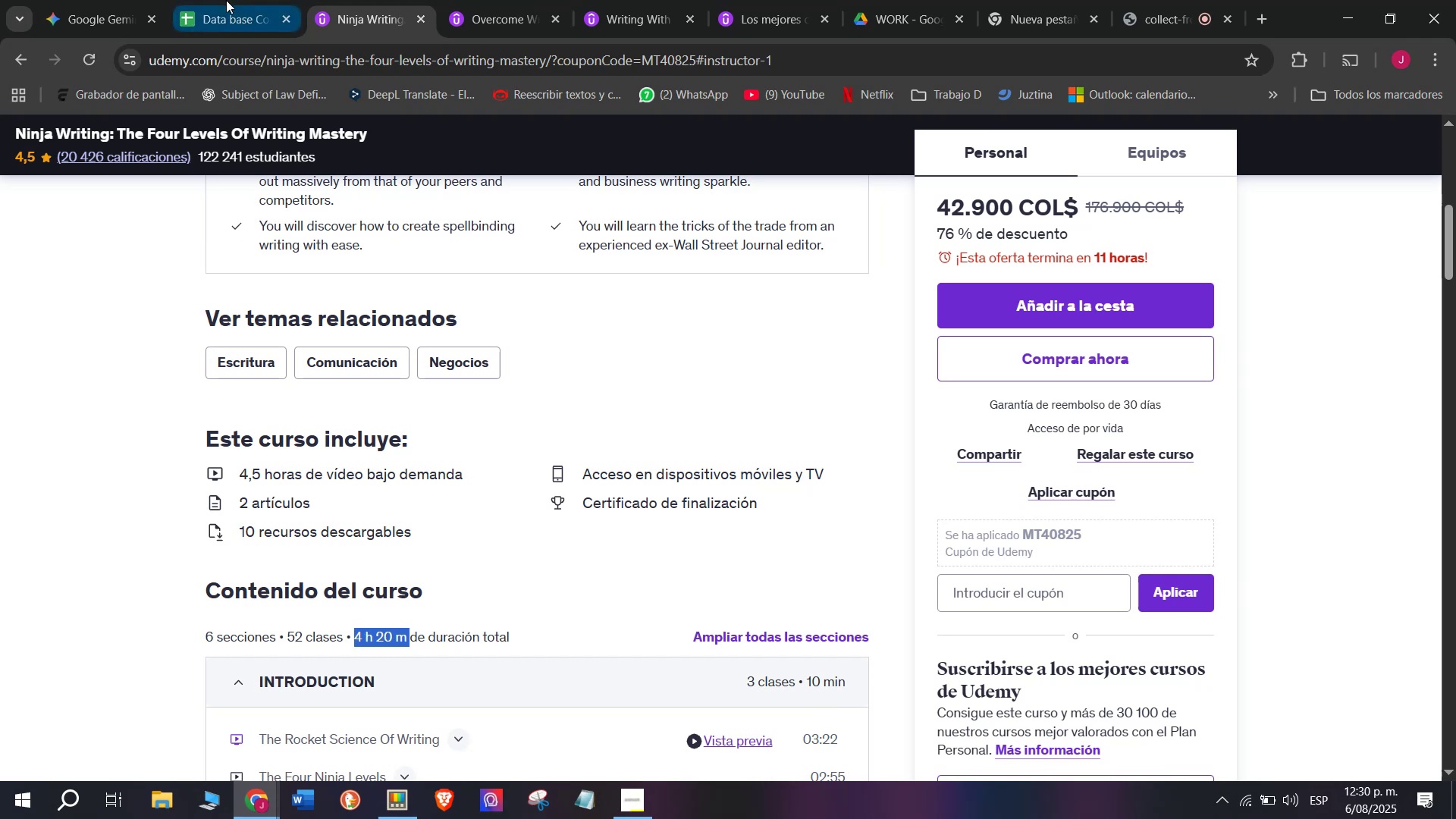 
key(Break)
 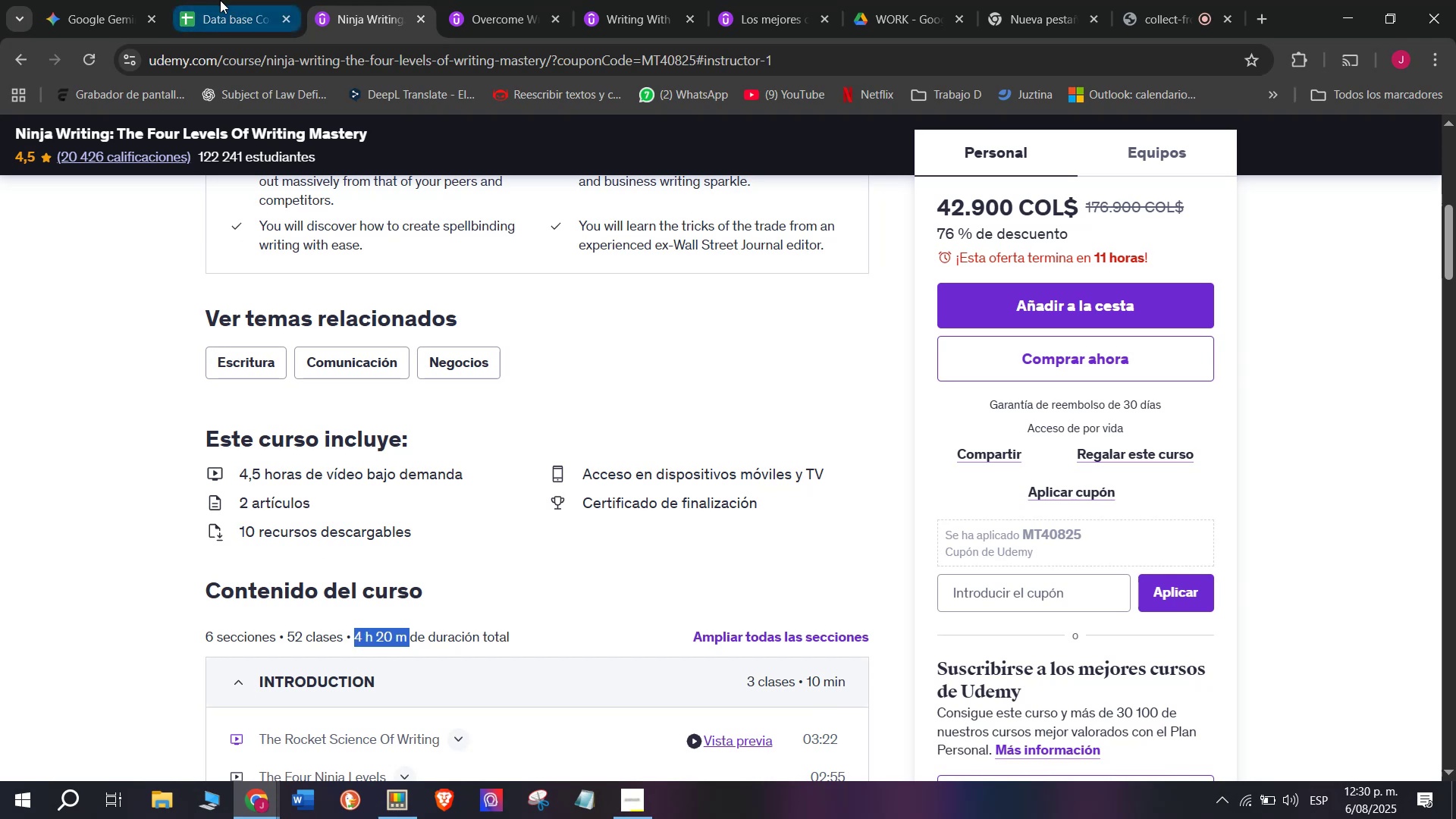 
key(Control+C)
 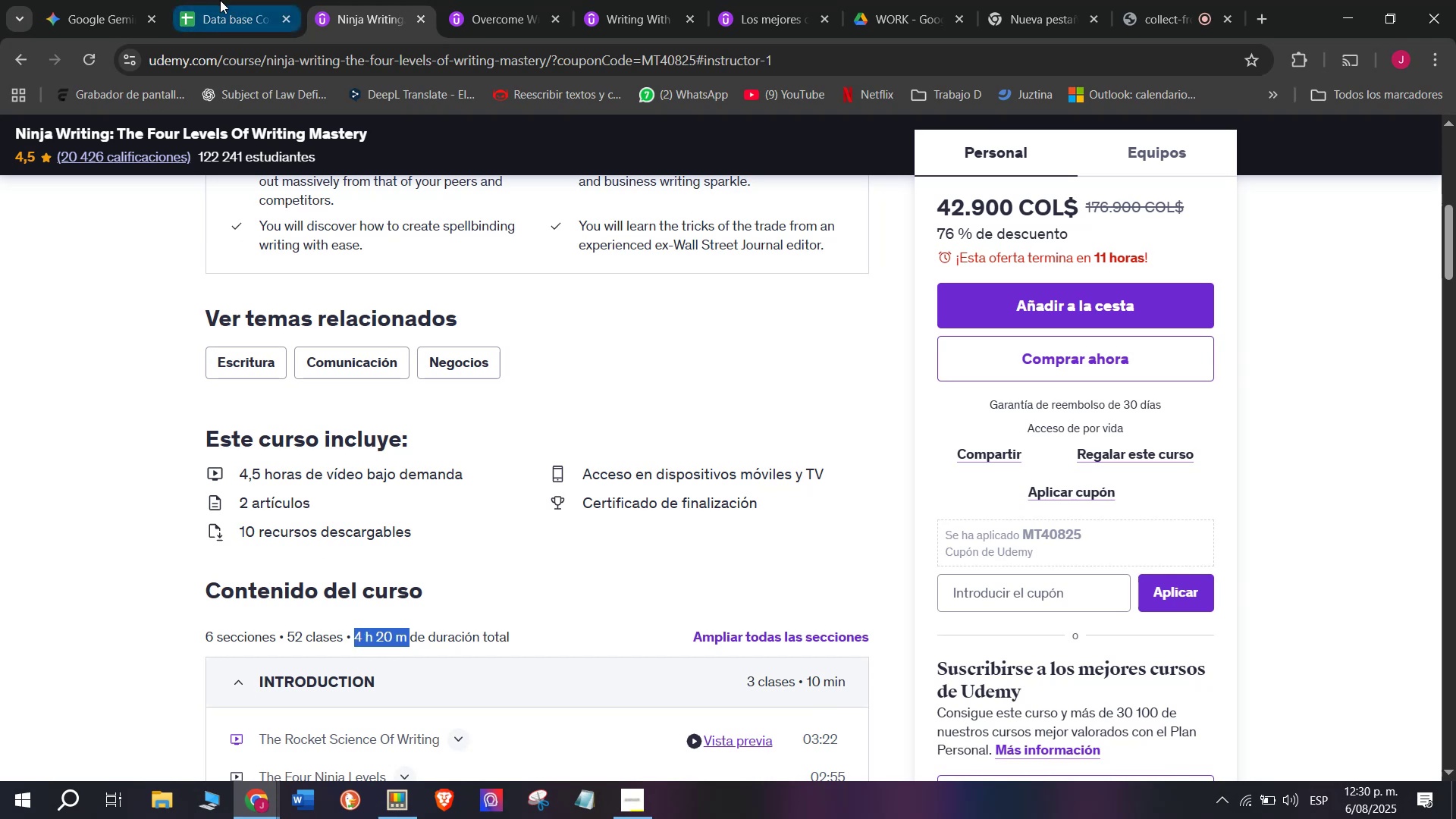 
left_click([220, 0])
 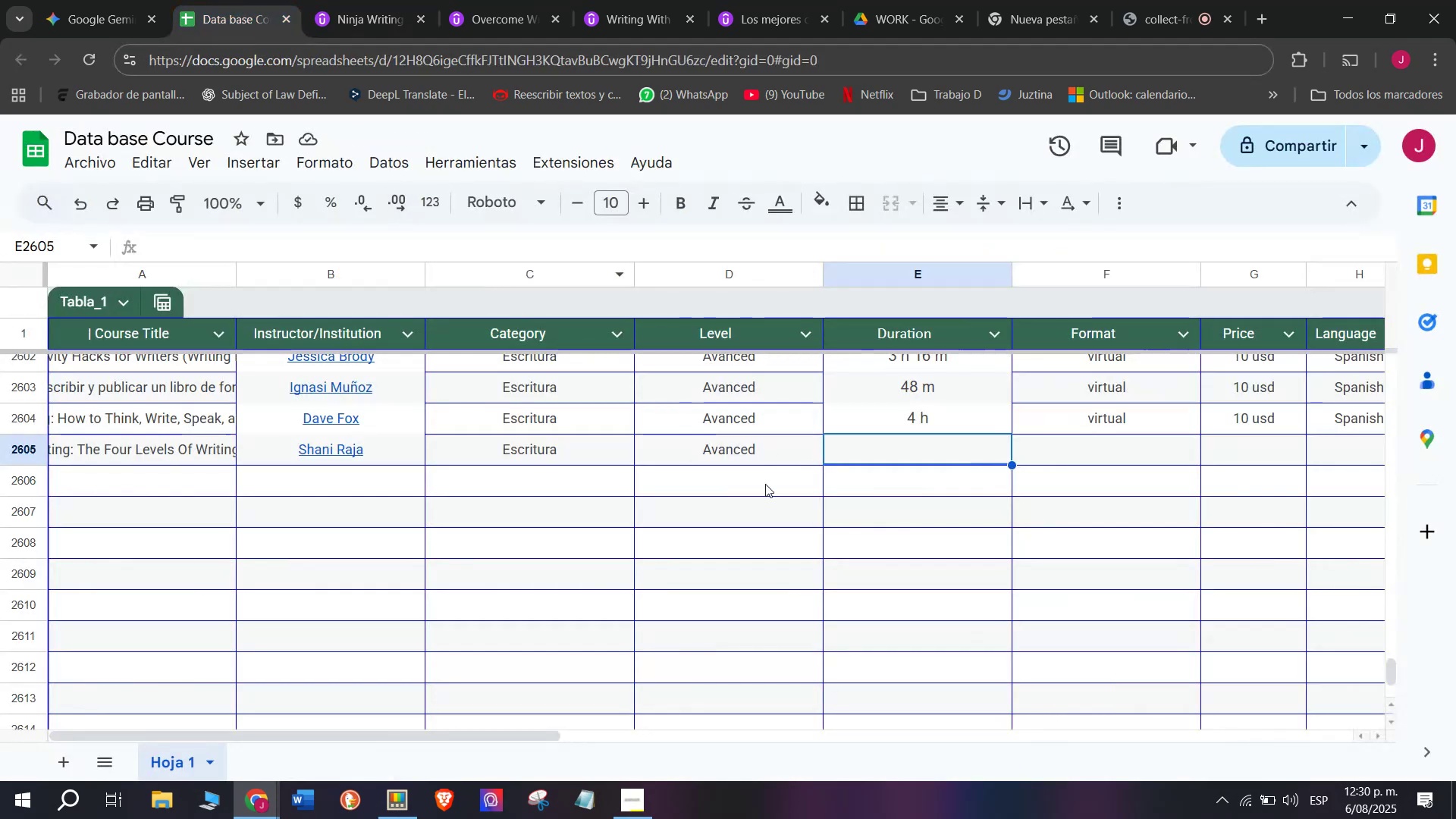 
key(Z)
 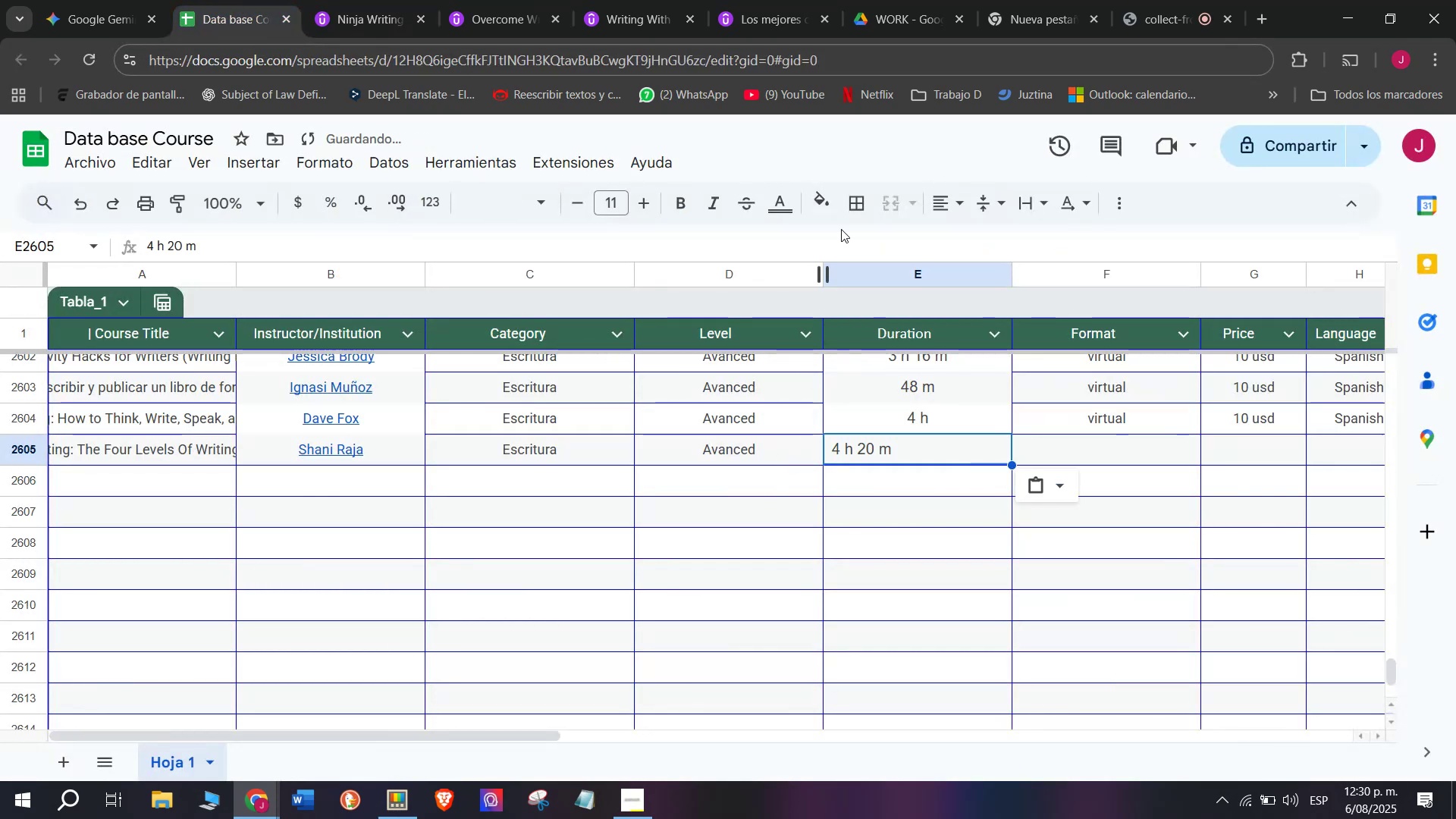 
key(Control+ControlLeft)
 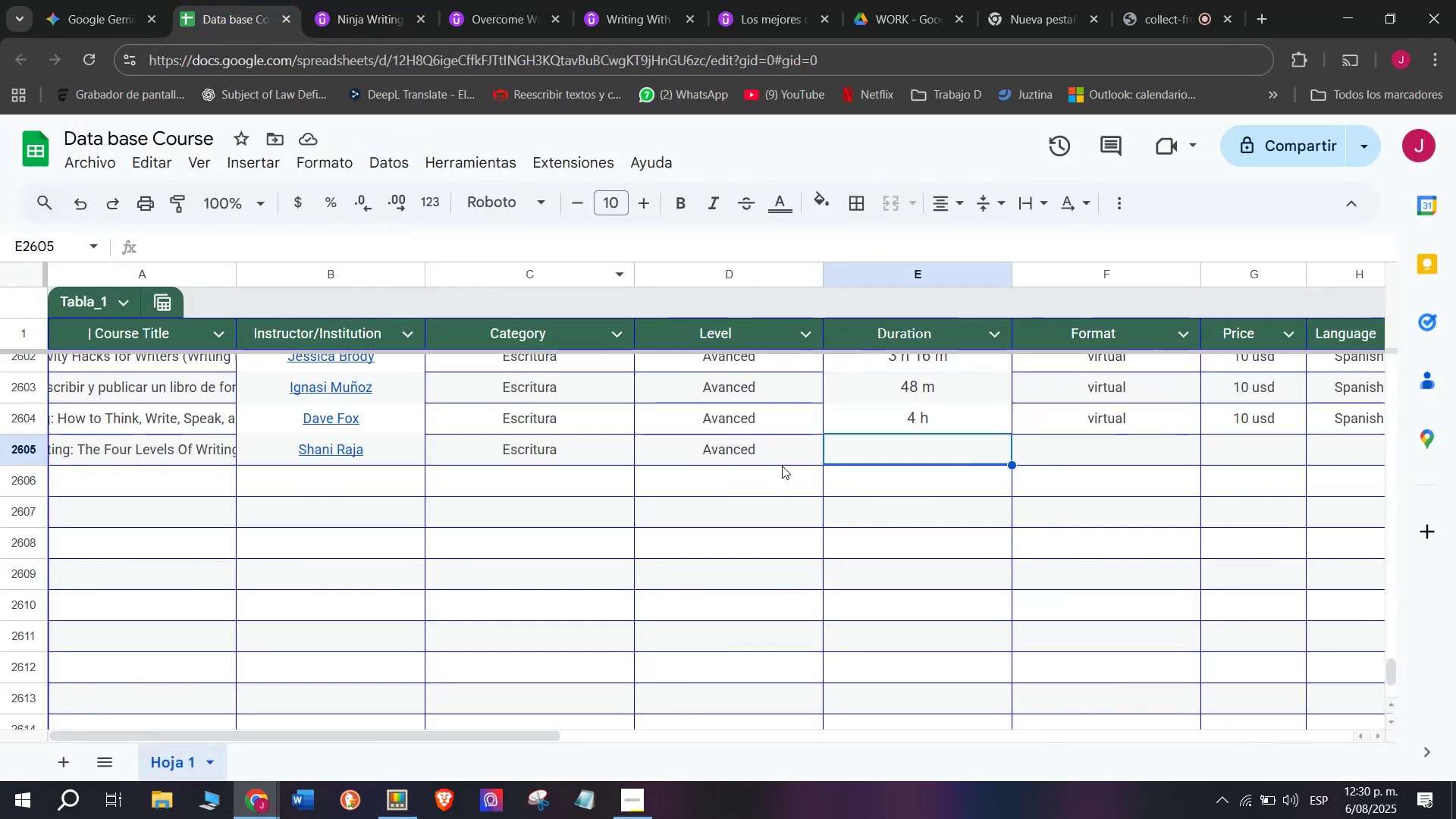 
key(Control+V)
 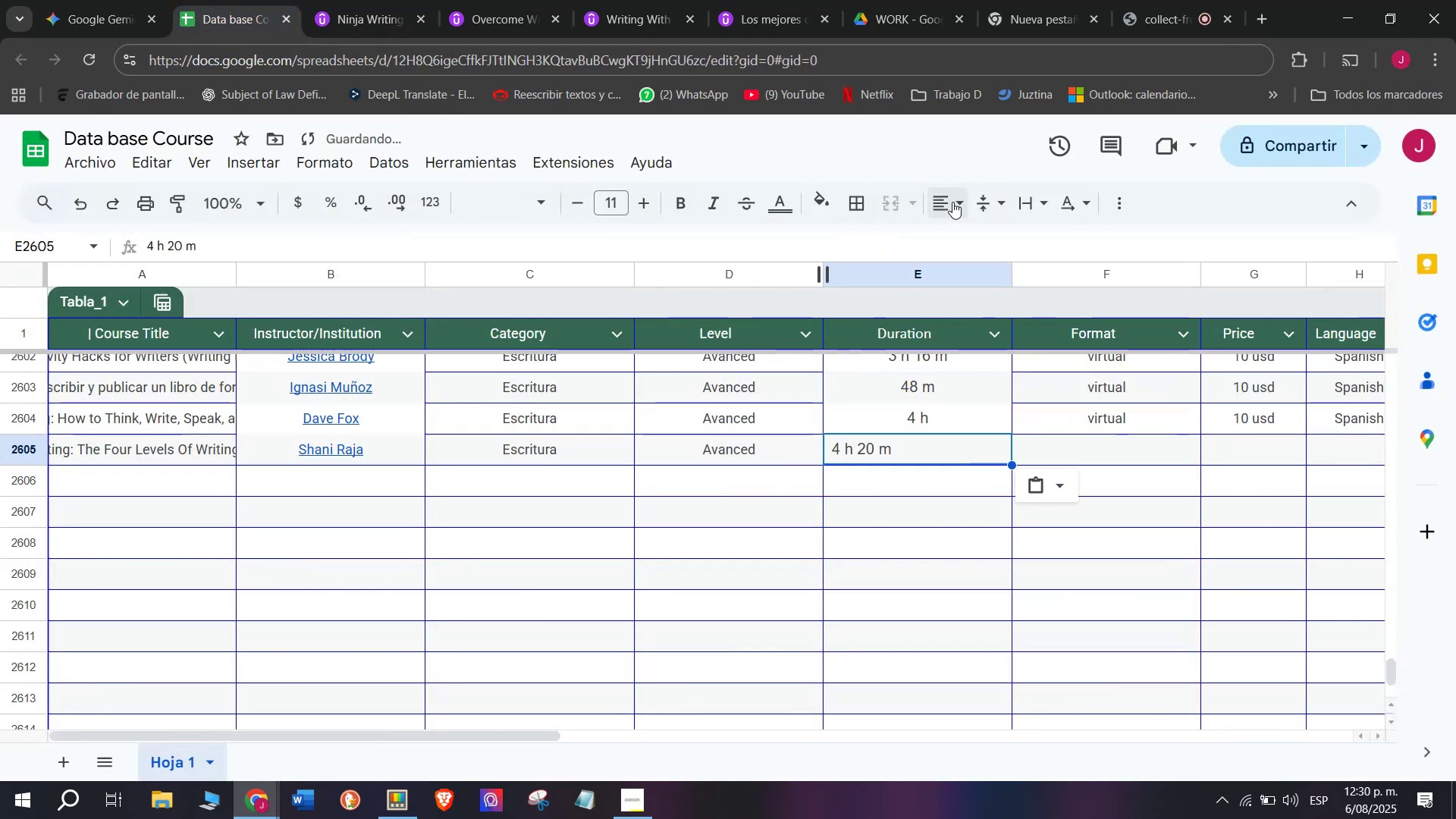 
double_click([984, 237])
 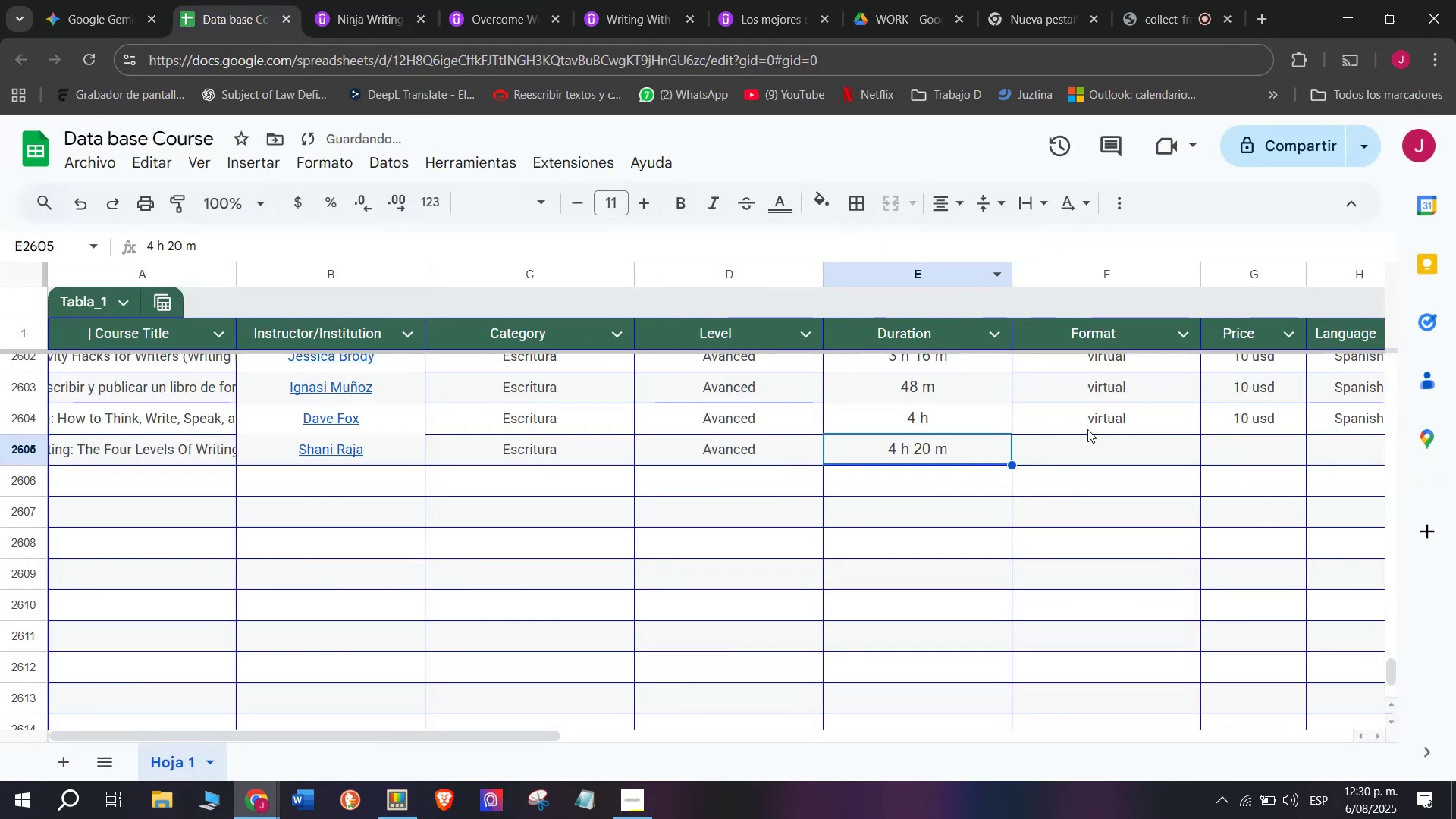 
left_click([1087, 428])
 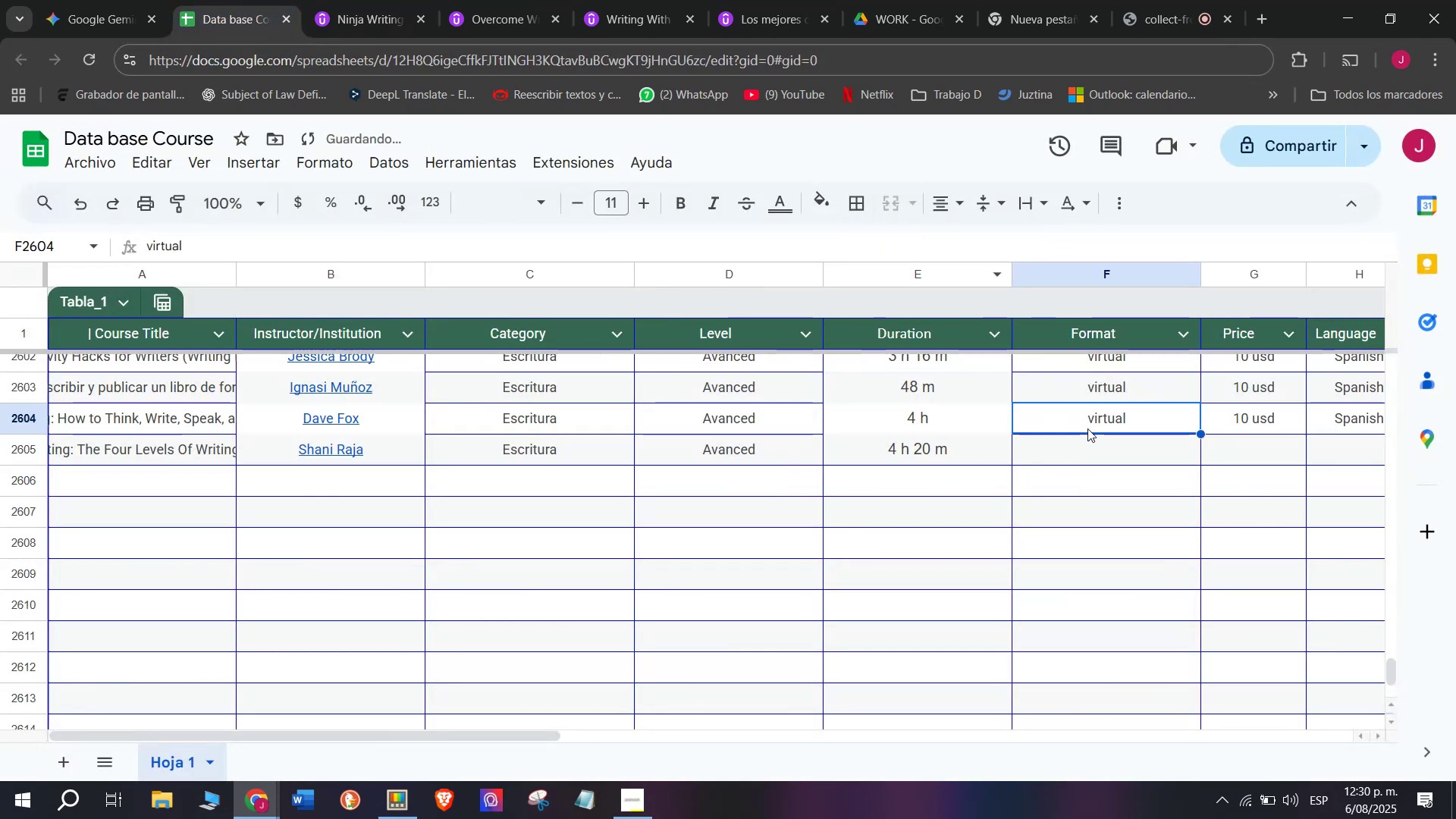 
key(Control+ControlLeft)
 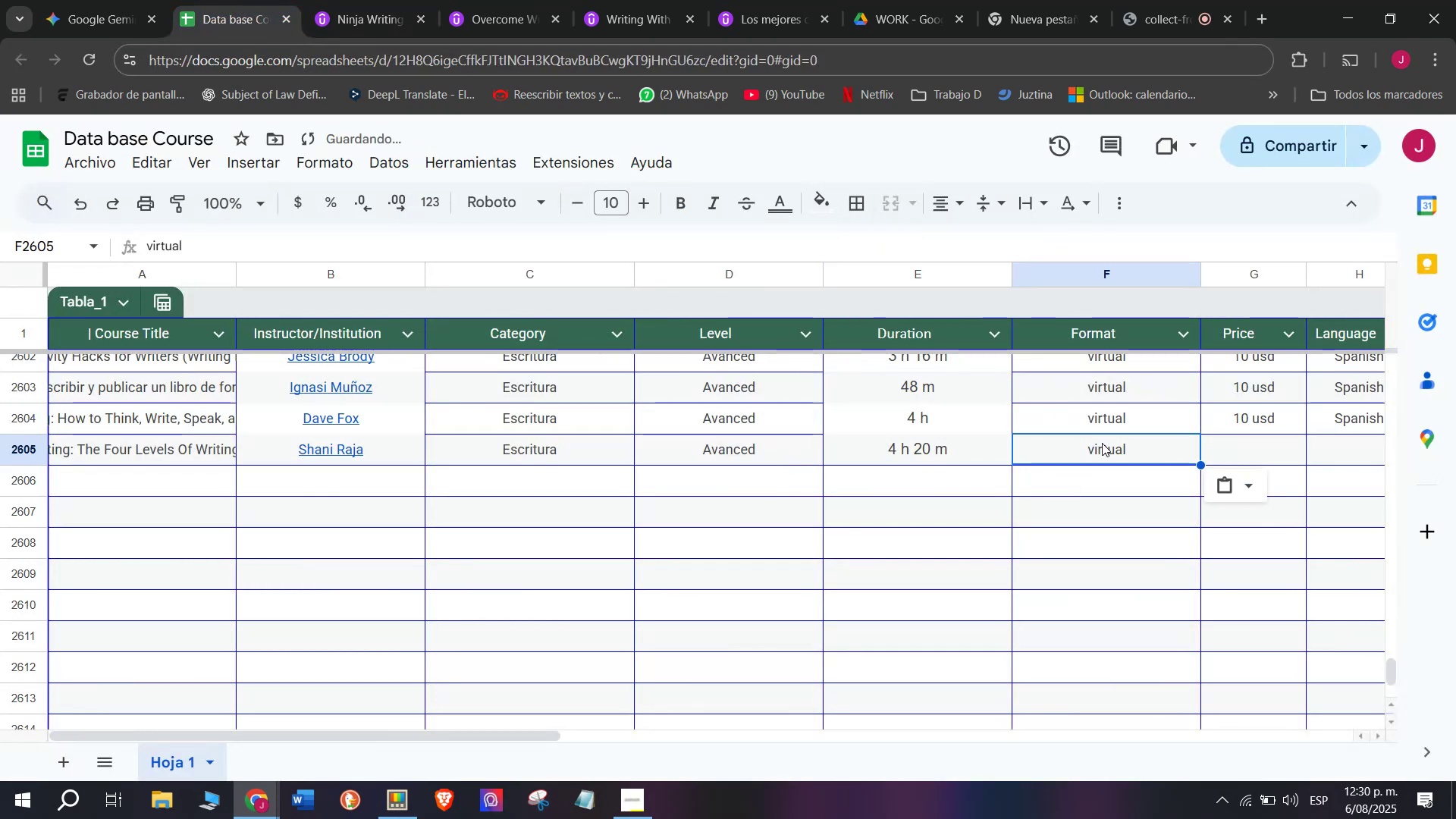 
key(Break)
 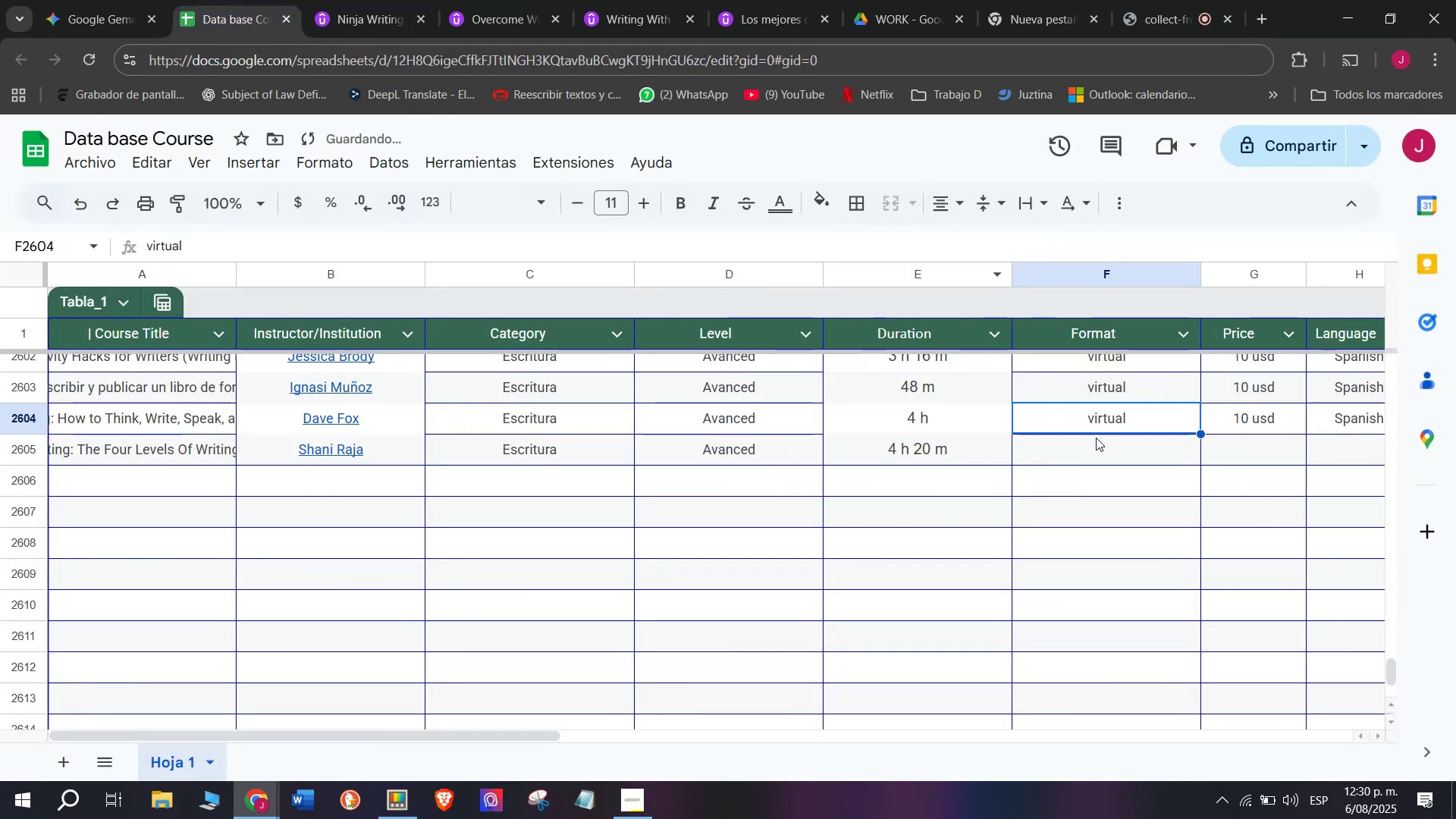 
key(Control+C)
 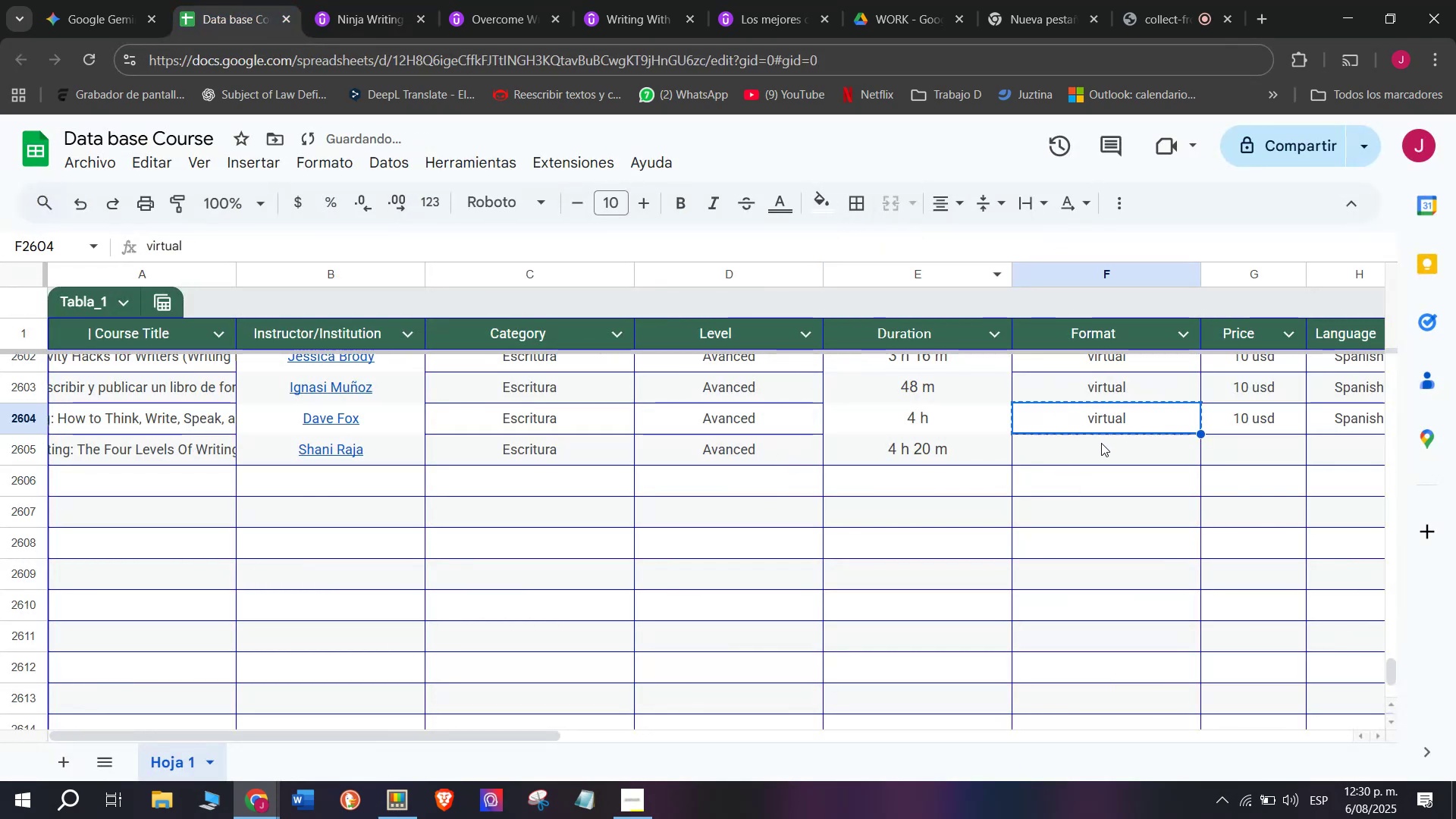 
double_click([1101, 443])
 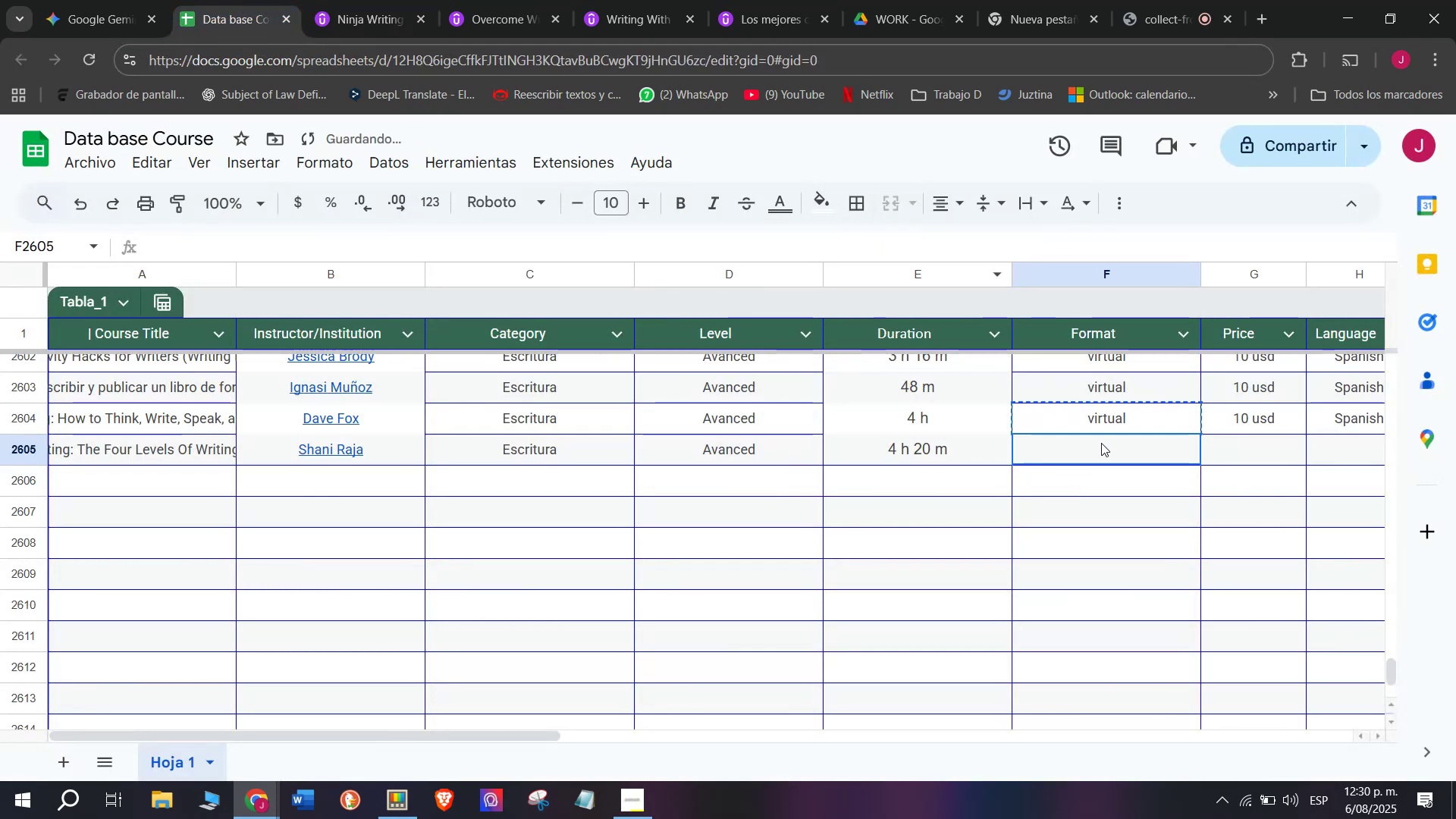 
key(Control+ControlLeft)
 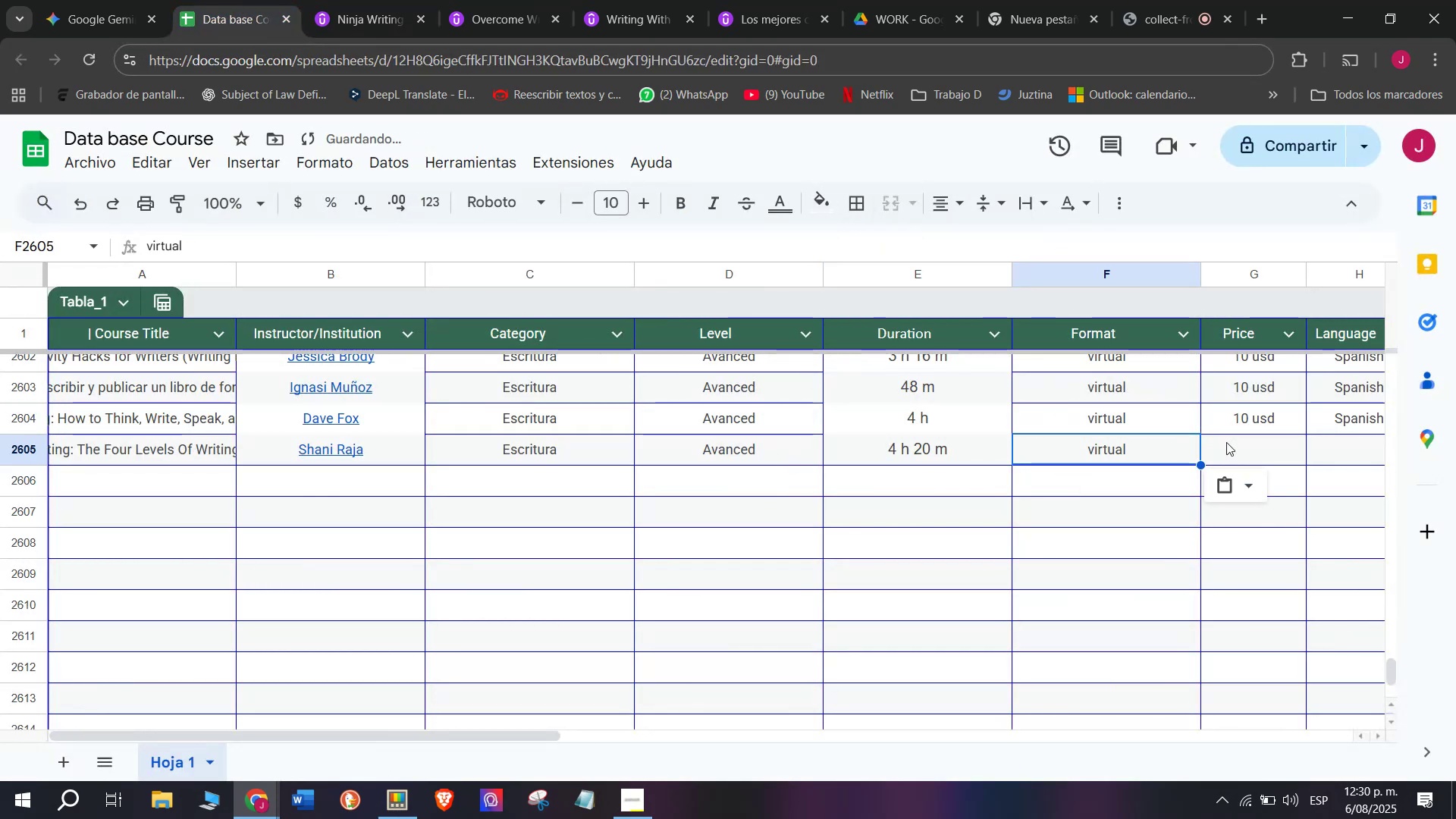 
key(Control+V)
 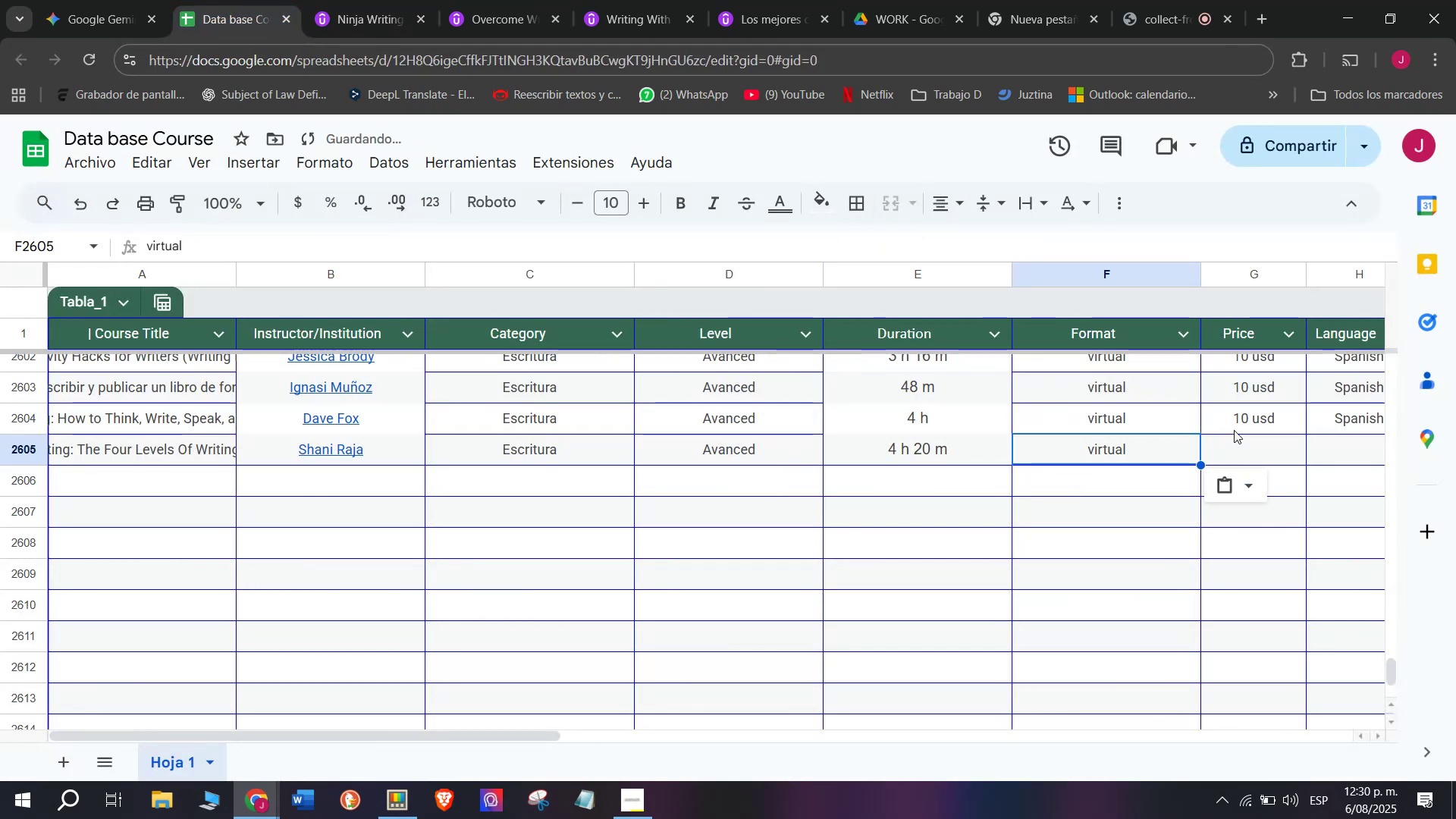 
key(Z)
 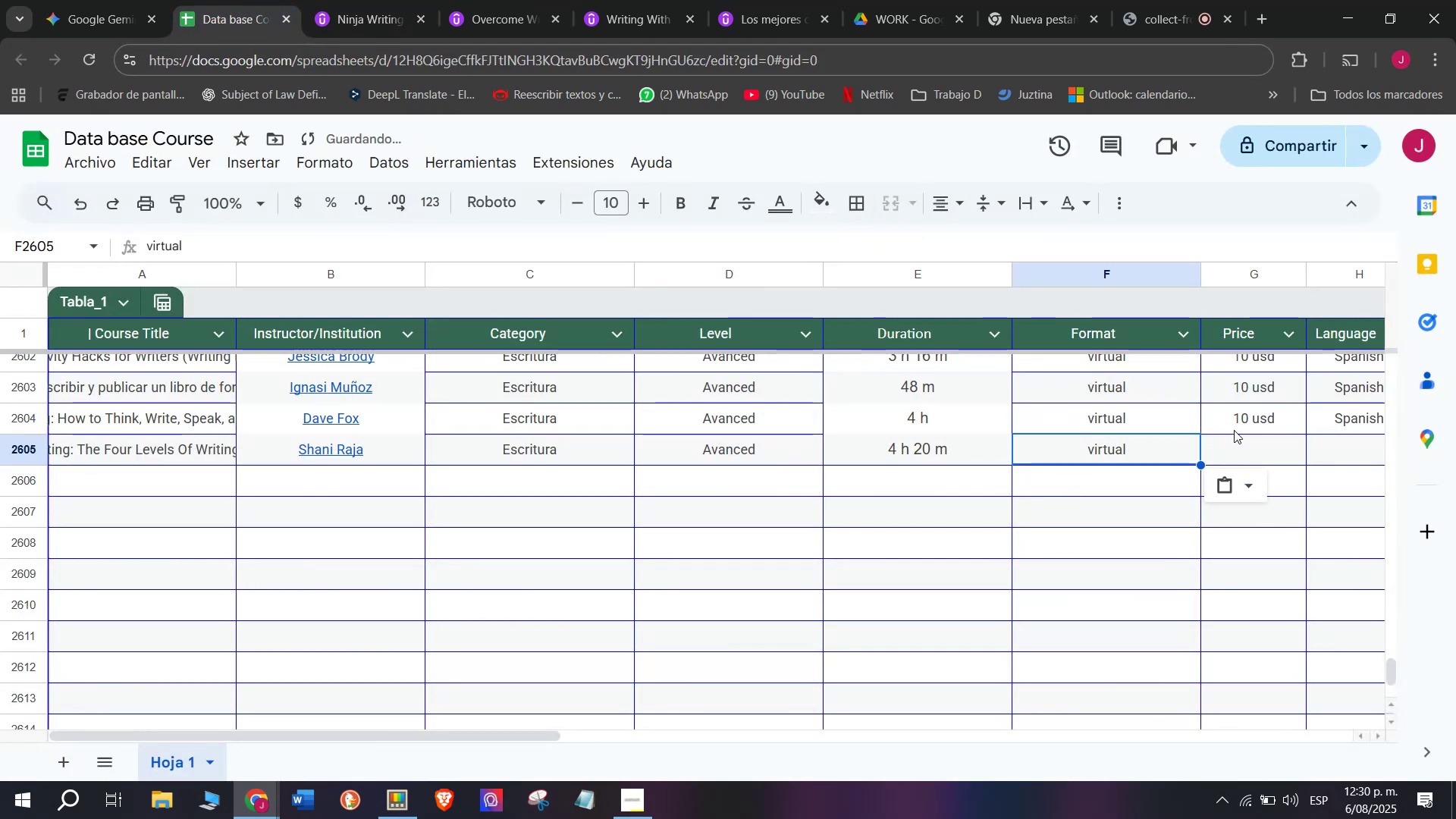 
left_click([1234, 430])
 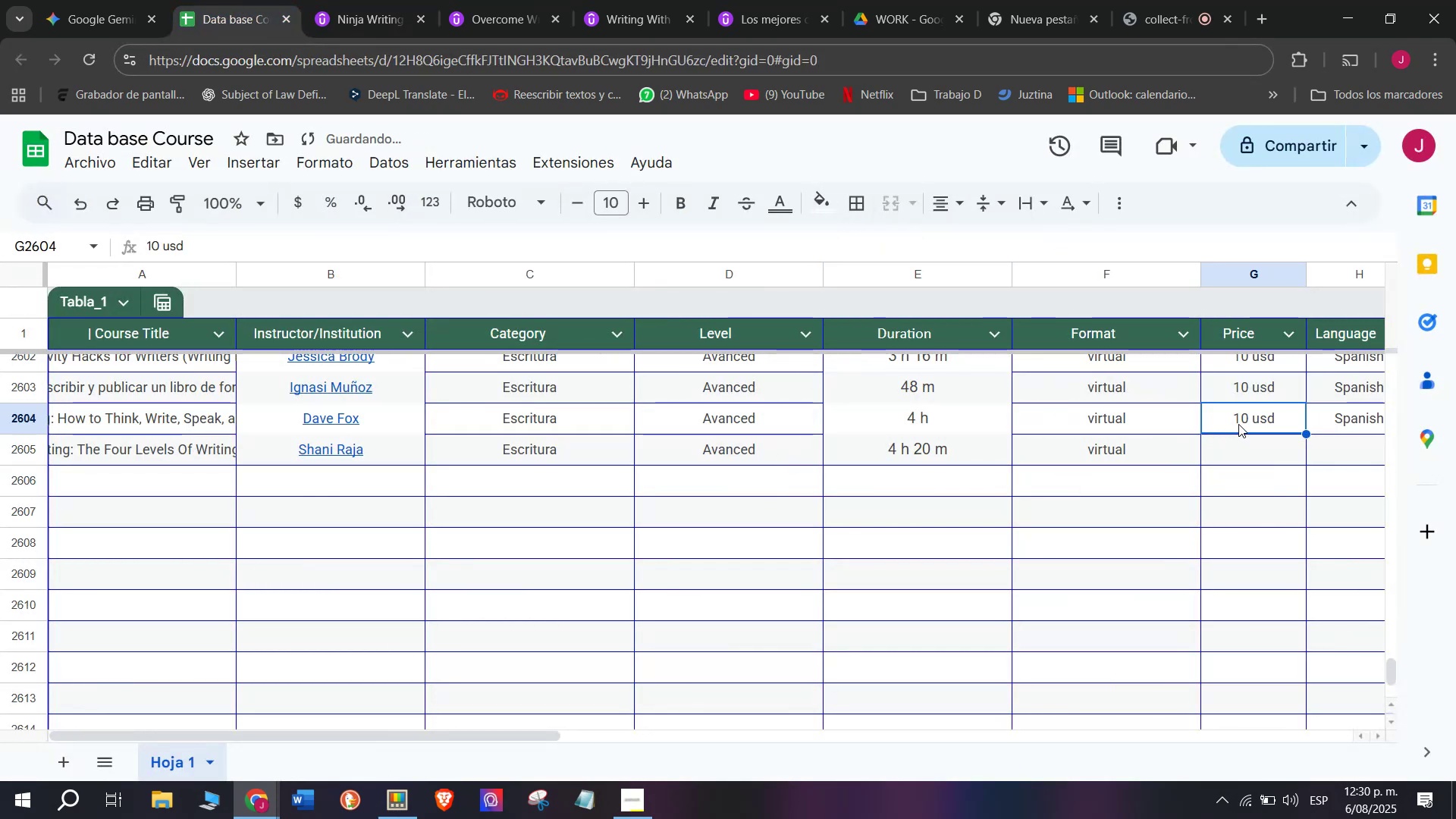 
key(Control+ControlLeft)
 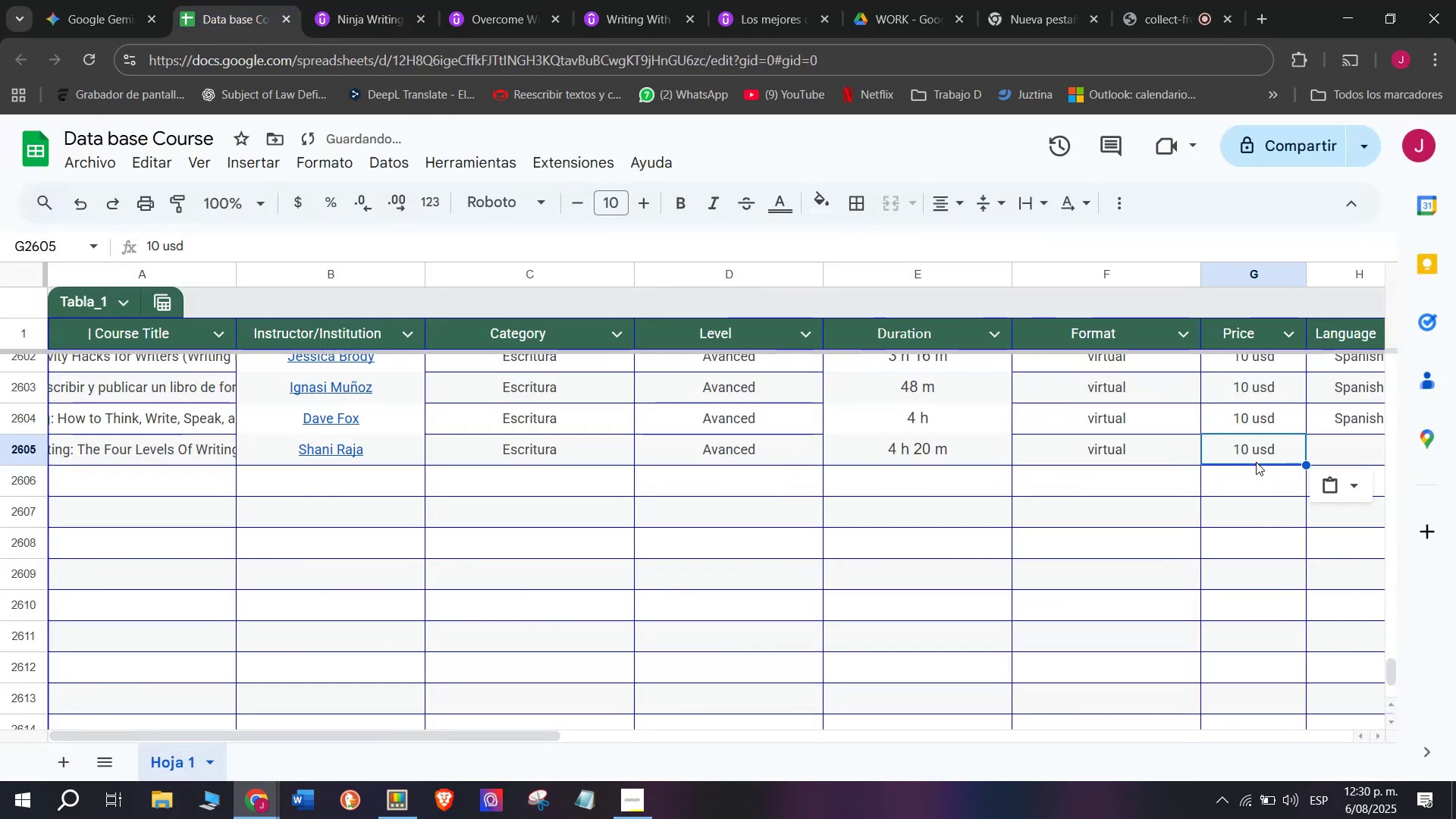 
key(Break)
 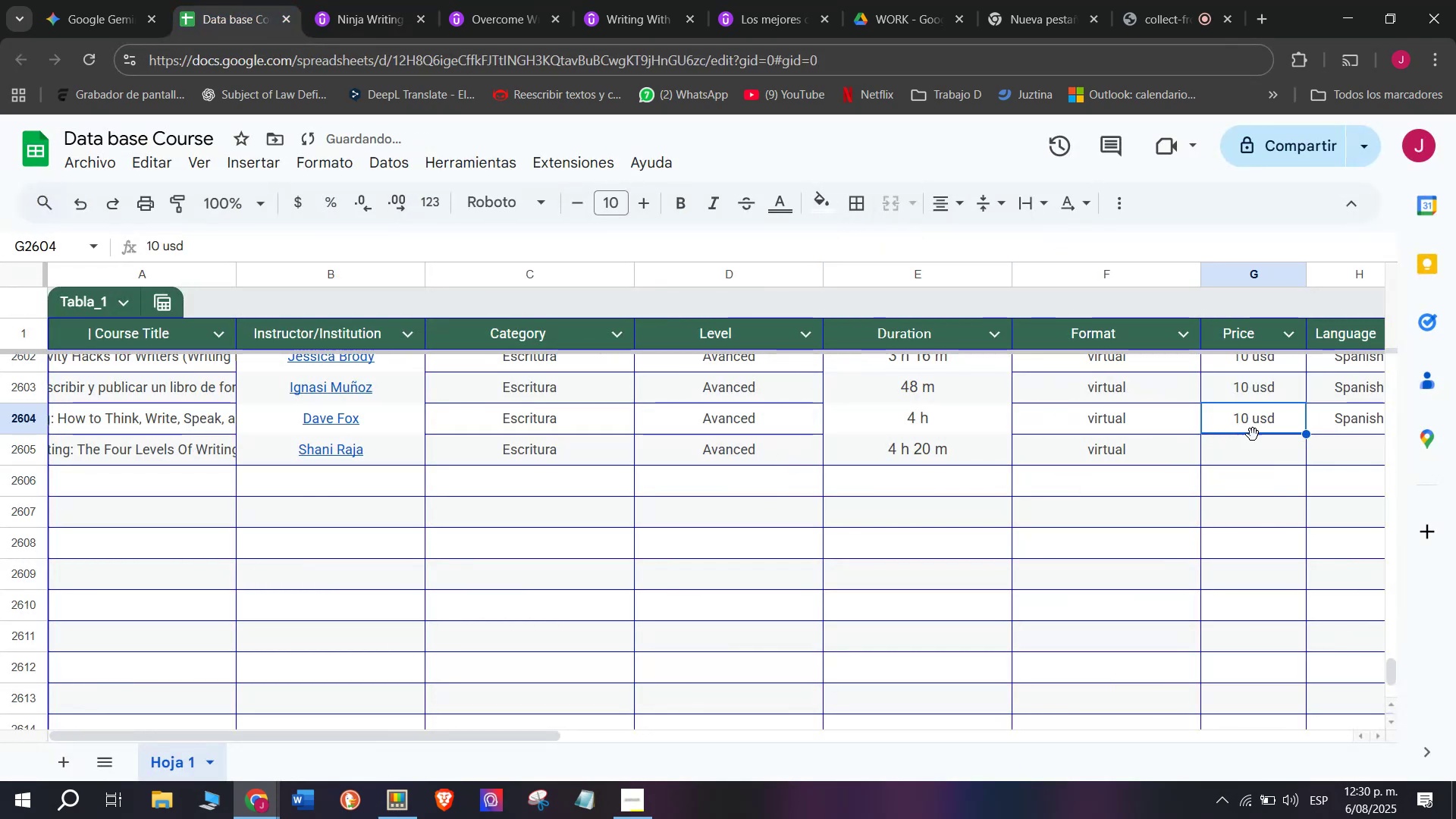 
key(Control+C)
 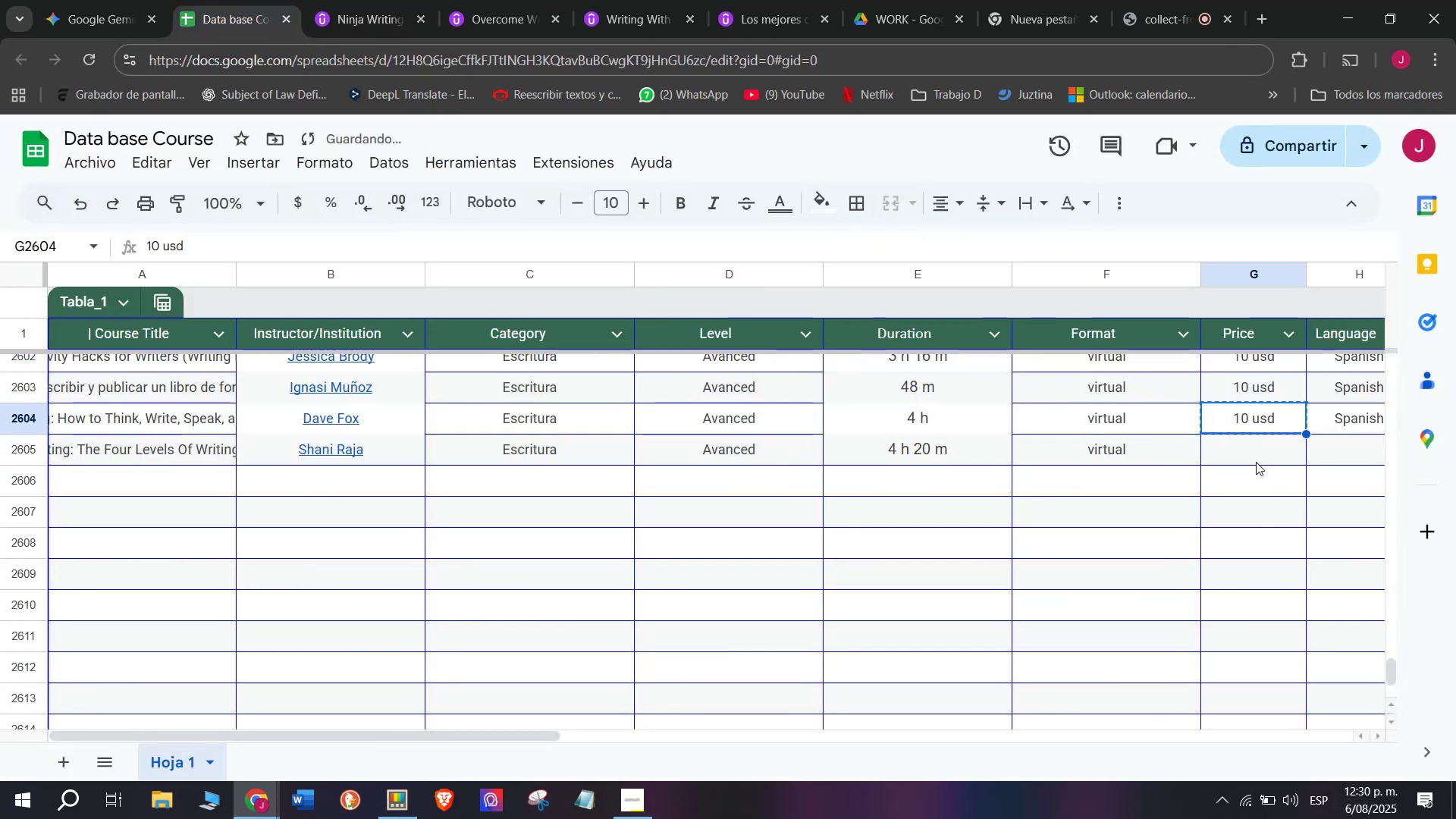 
left_click([1256, 462])
 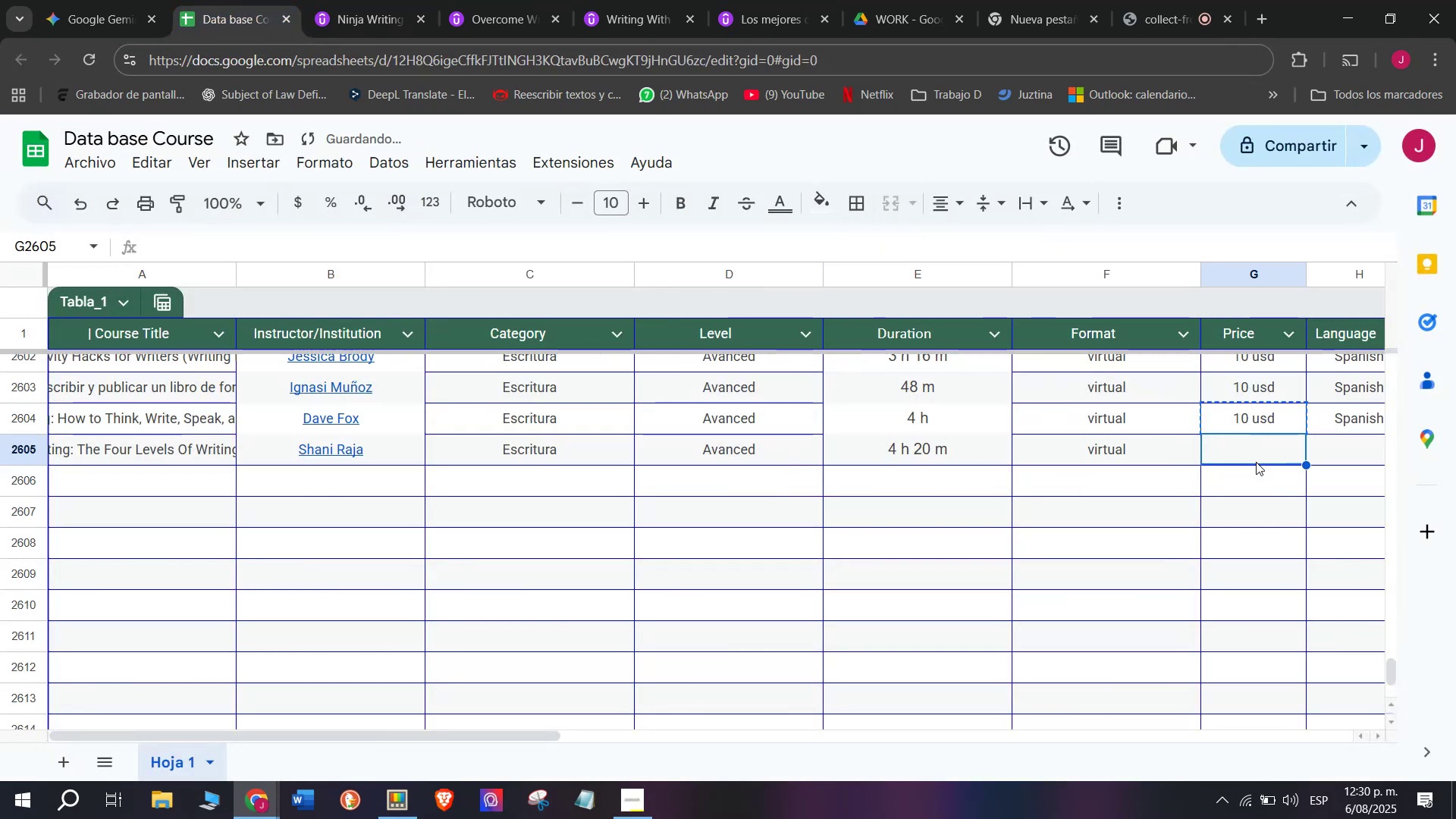 
key(Z)
 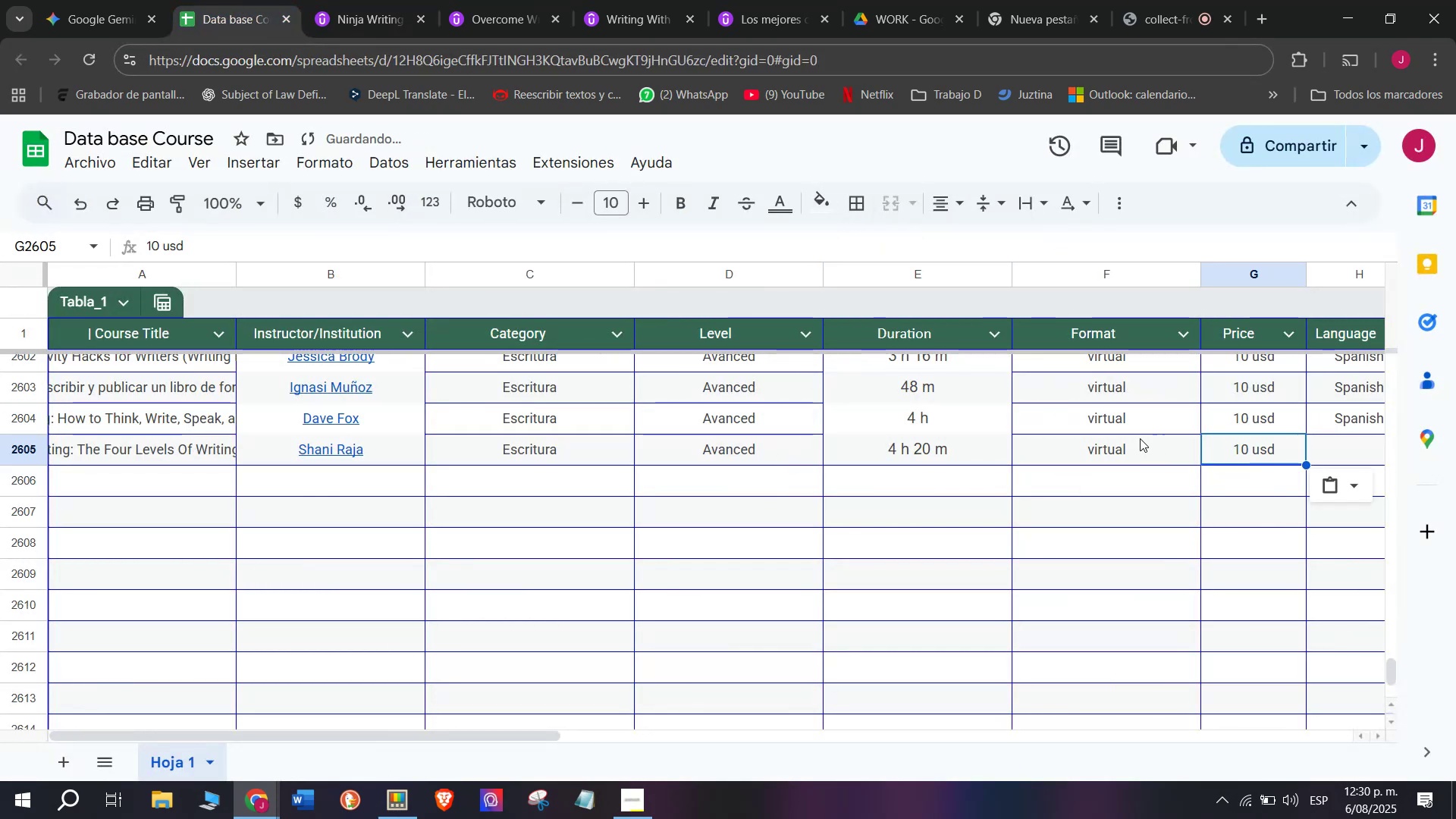 
key(Control+ControlLeft)
 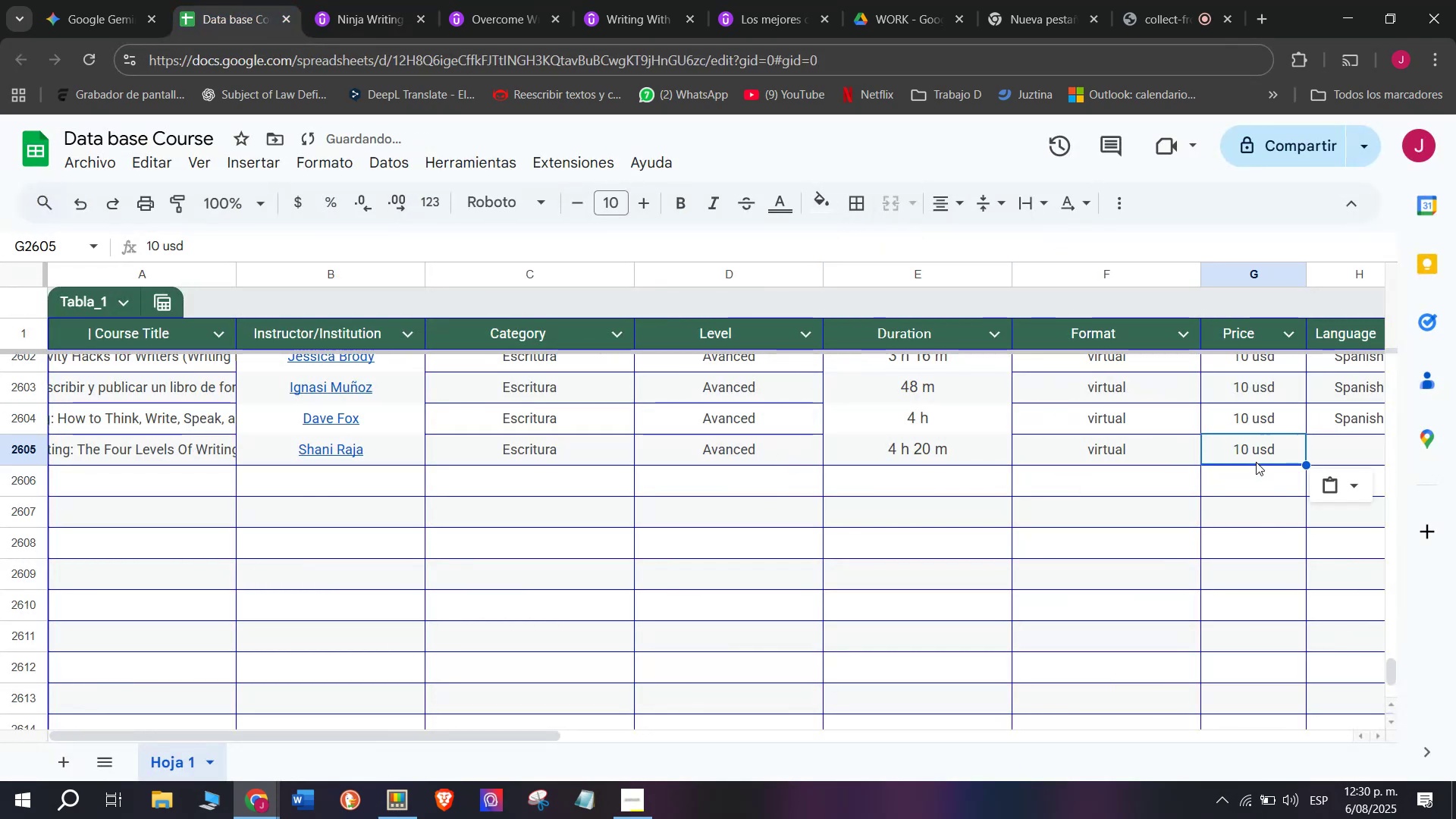 
key(Control+V)
 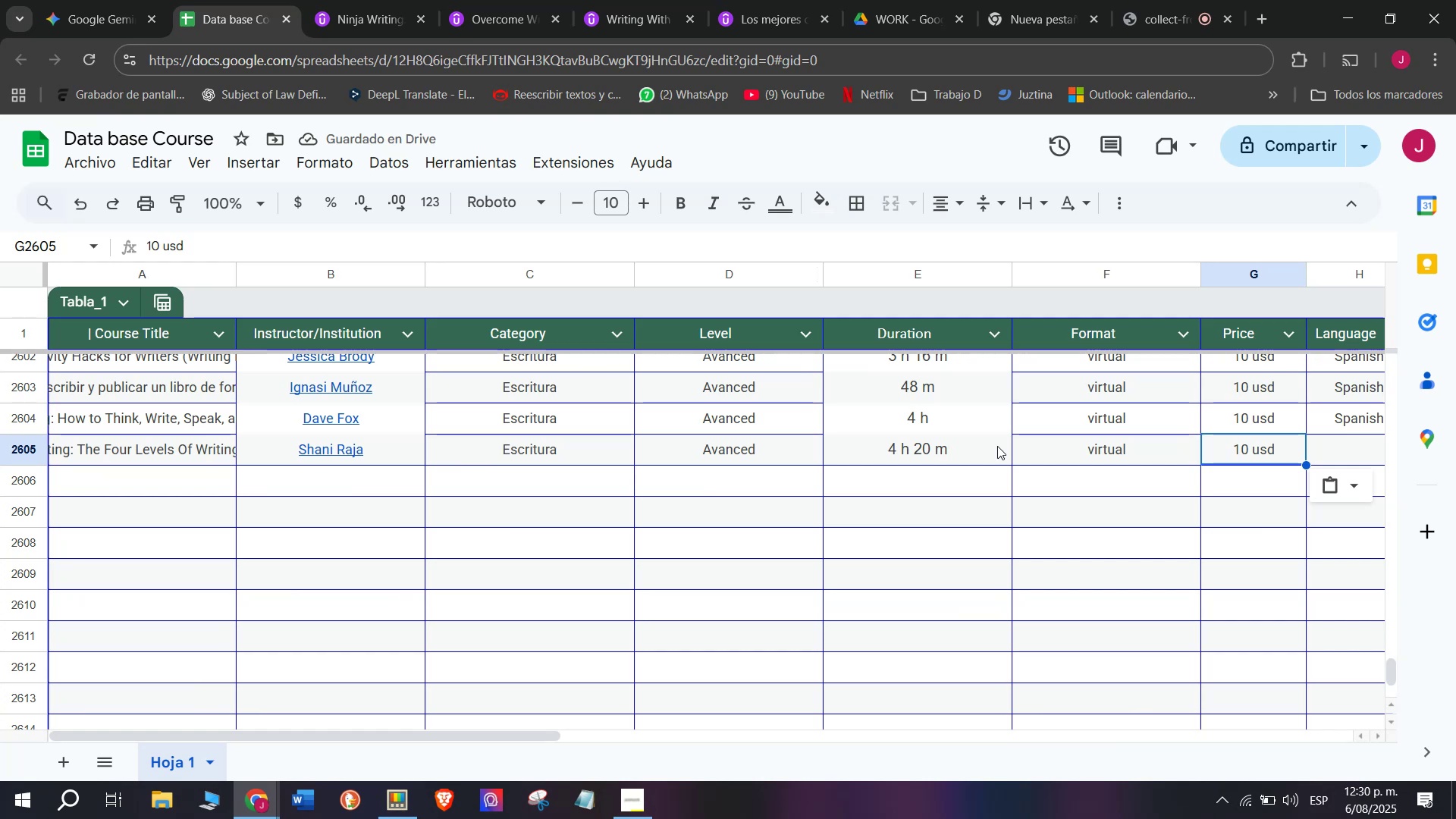 
wait(5.86)
 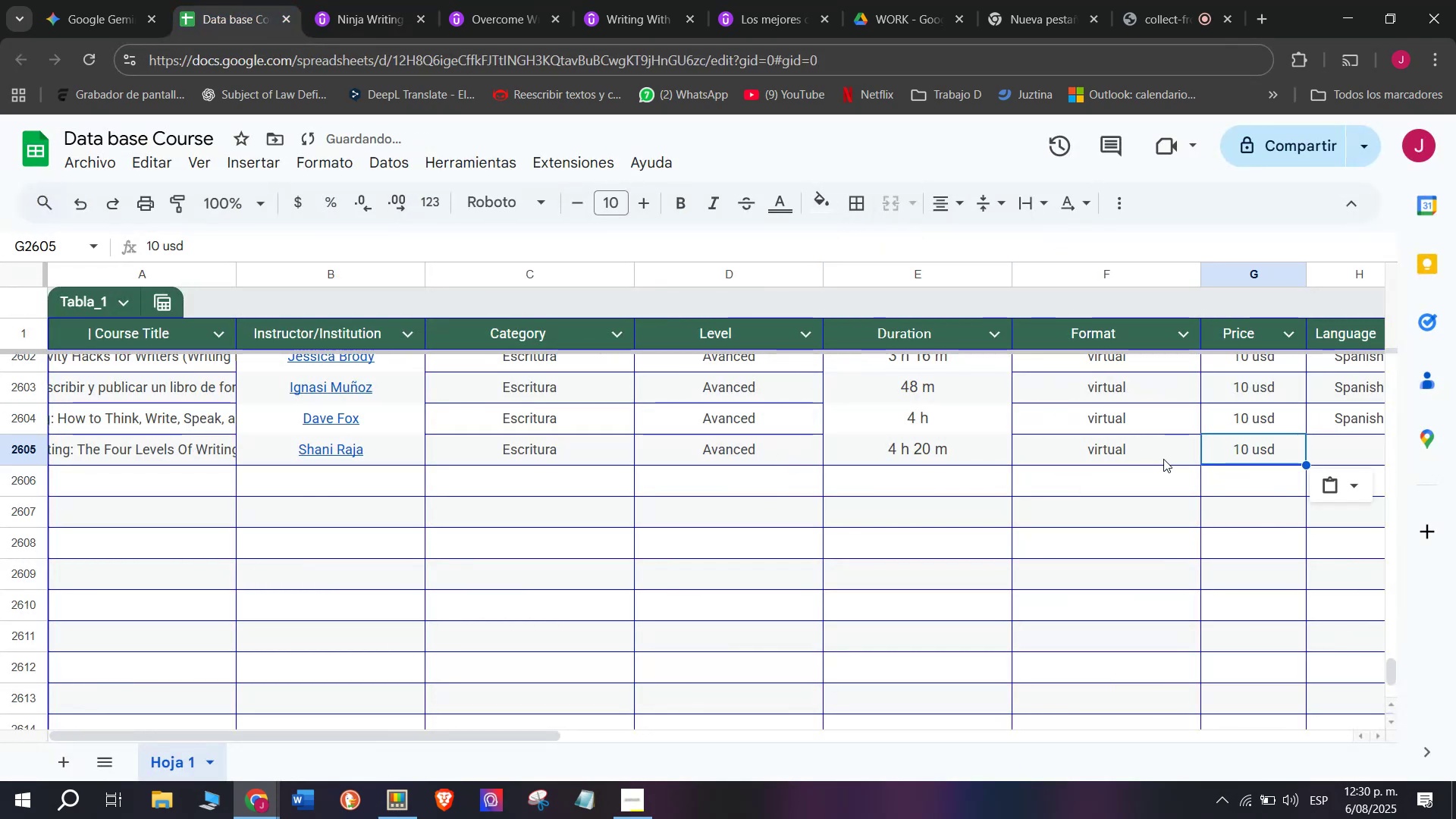 
key(Break)
 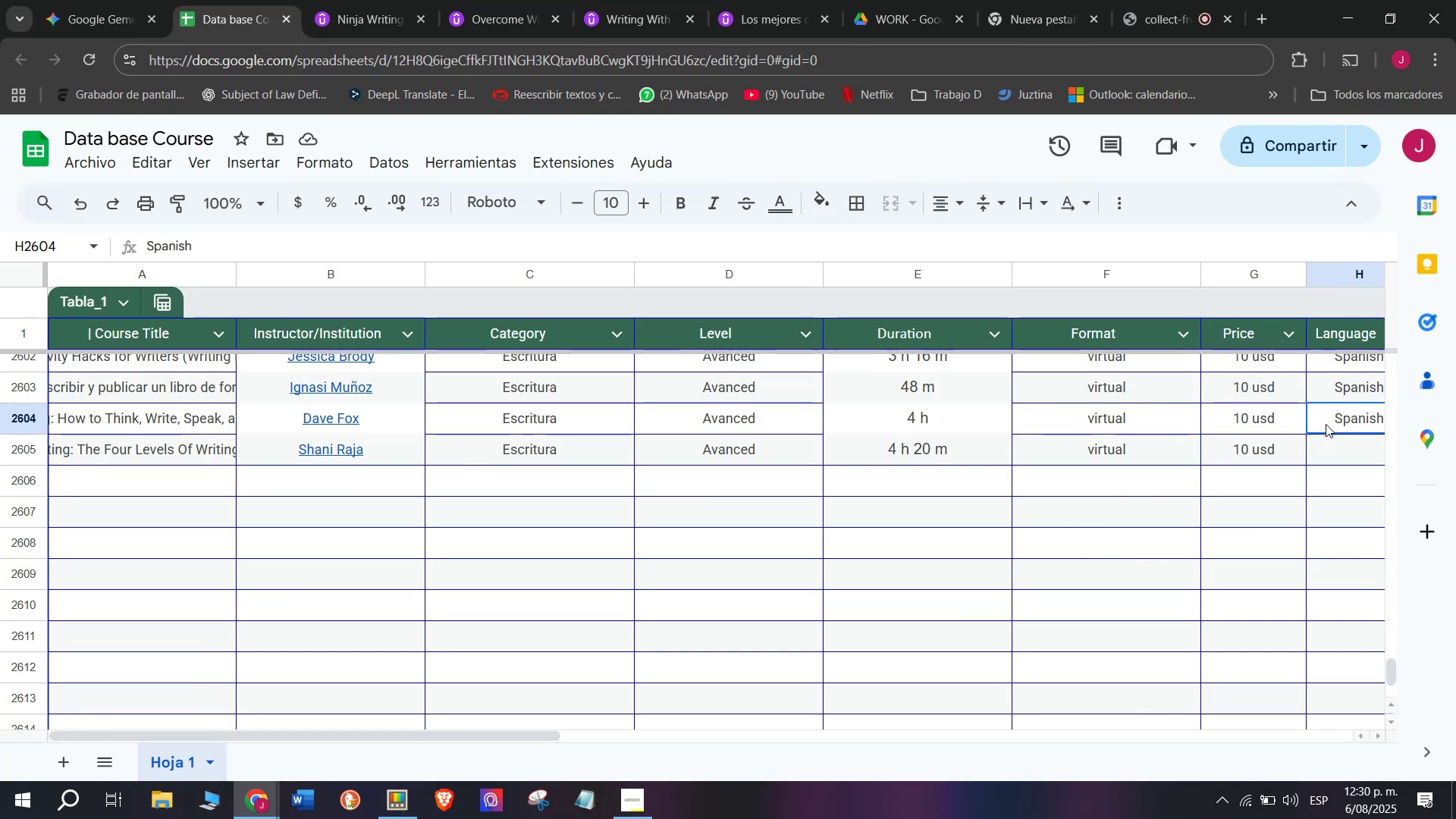 
key(Control+ControlLeft)
 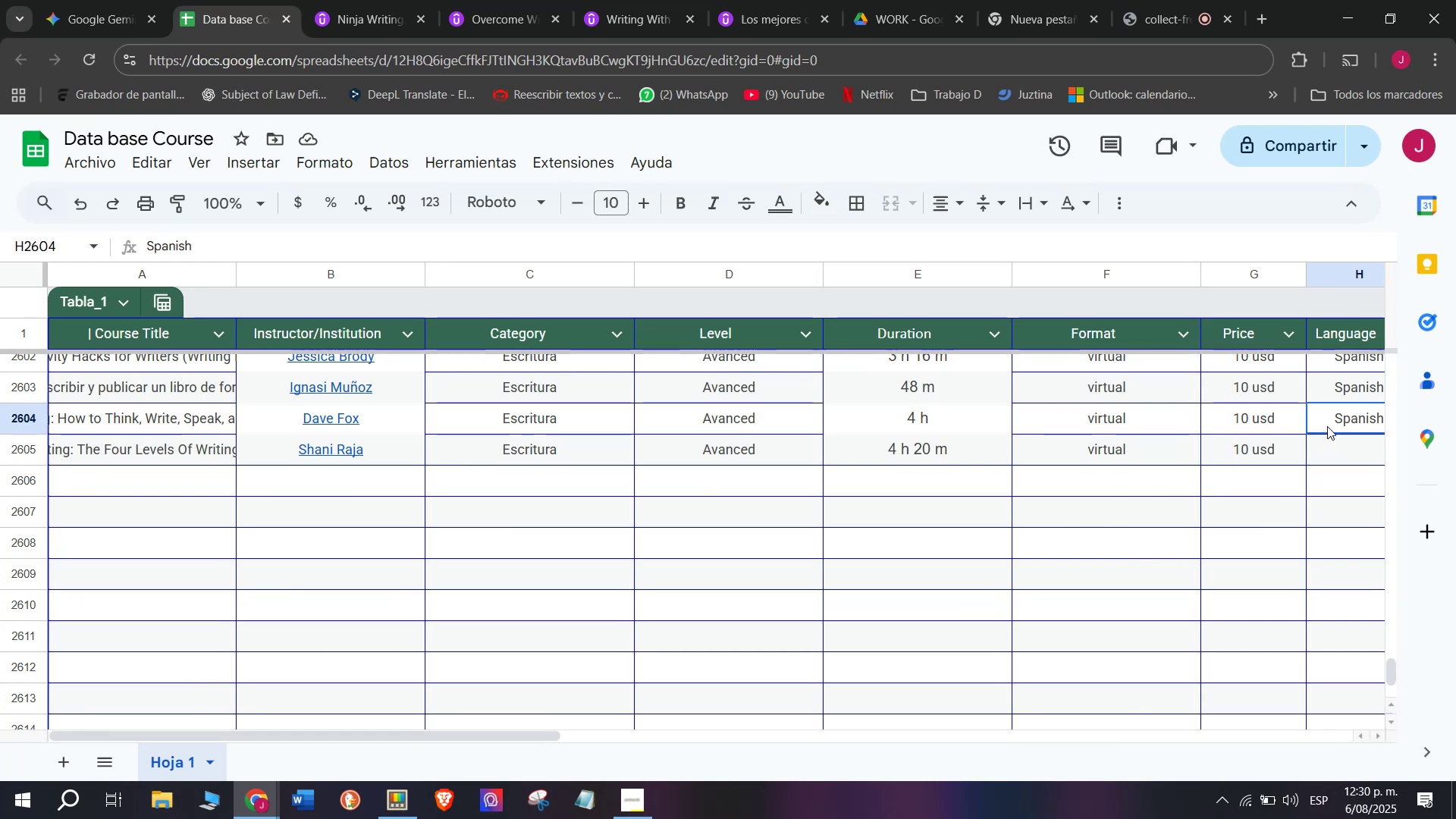 
key(Control+C)
 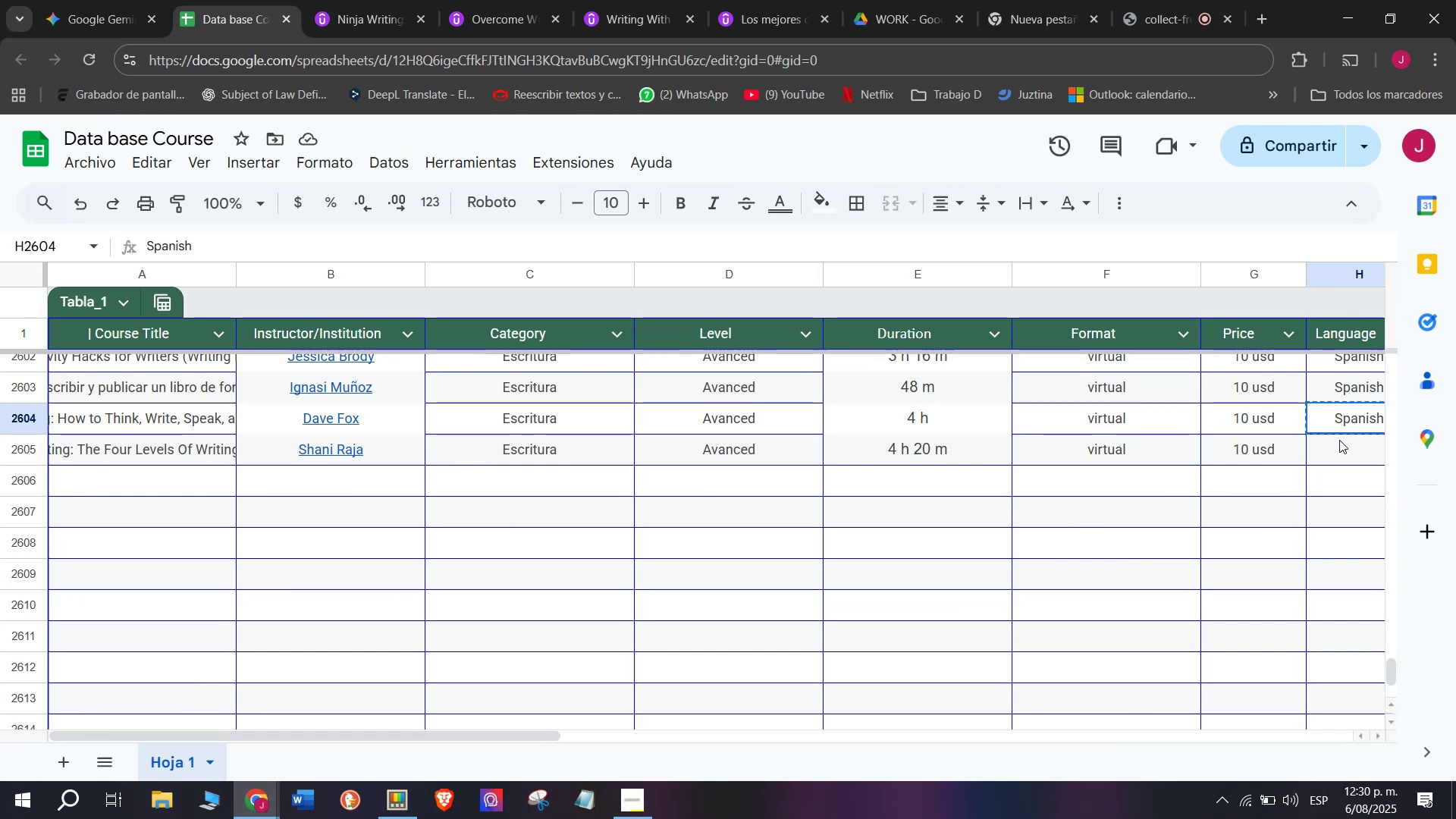 
key(Control+ControlLeft)
 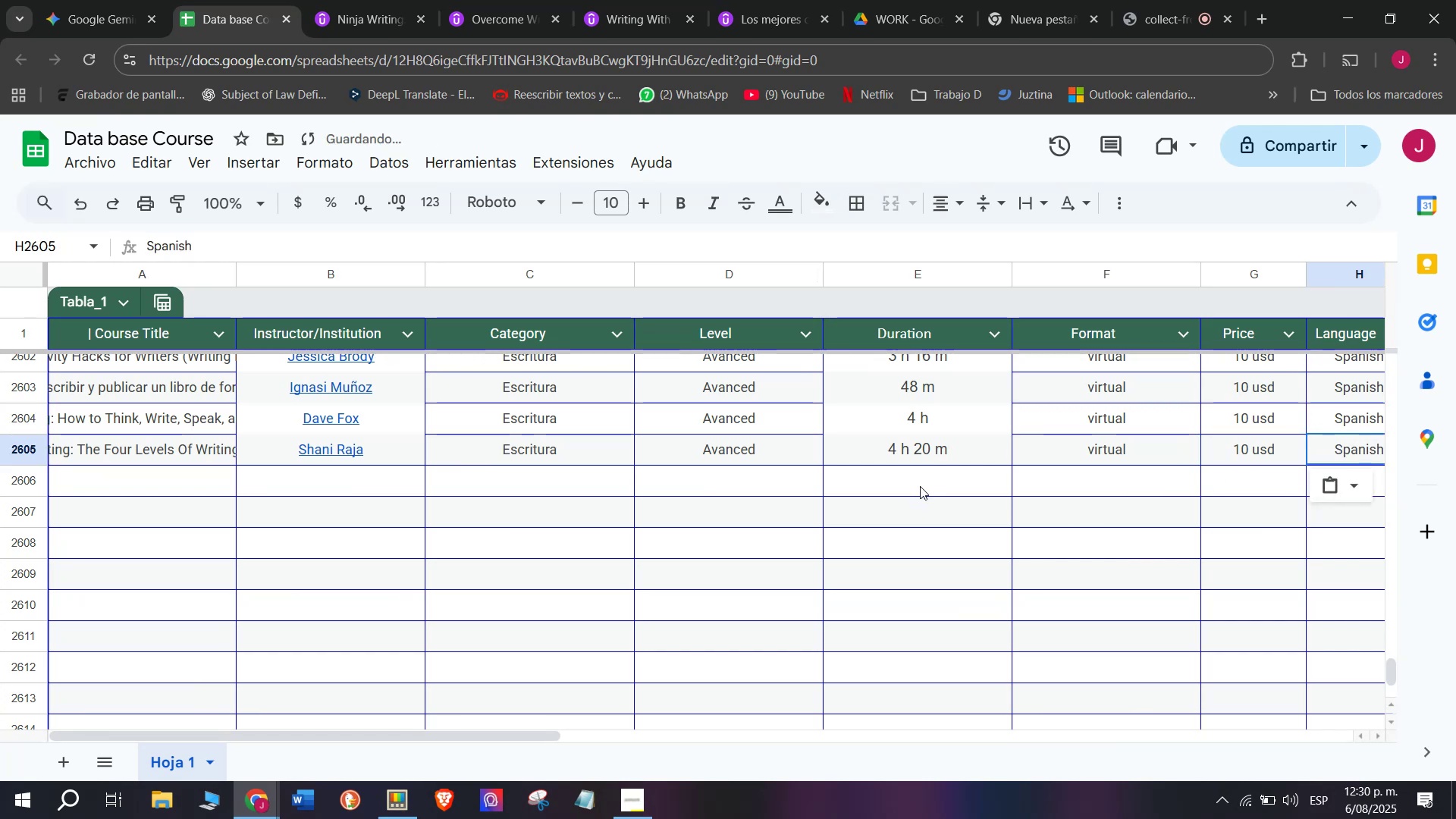 
key(Z)
 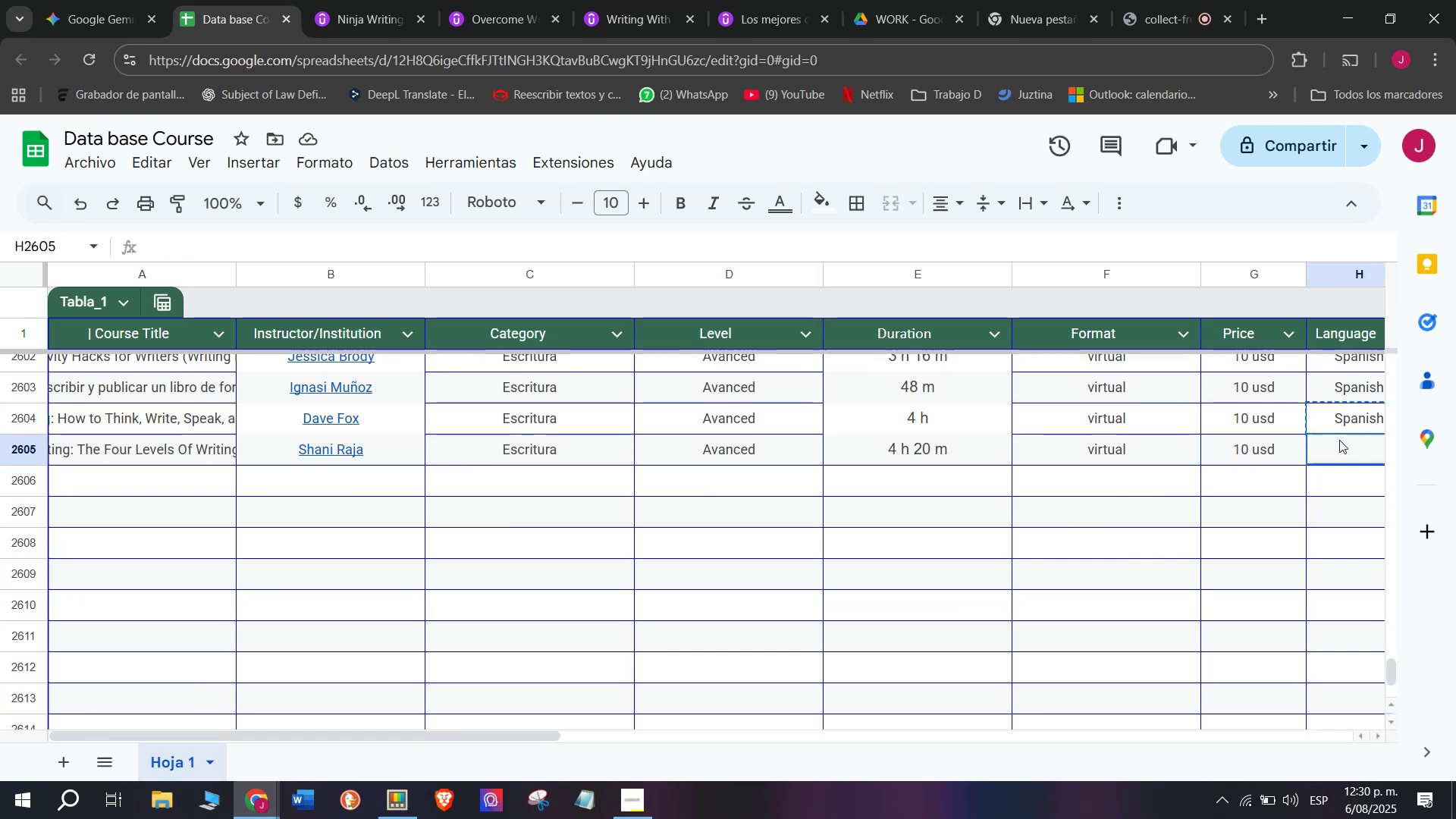 
key(Control+V)
 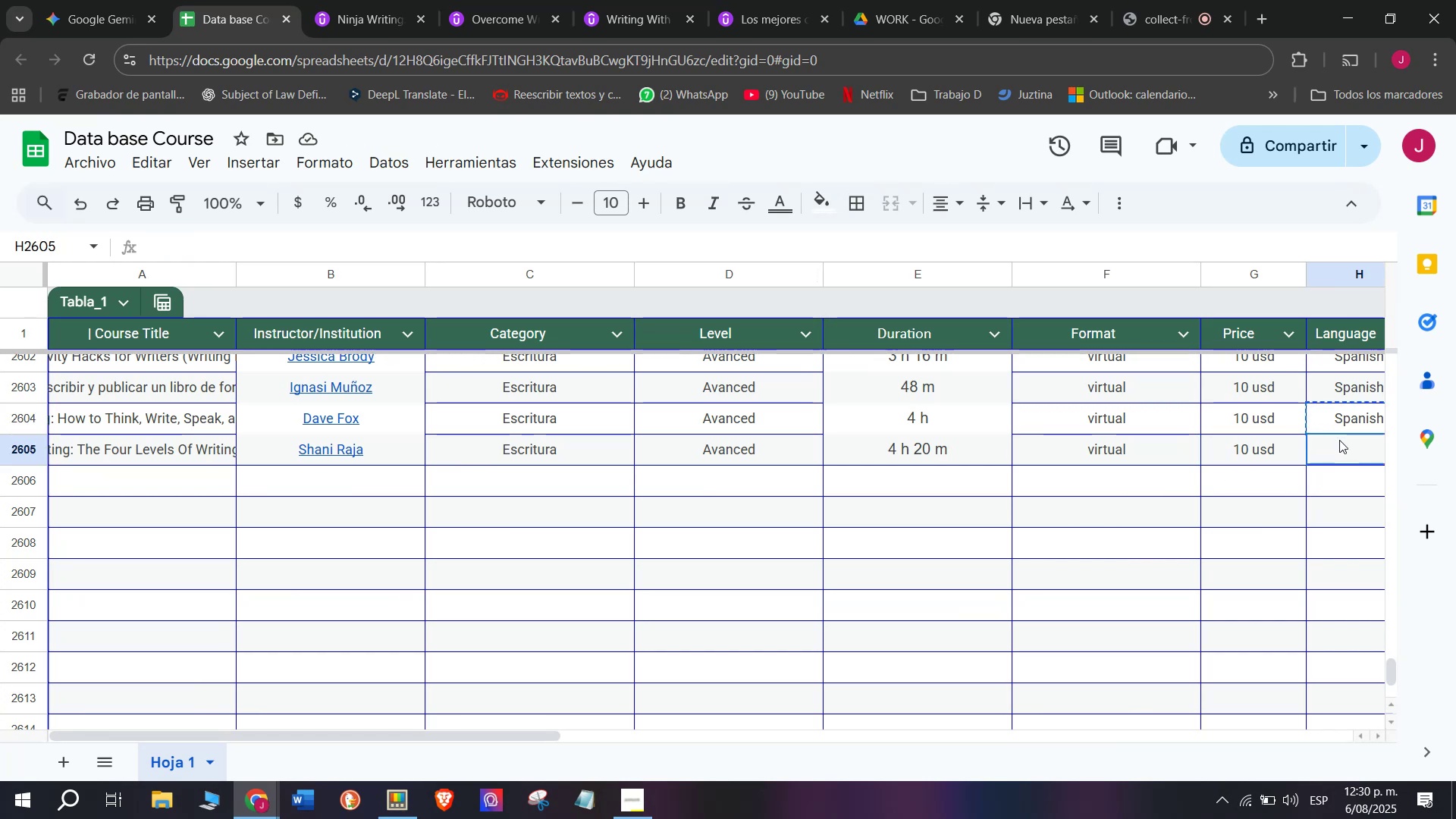 
double_click([1339, 440])
 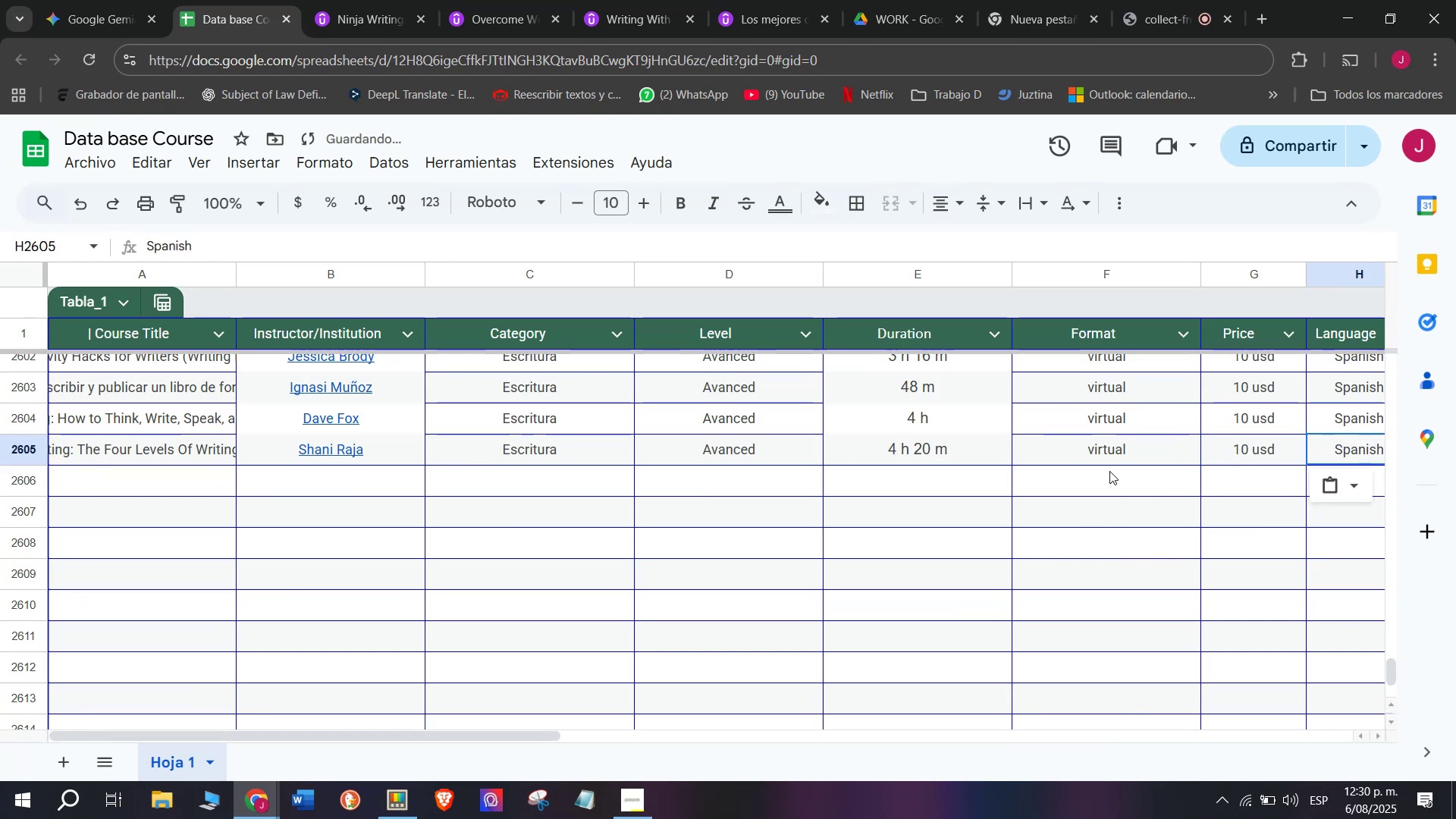 
scroll: coordinate [289, 457], scroll_direction: down, amount: 3.0
 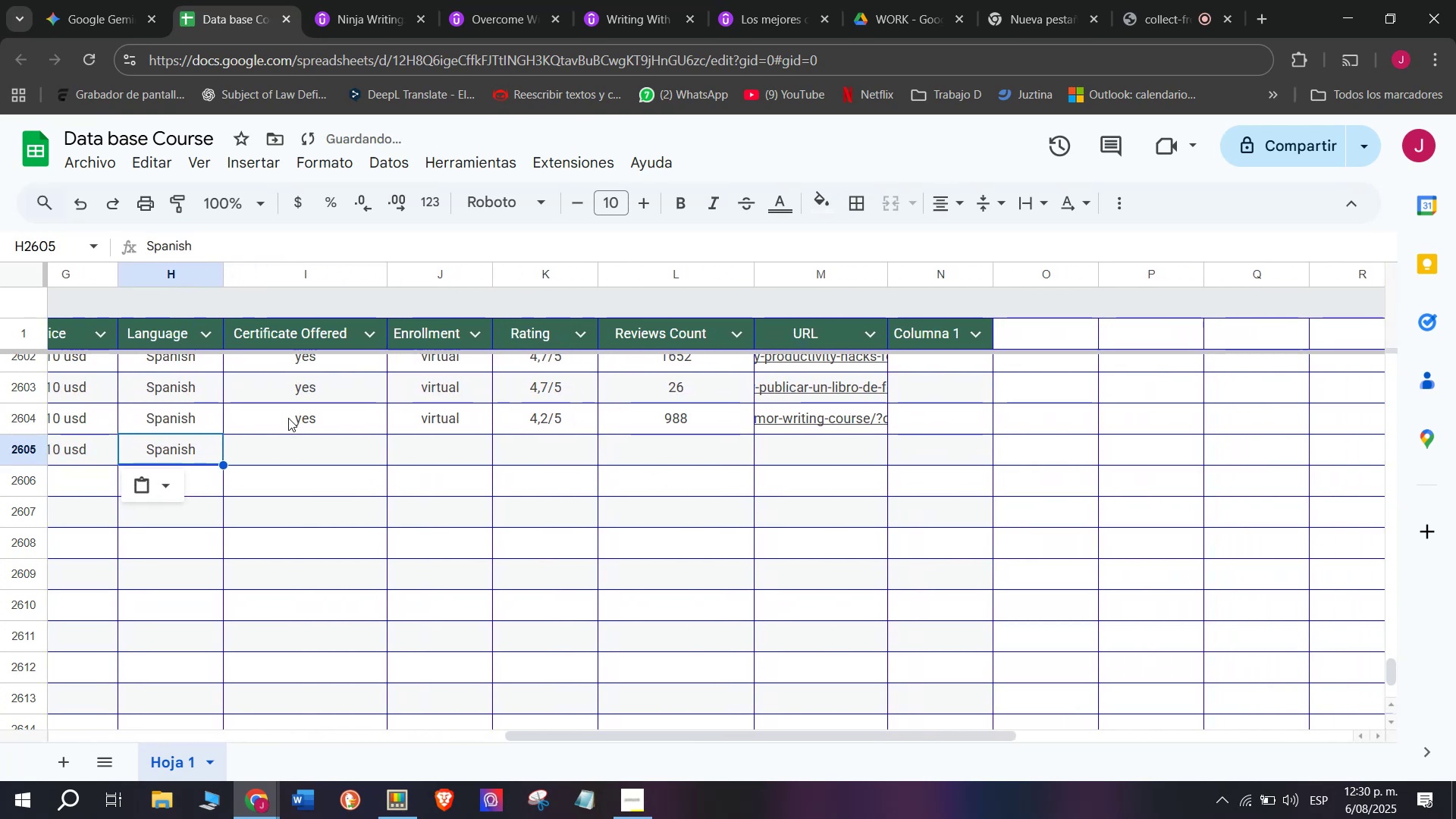 
key(Control+ControlLeft)
 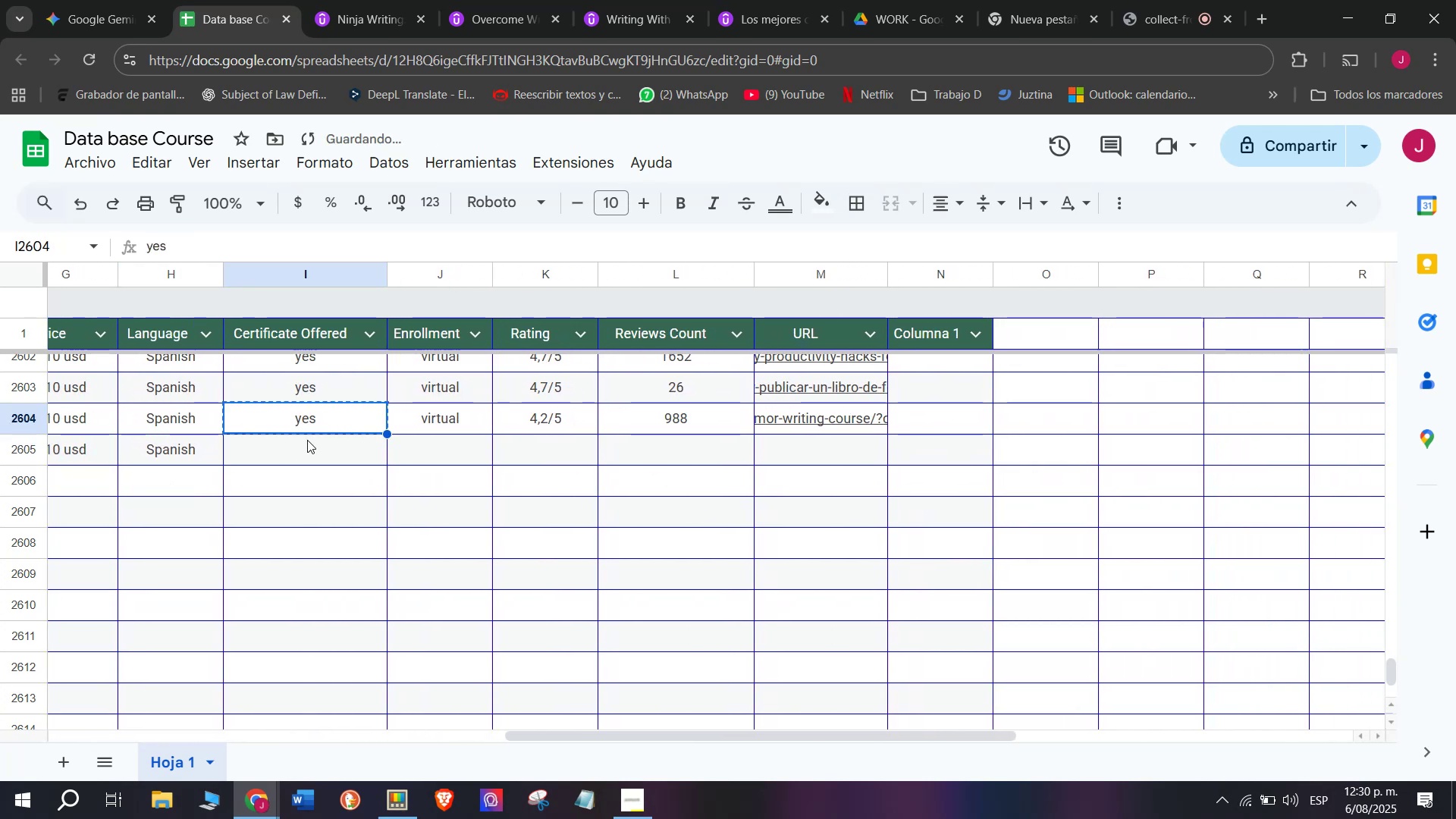 
key(Break)
 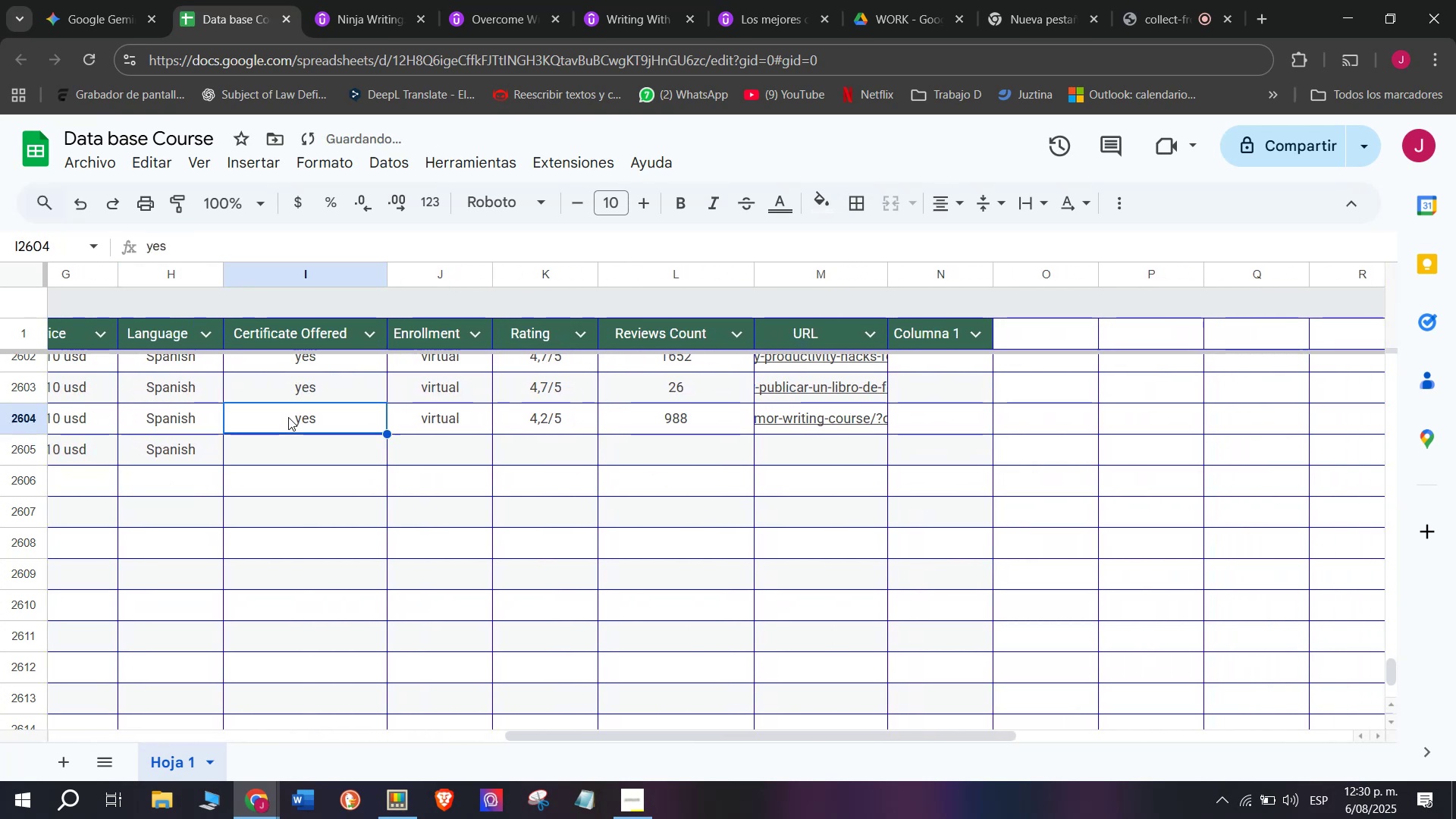 
key(Control+C)
 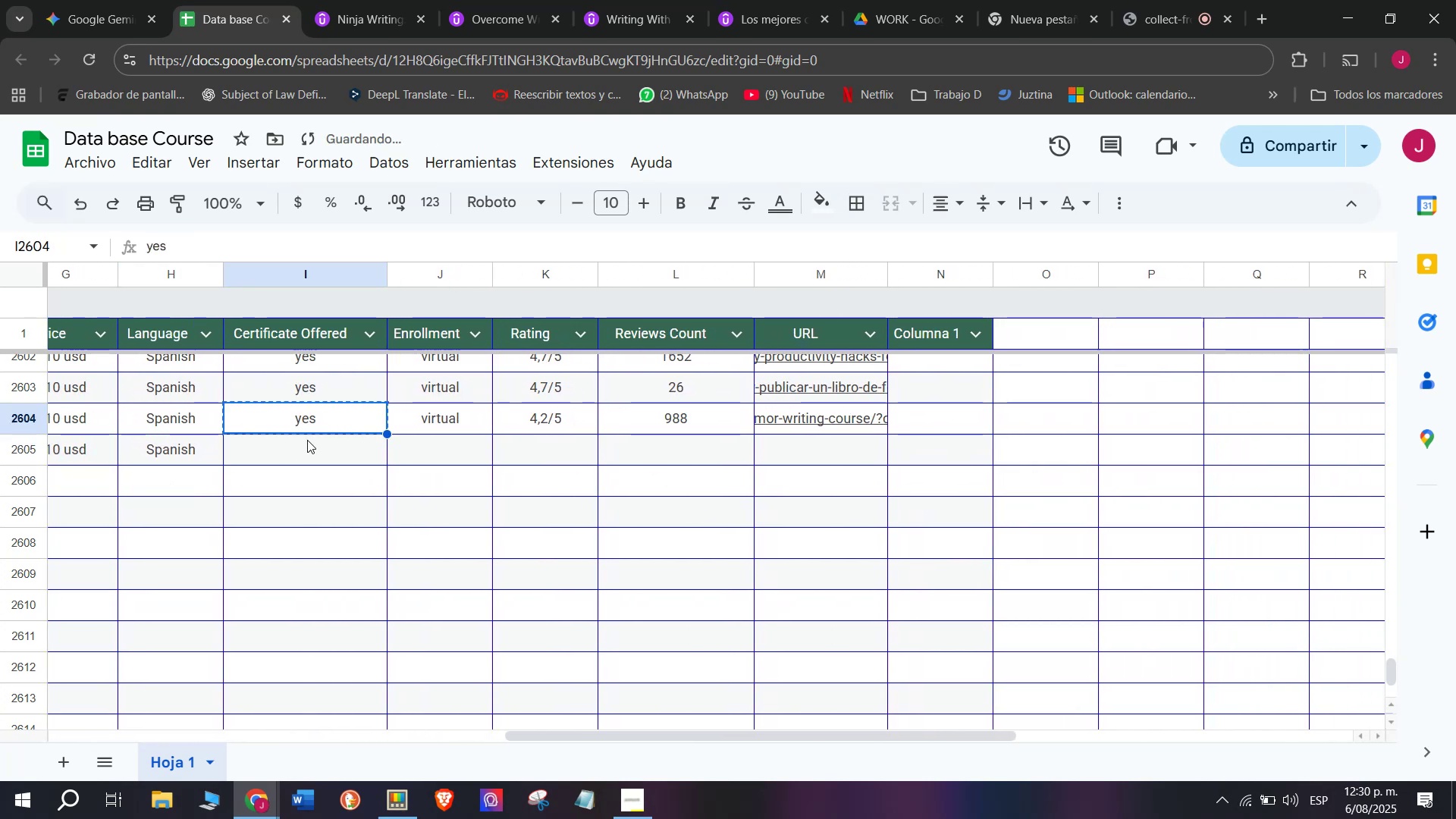 
key(Control+ControlLeft)
 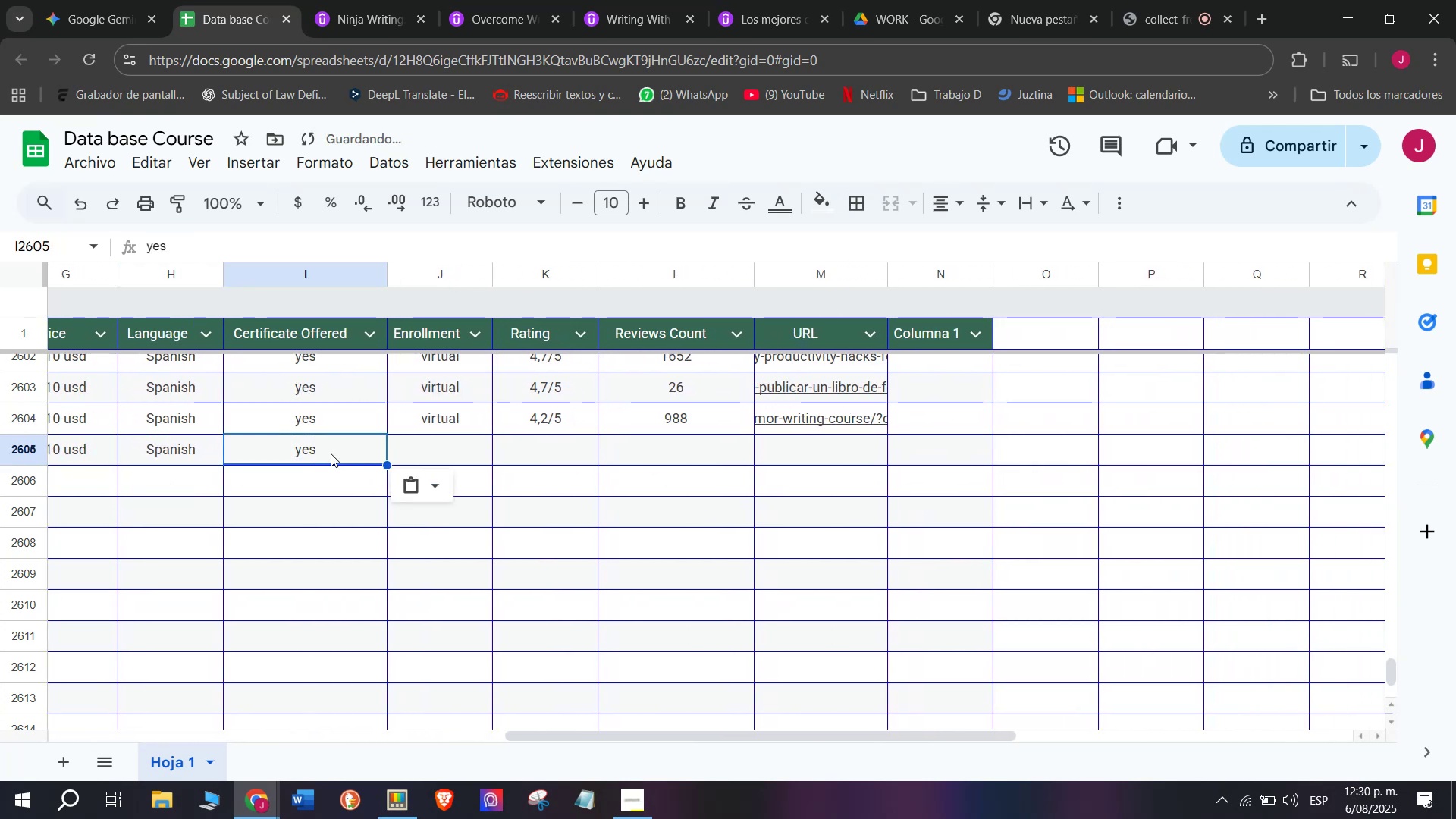 
key(Break)
 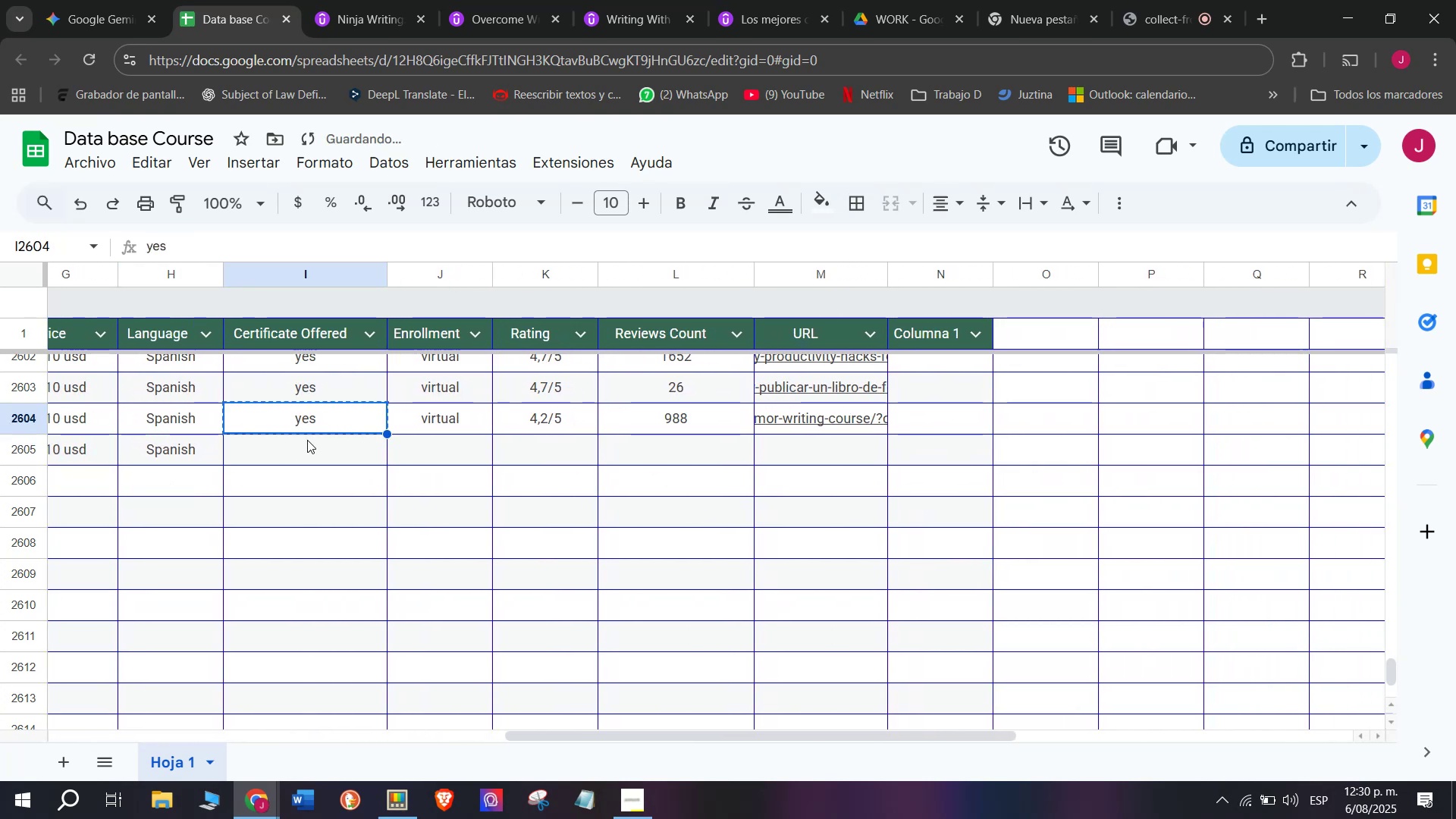 
key(Control+C)
 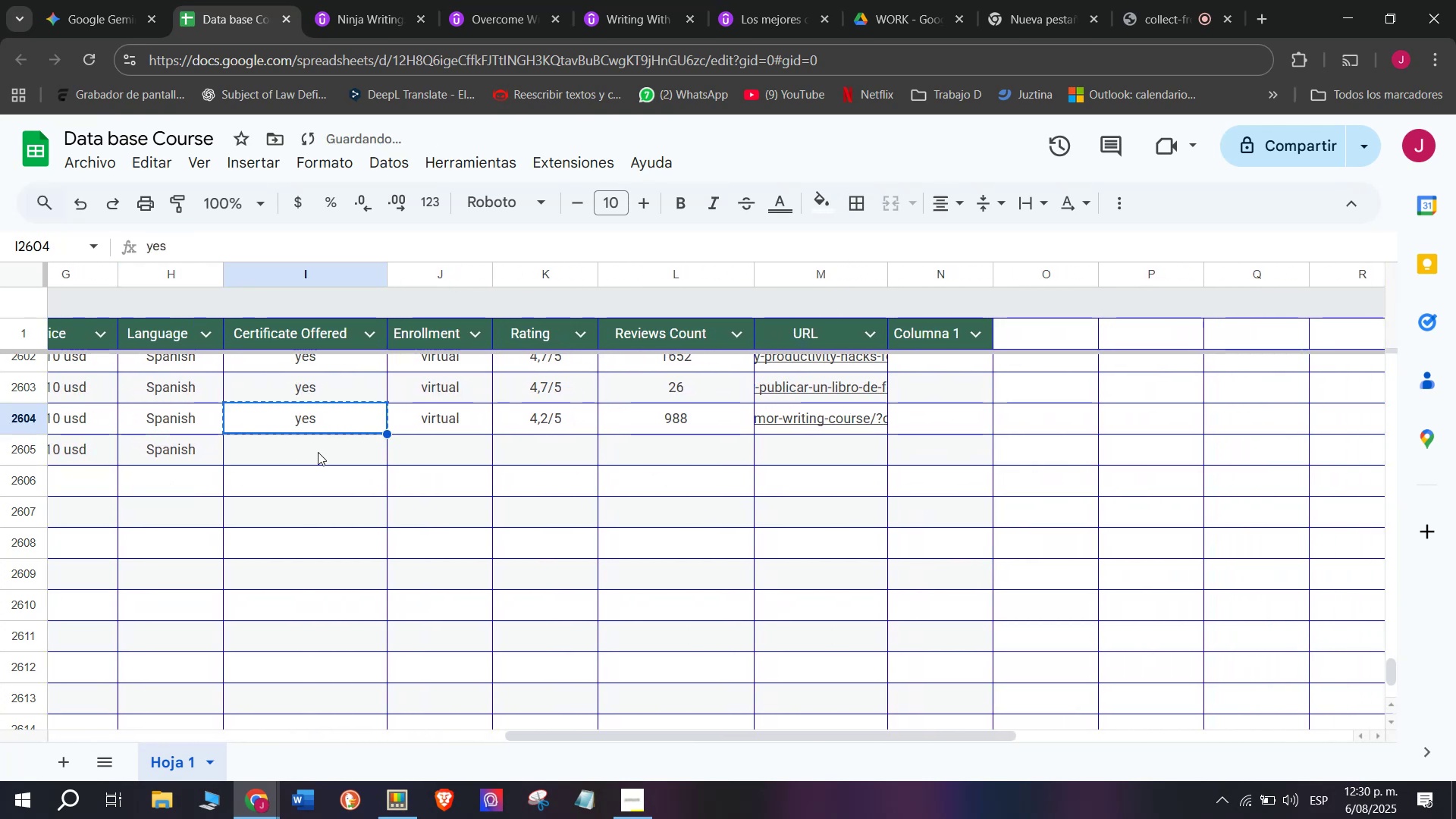 
left_click([318, 452])
 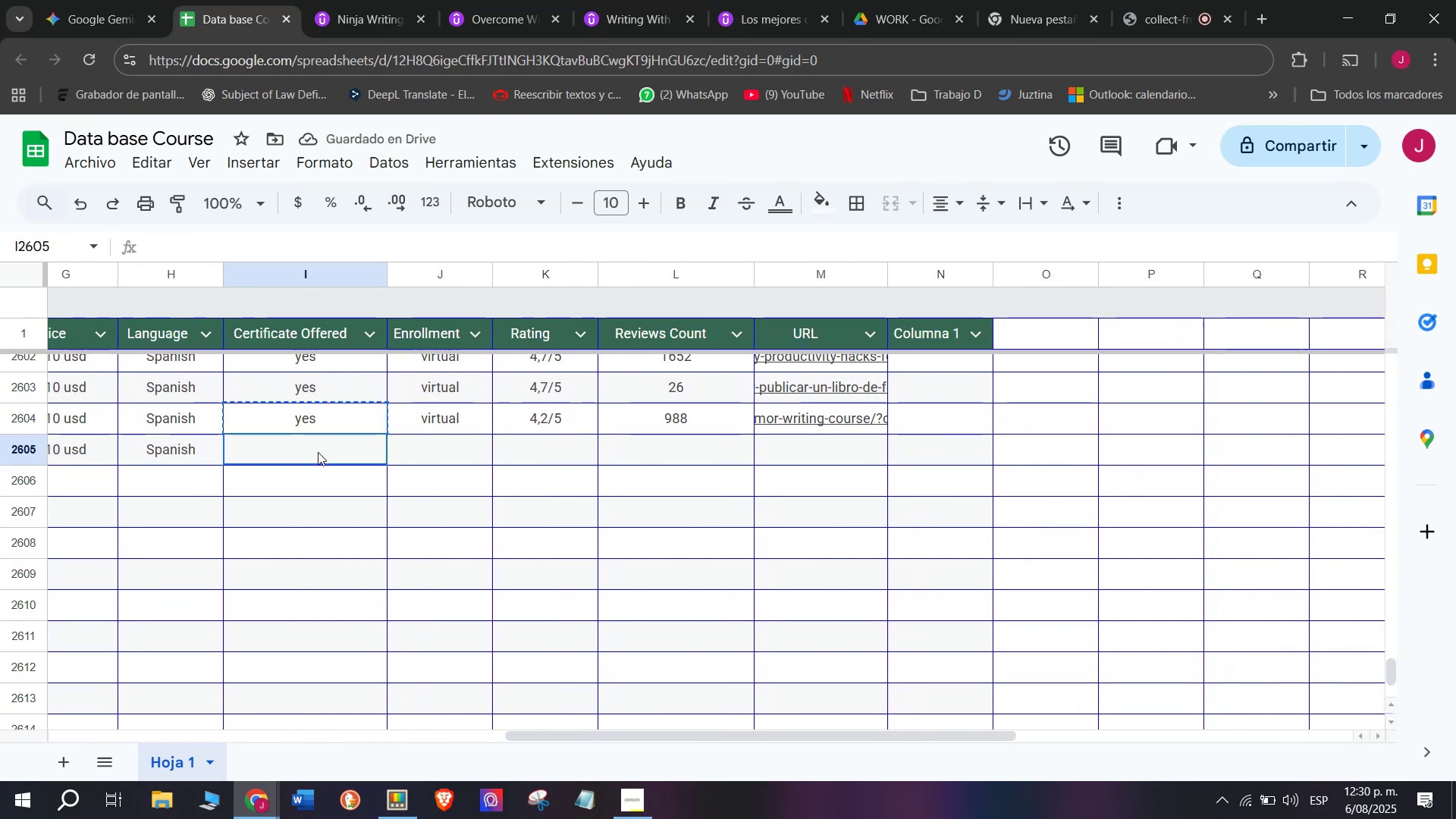 
key(Control+ControlLeft)
 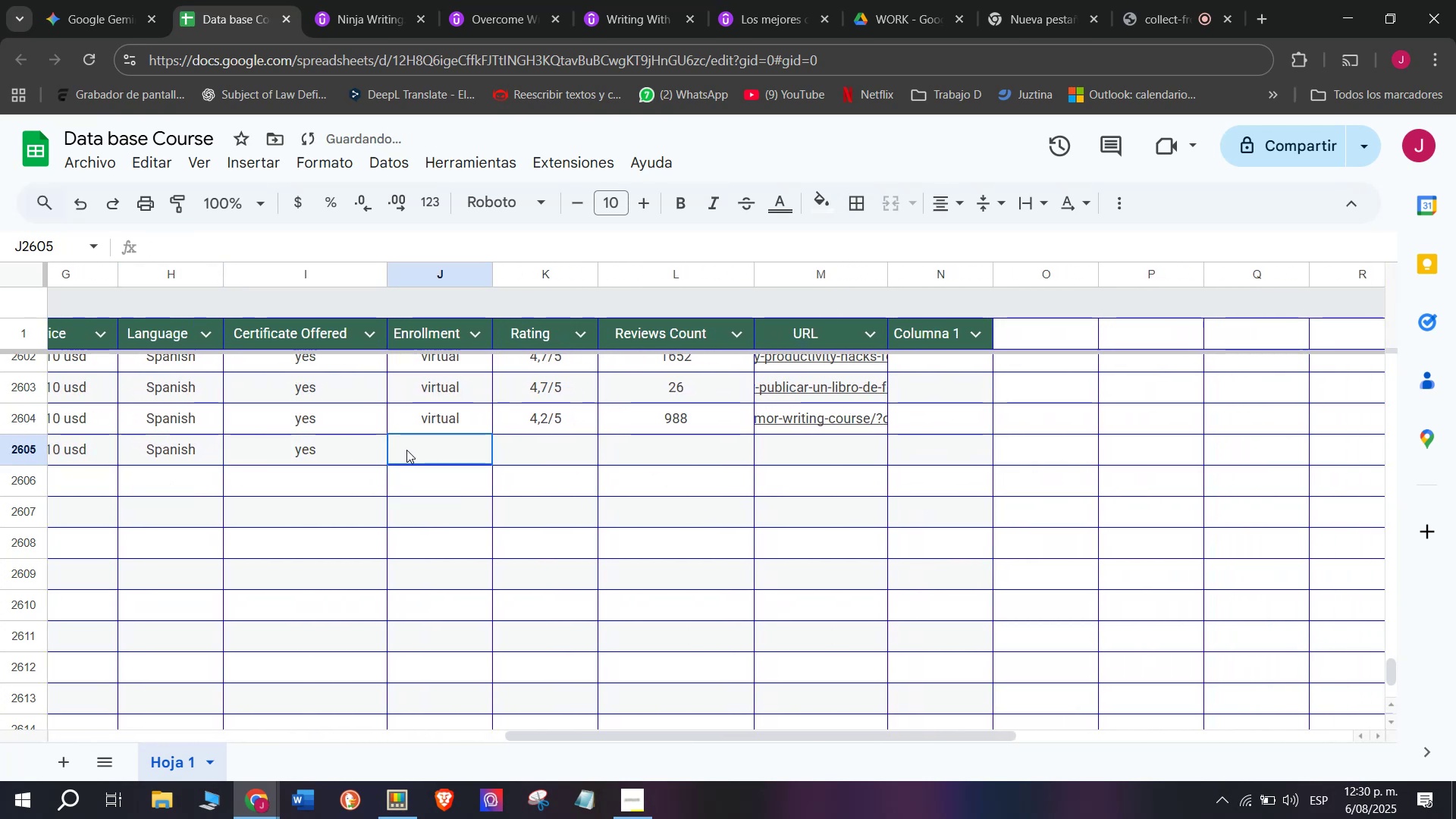 
key(Z)
 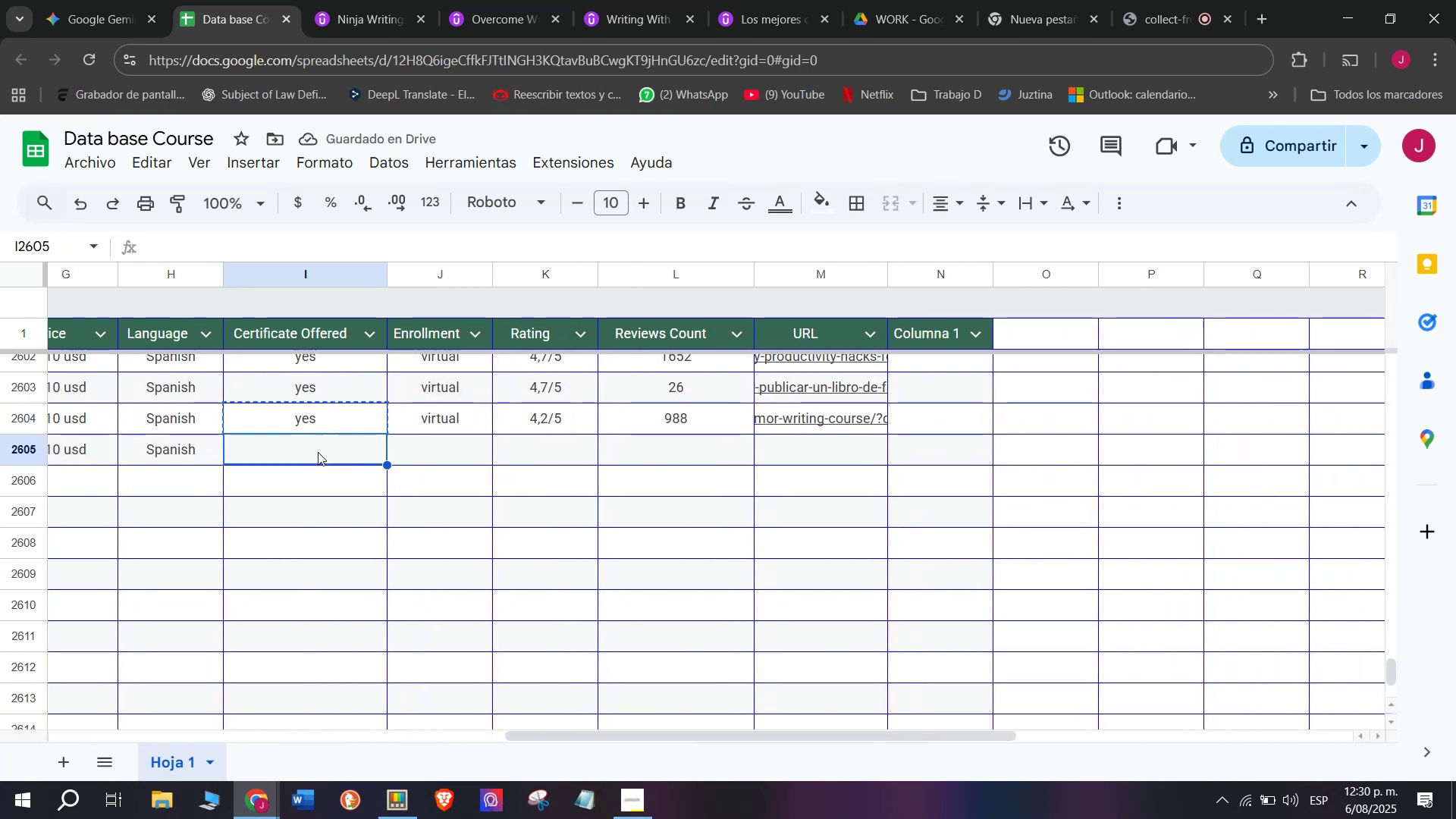 
key(Control+V)
 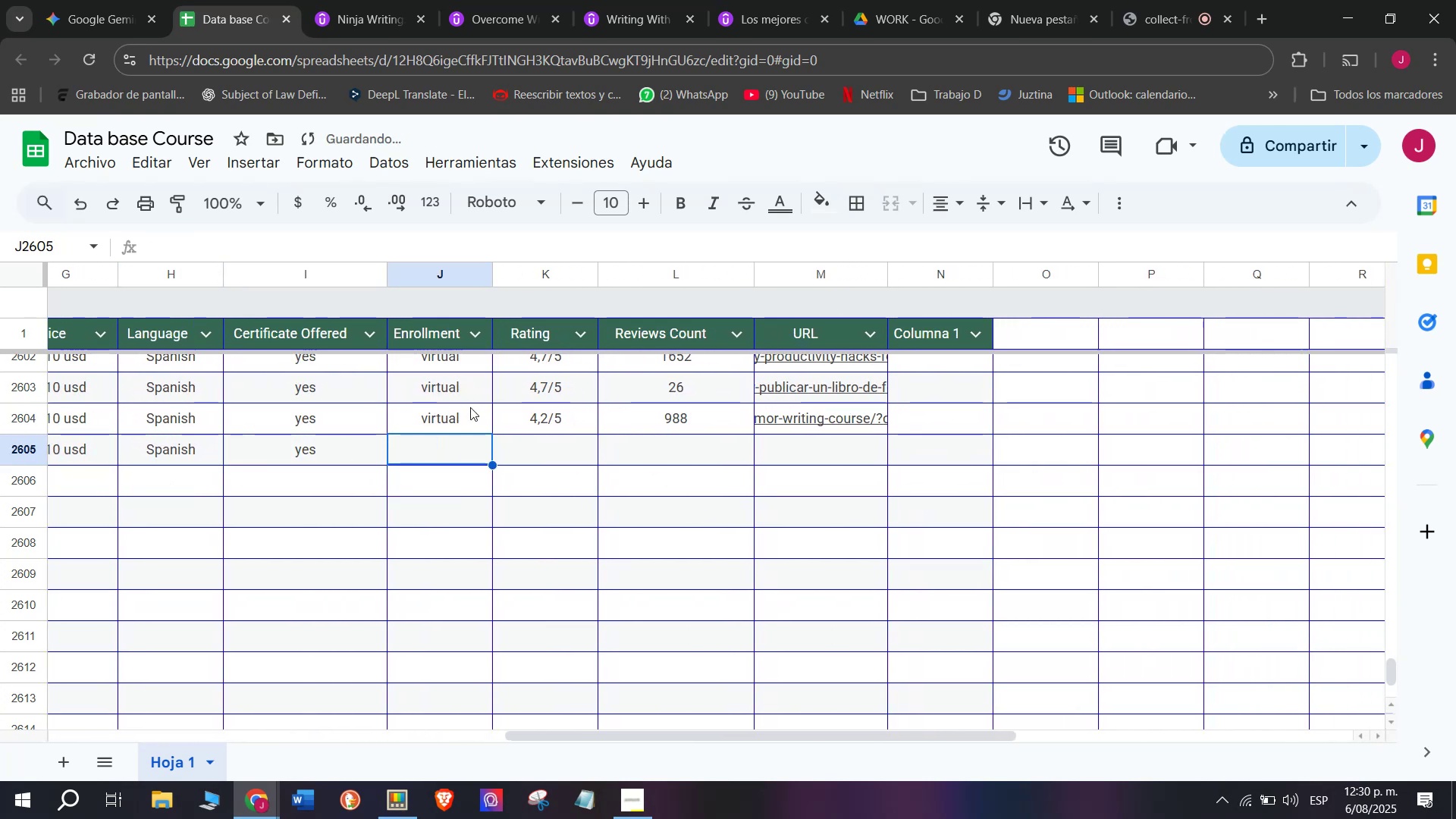 
left_click([470, 410])
 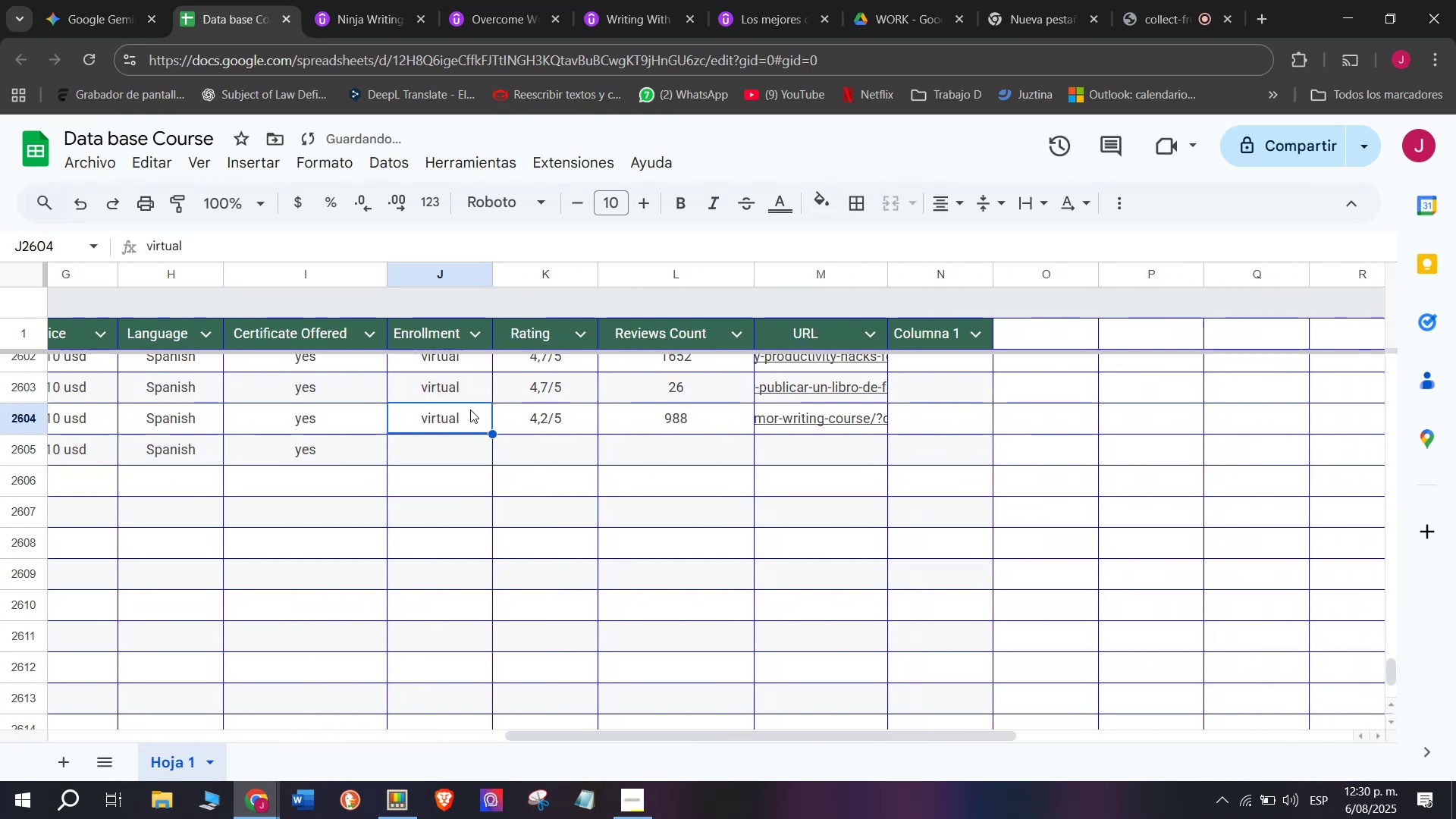 
key(Control+ControlLeft)
 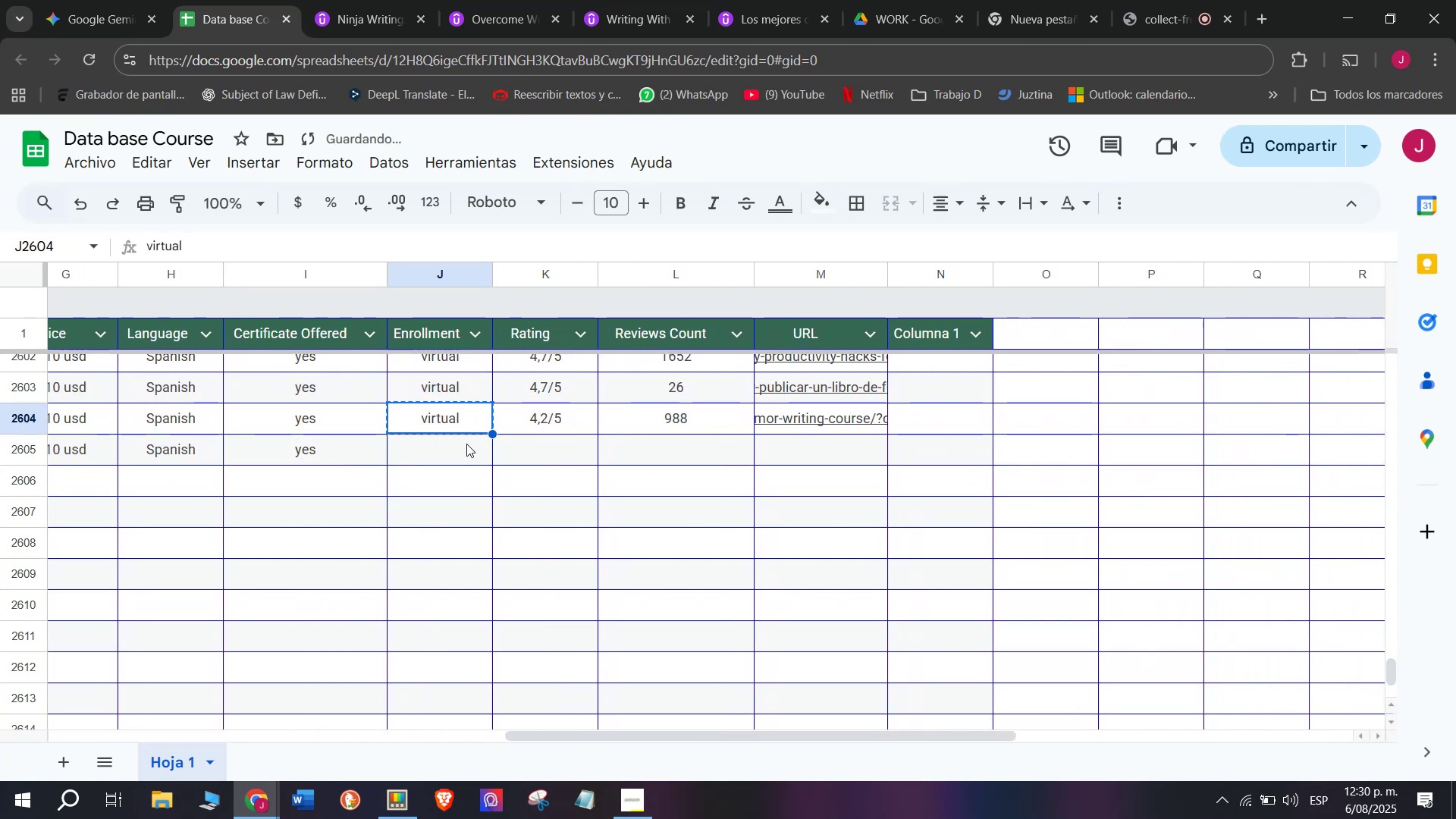 
key(Break)
 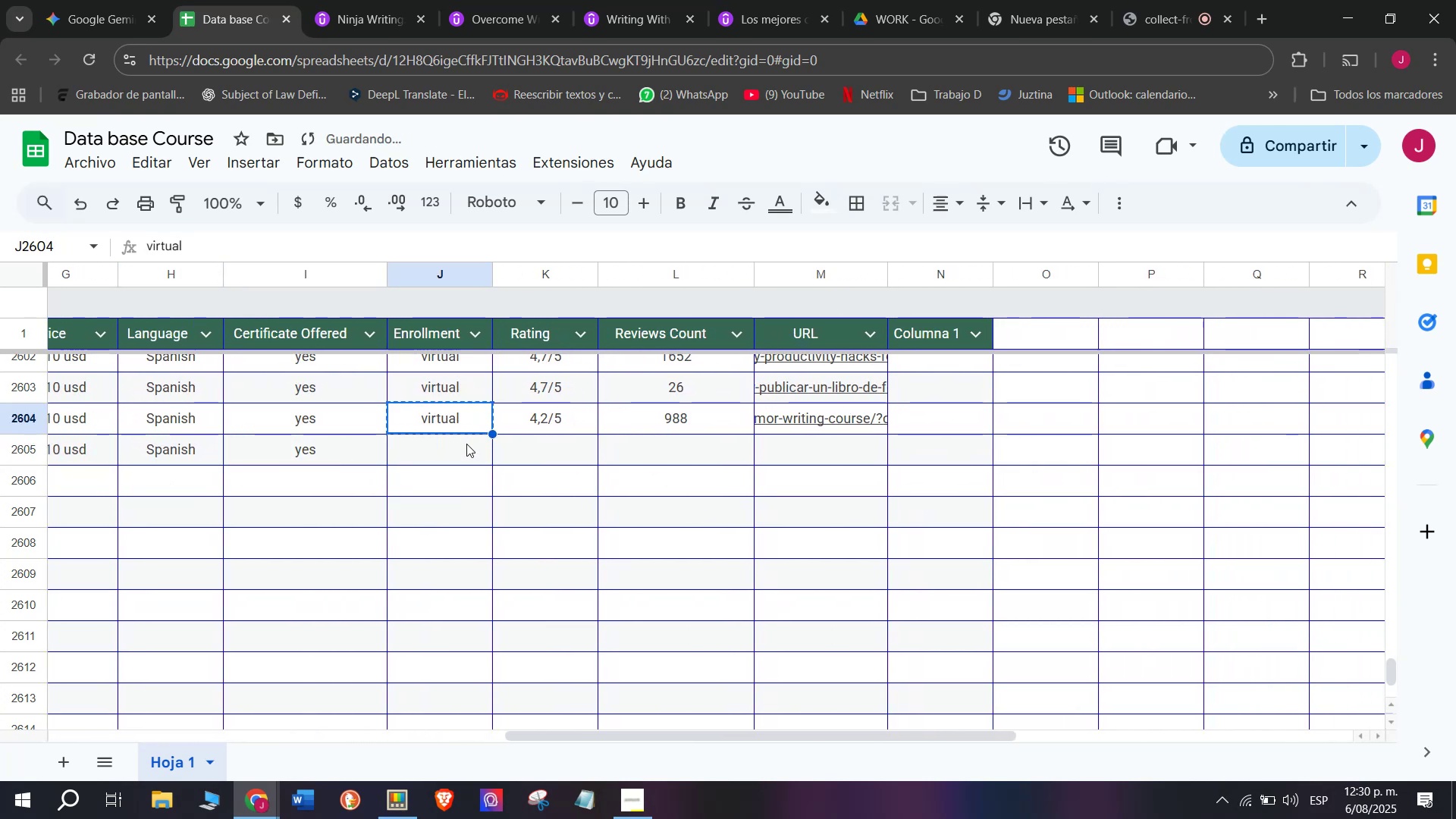 
key(Control+C)
 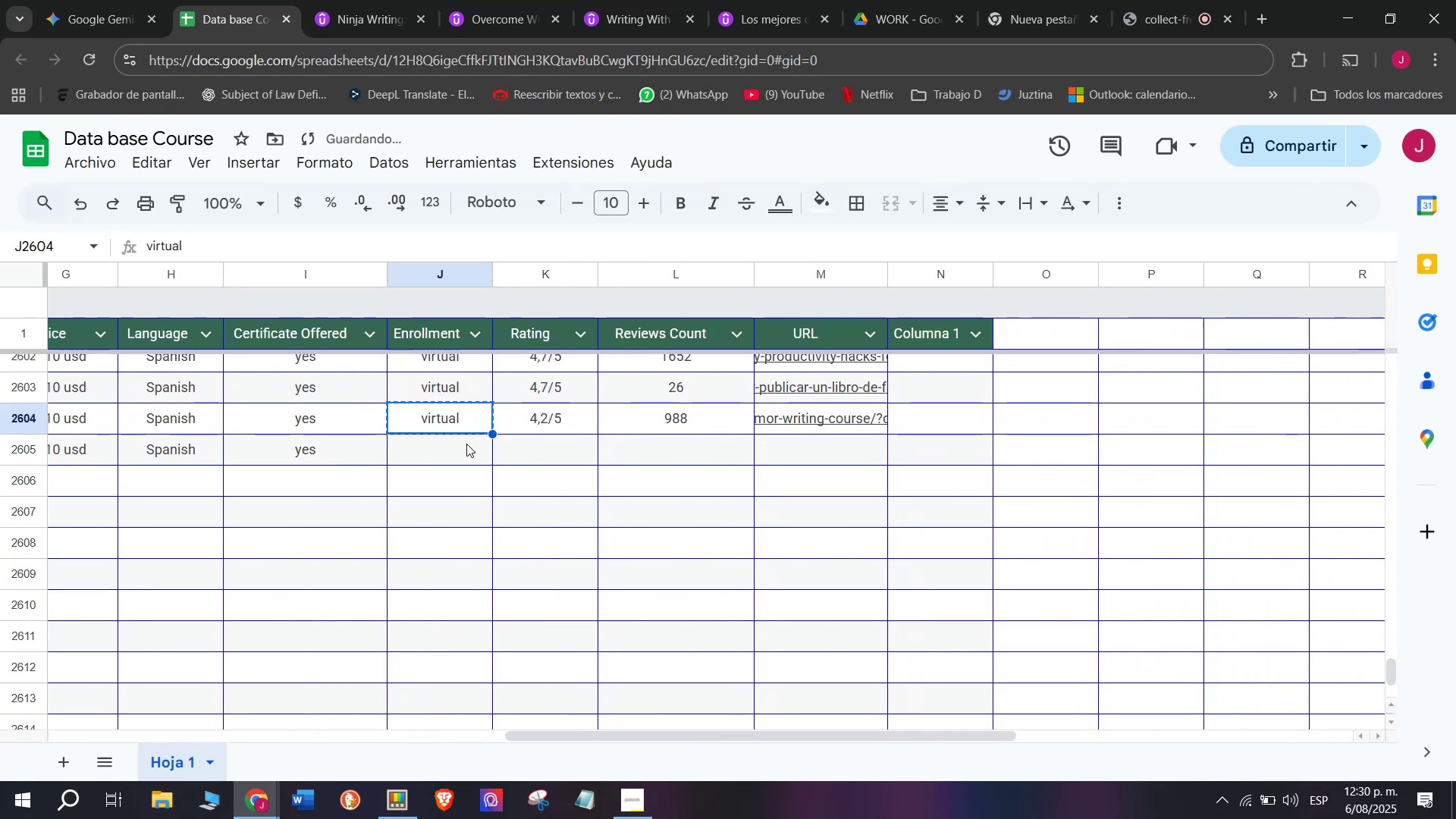 
key(Z)
 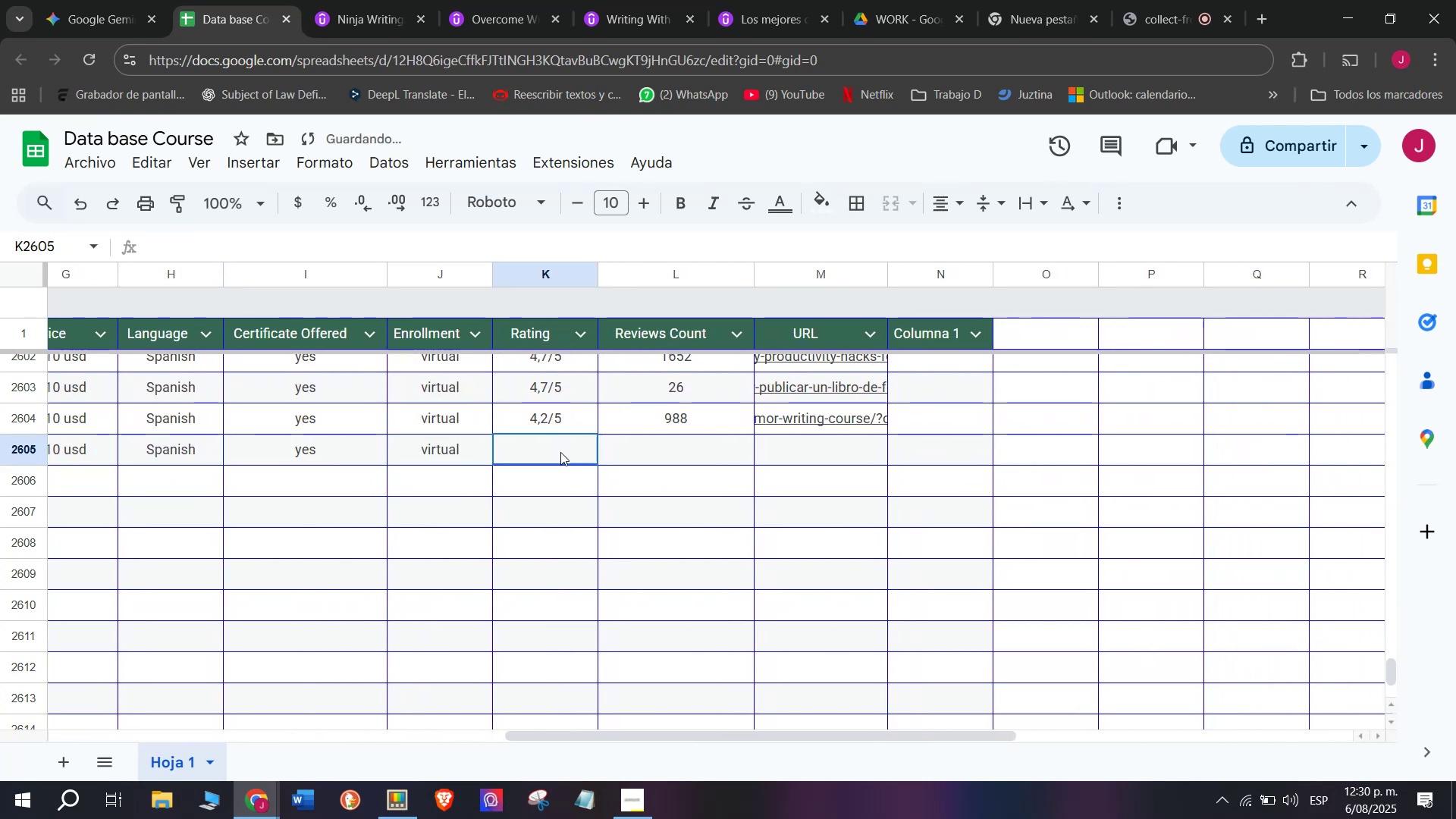 
key(Control+ControlLeft)
 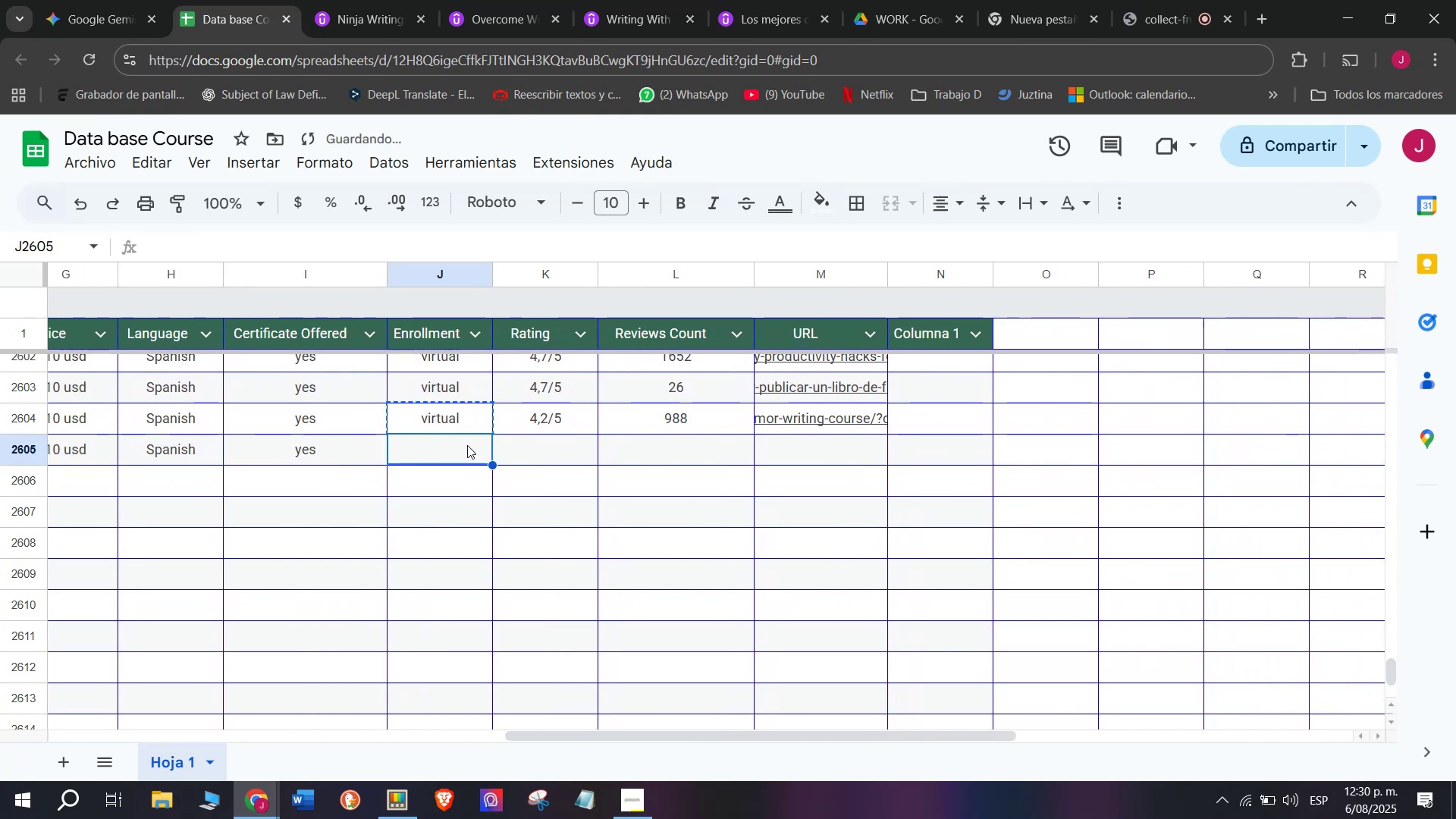 
key(Control+V)
 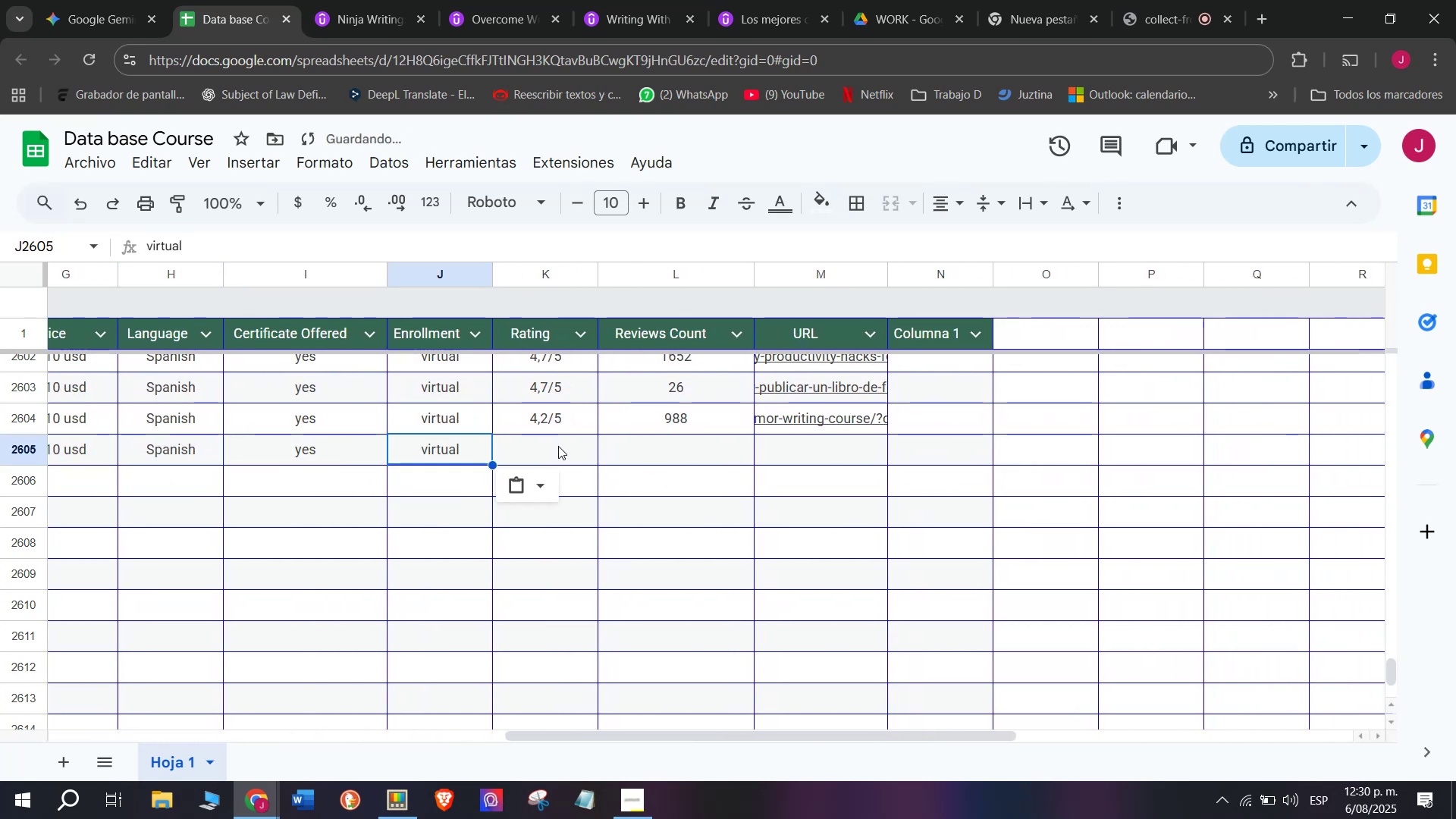 
left_click([560, 452])
 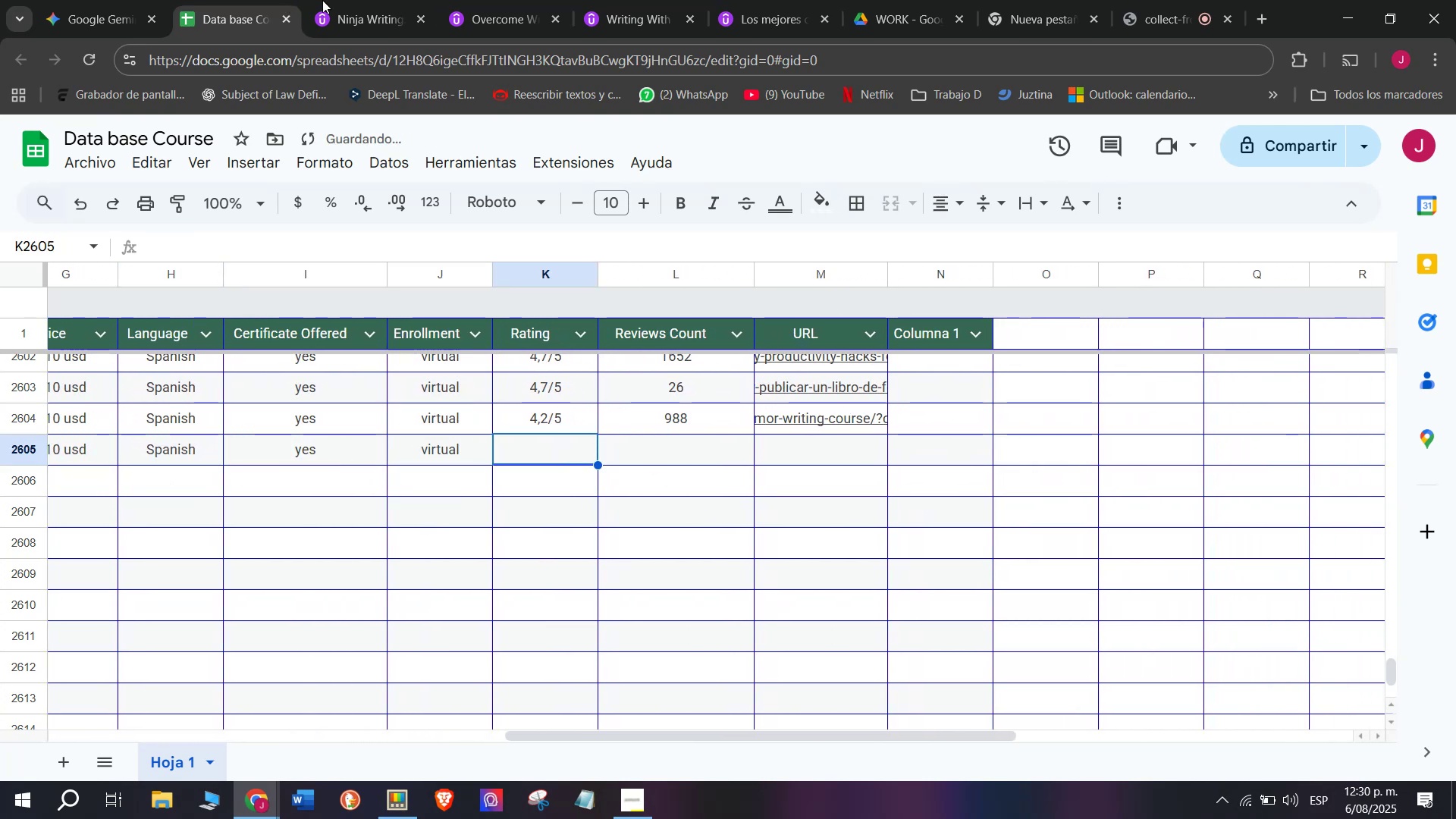 
left_click([337, 0])
 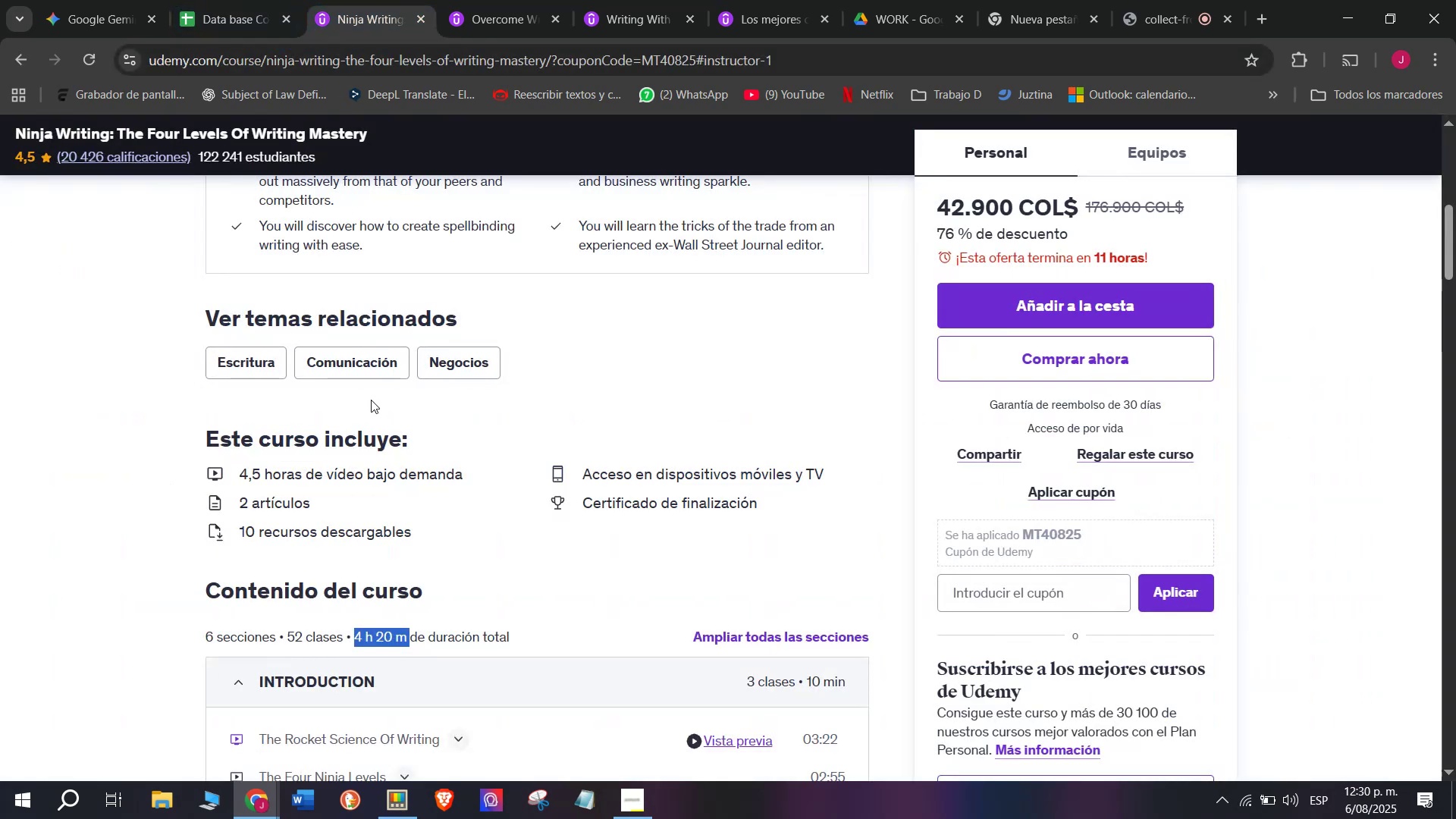 
scroll: coordinate [377, 419], scroll_direction: up, amount: 3.0
 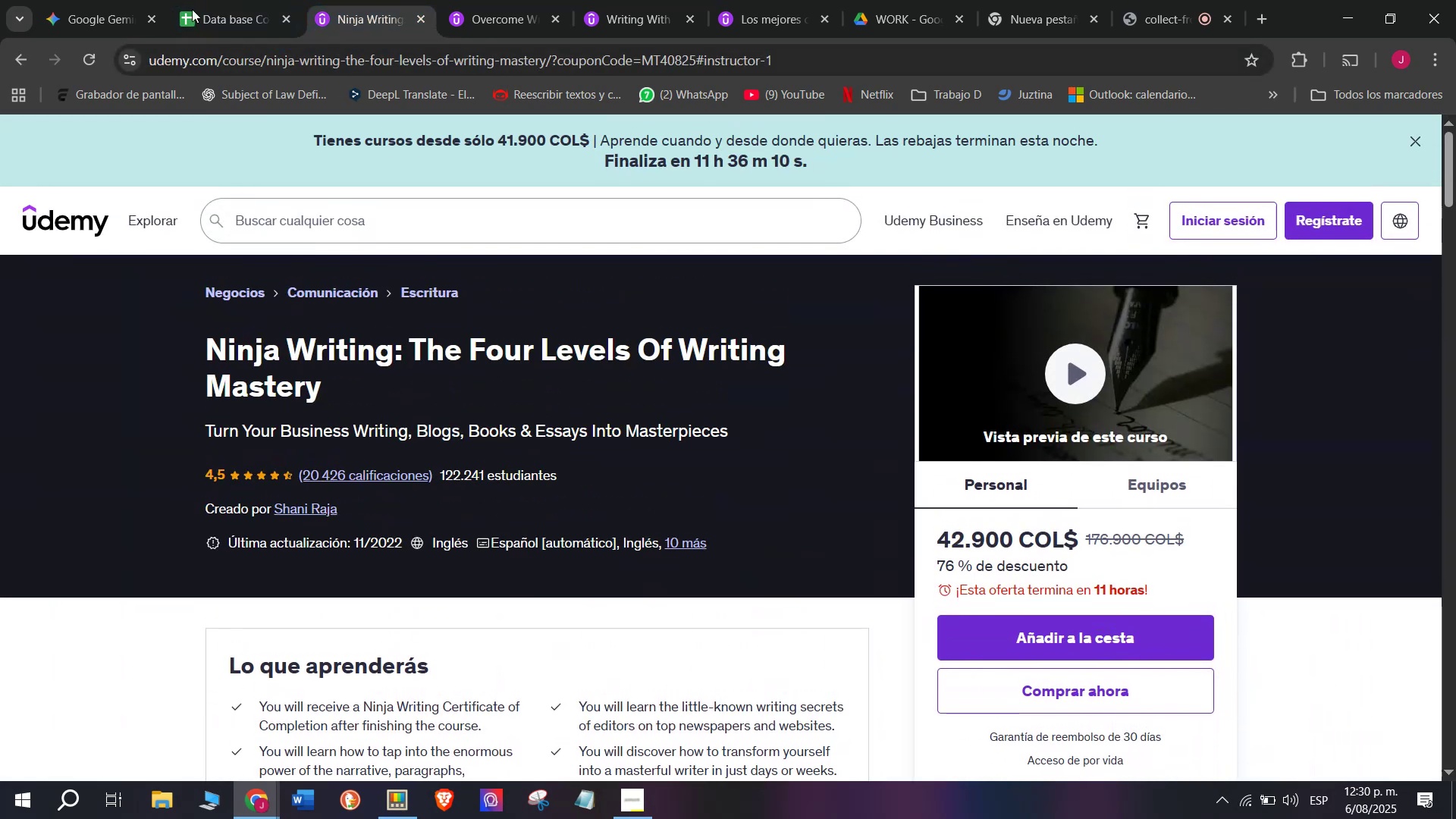 
left_click([193, 0])
 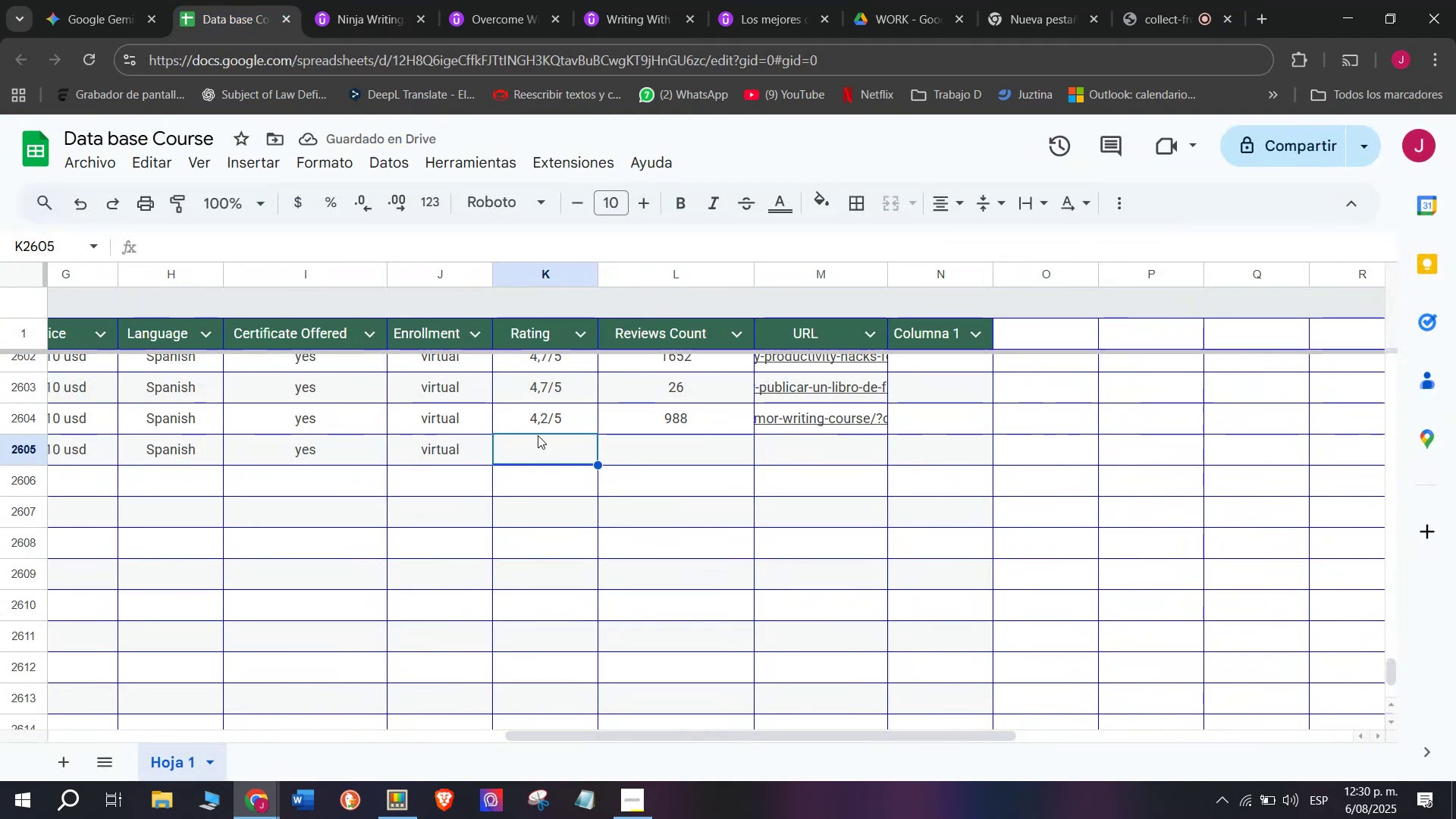 
key(Control+ControlLeft)
 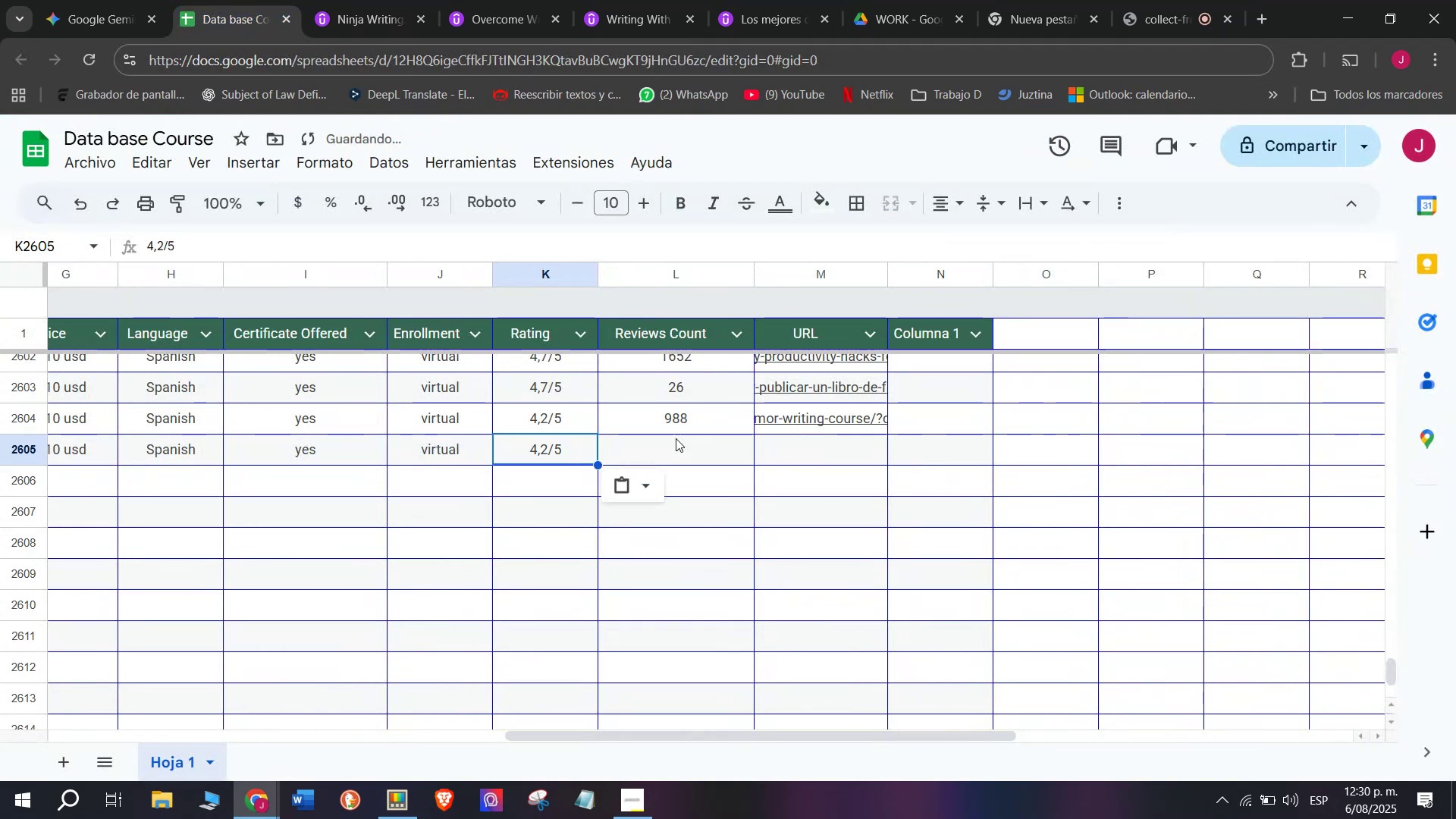 
key(Break)
 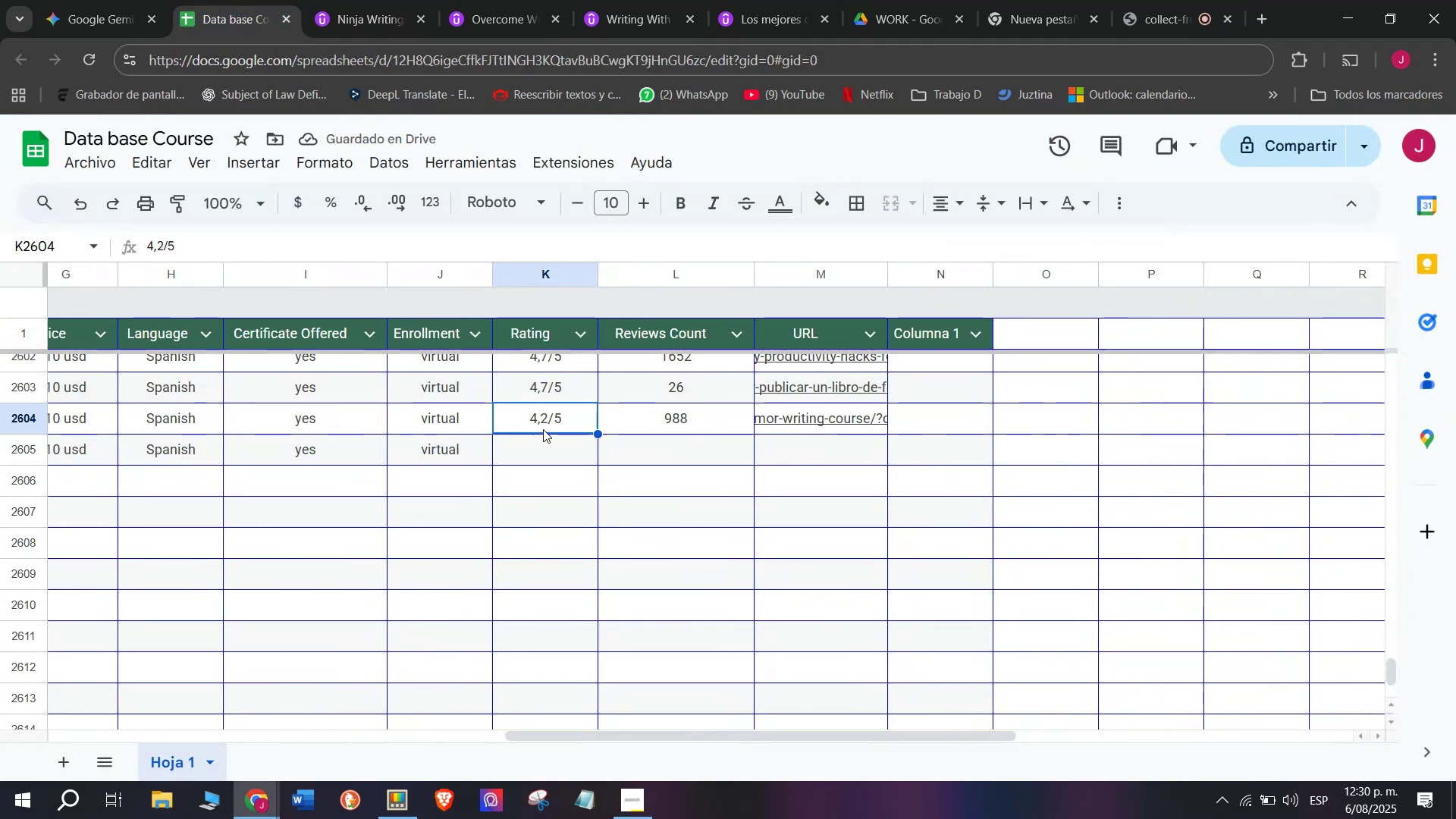 
key(Control+C)
 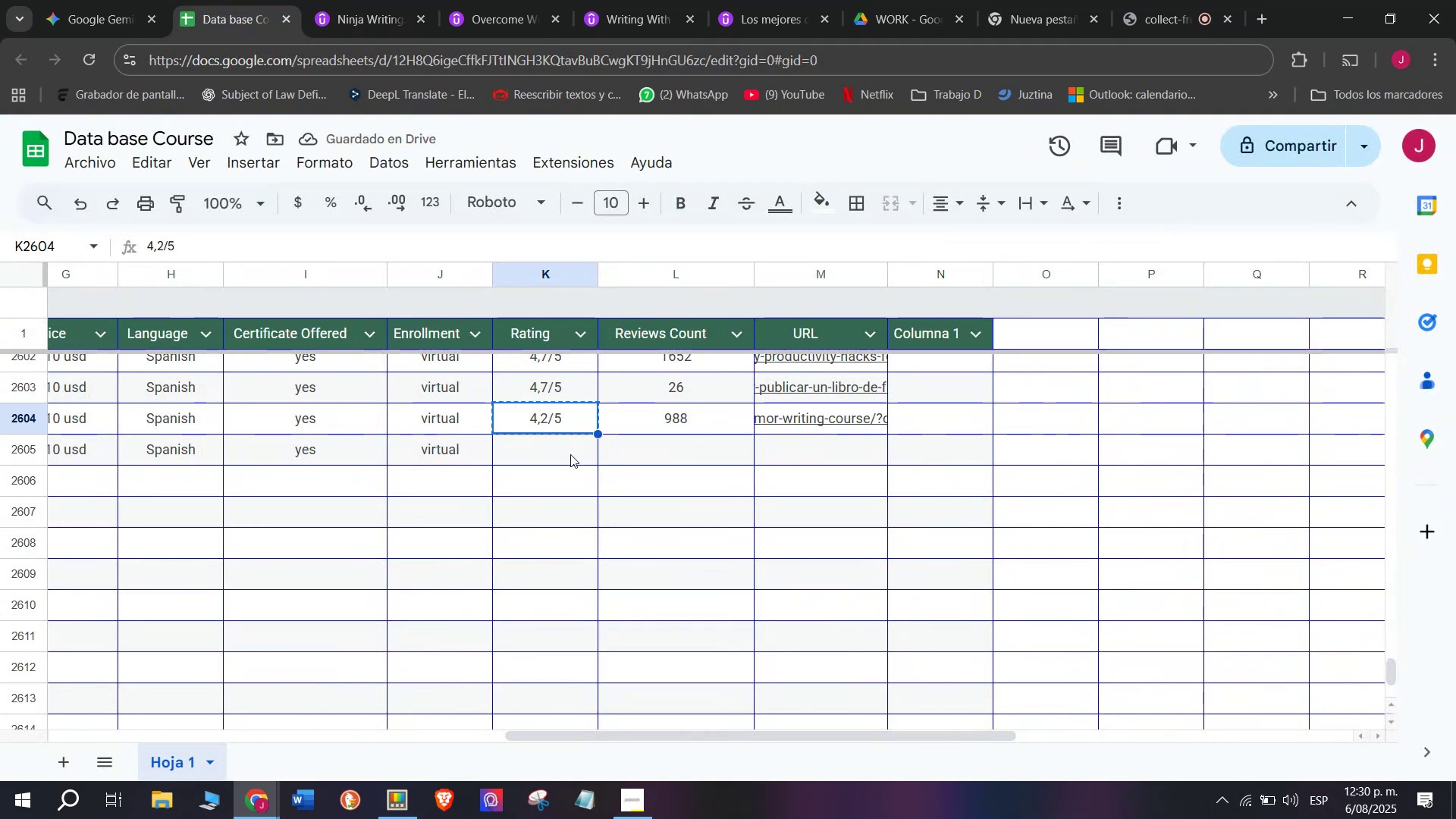 
key(Control+ControlLeft)
 